 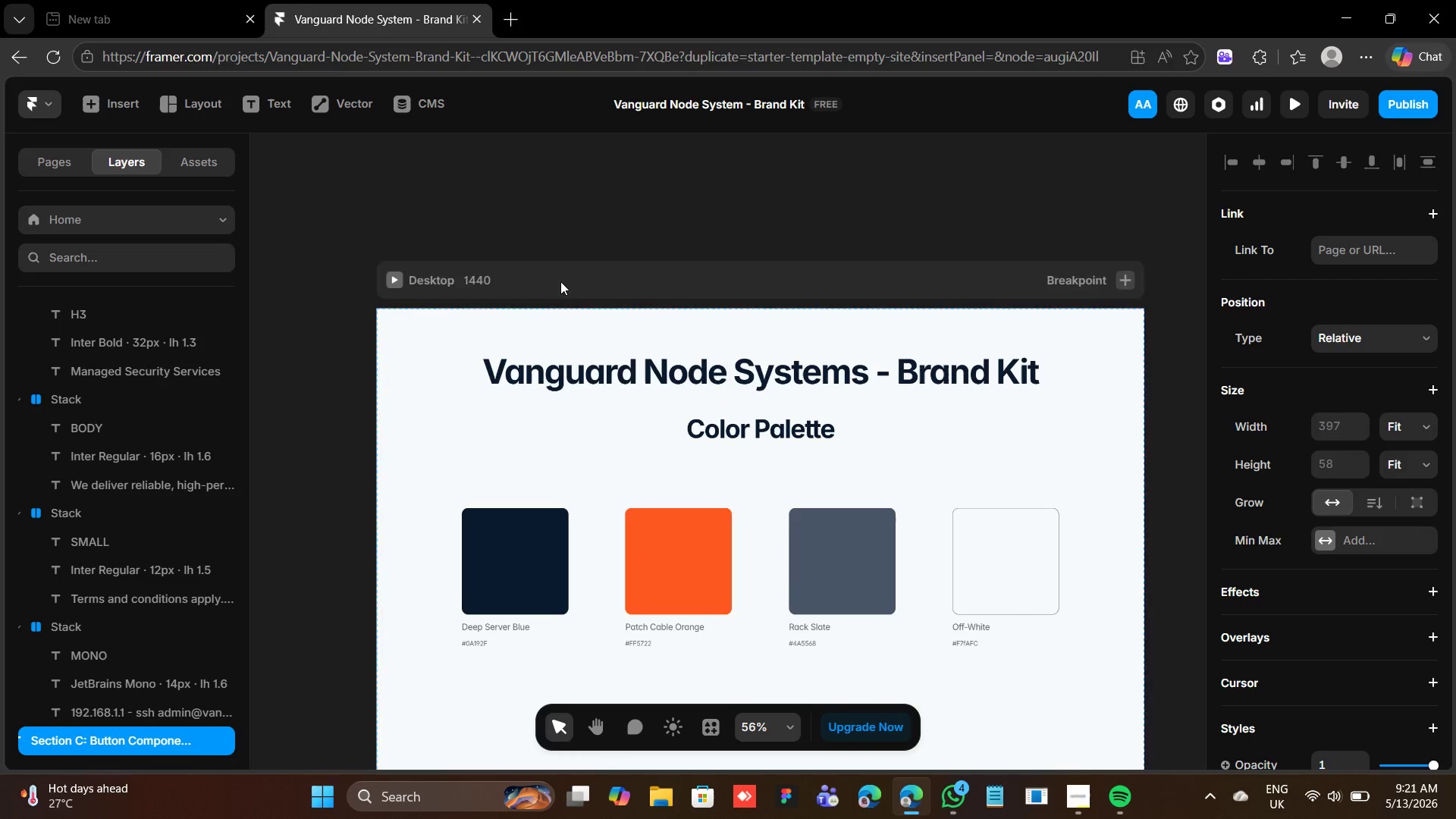 
double_click([428, 284])
 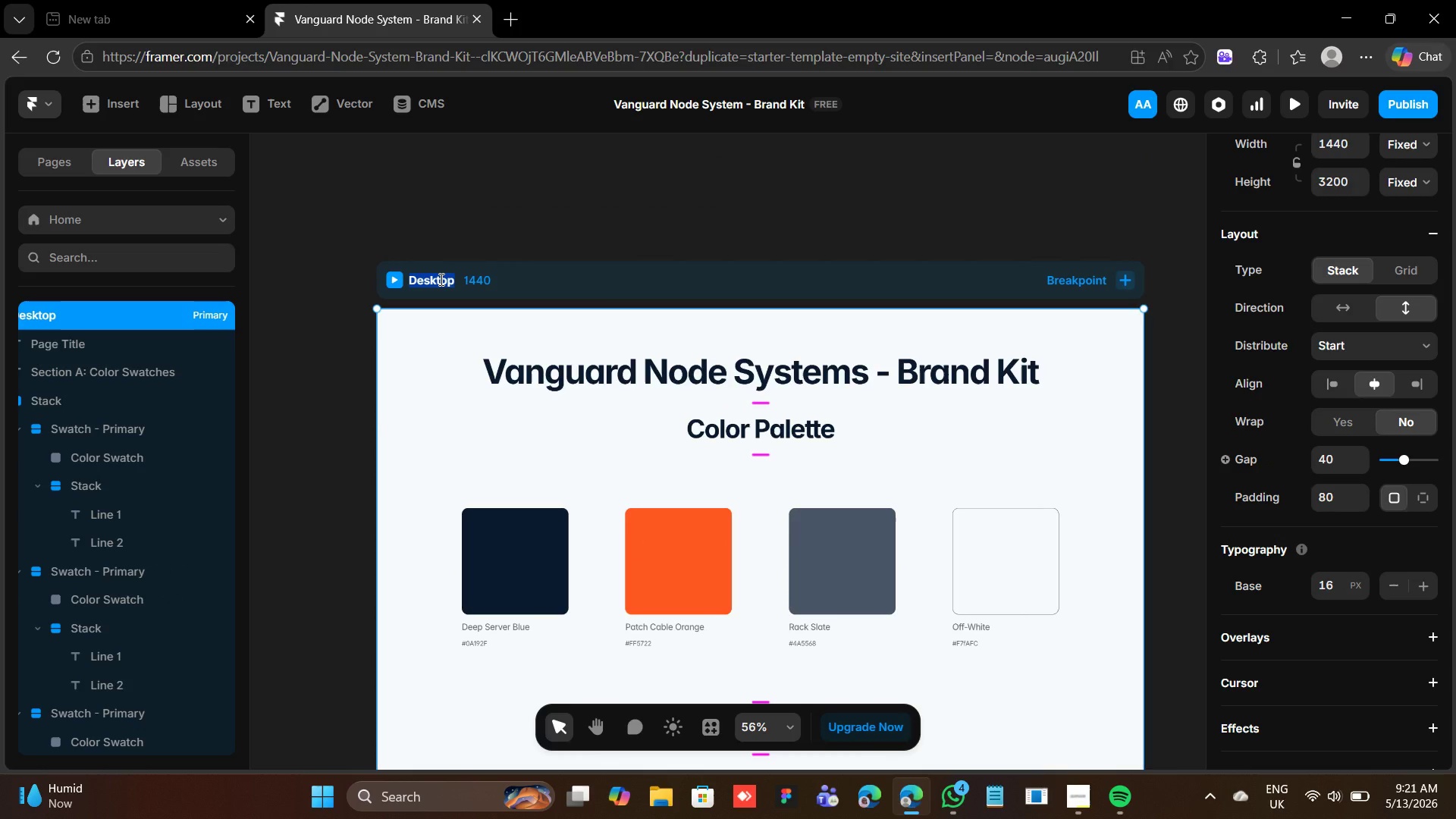 
key(Control+V)
 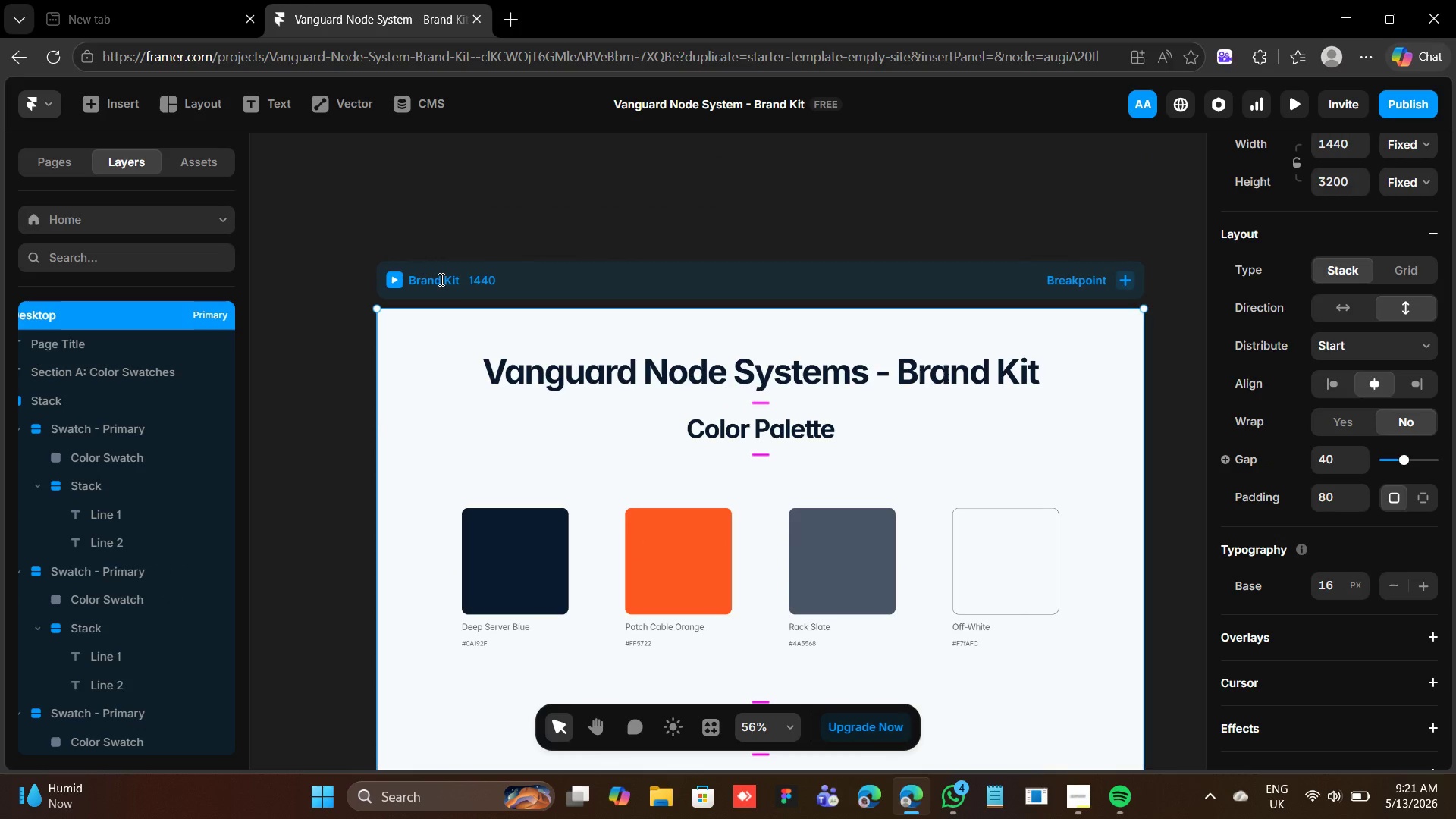 
key(Enter)
 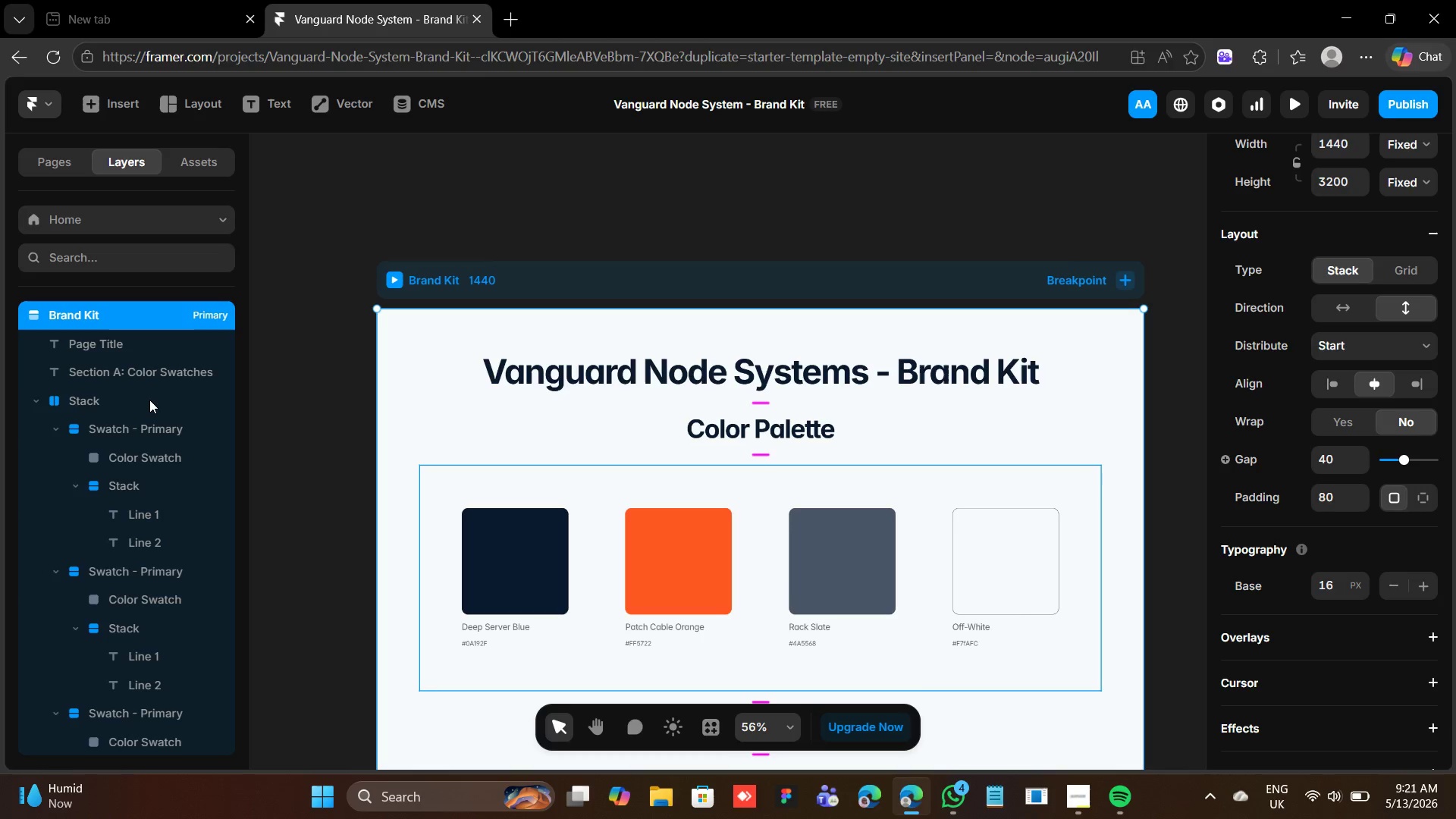 
left_click([59, 167])
 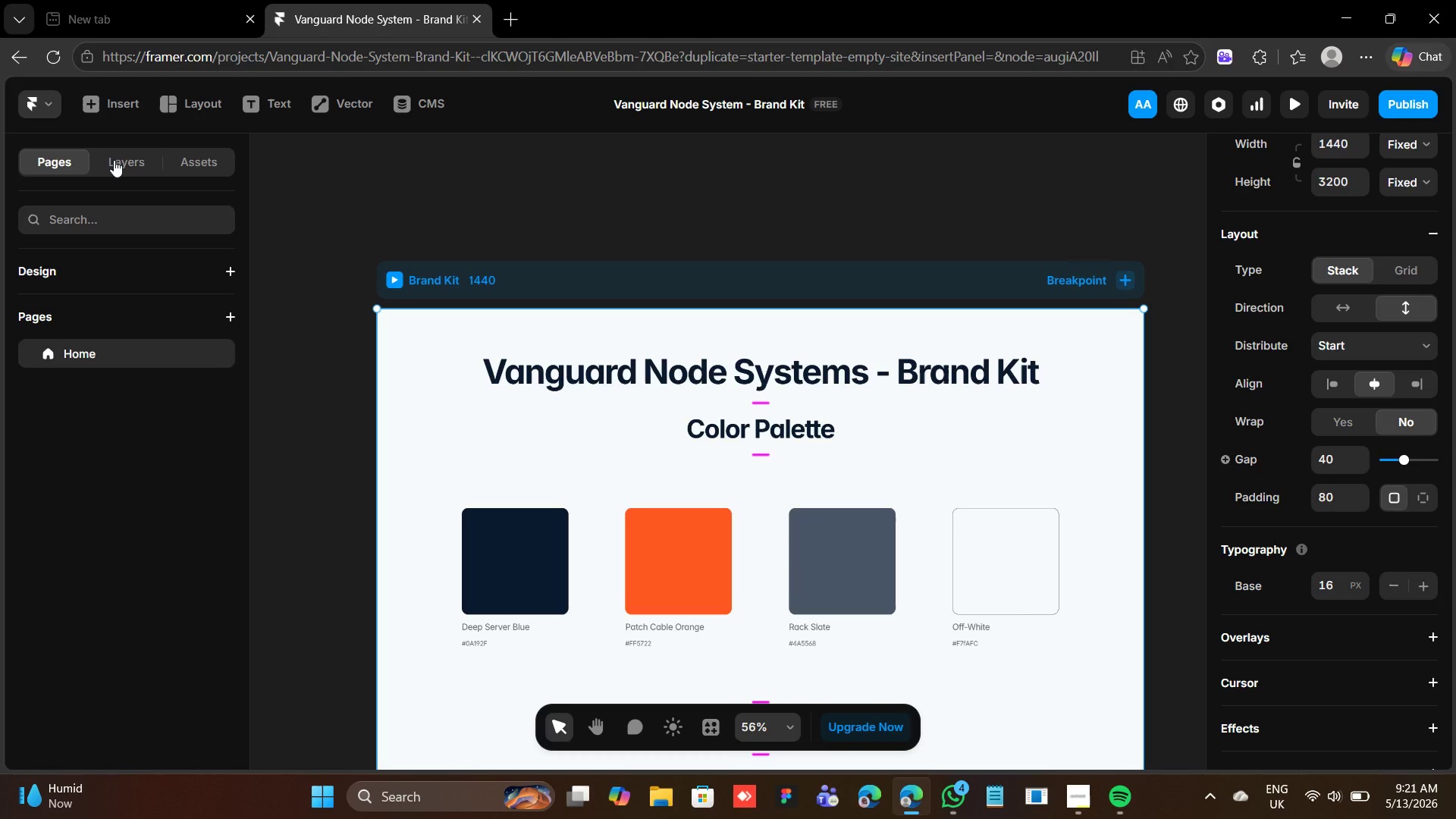 
left_click([114, 160])
 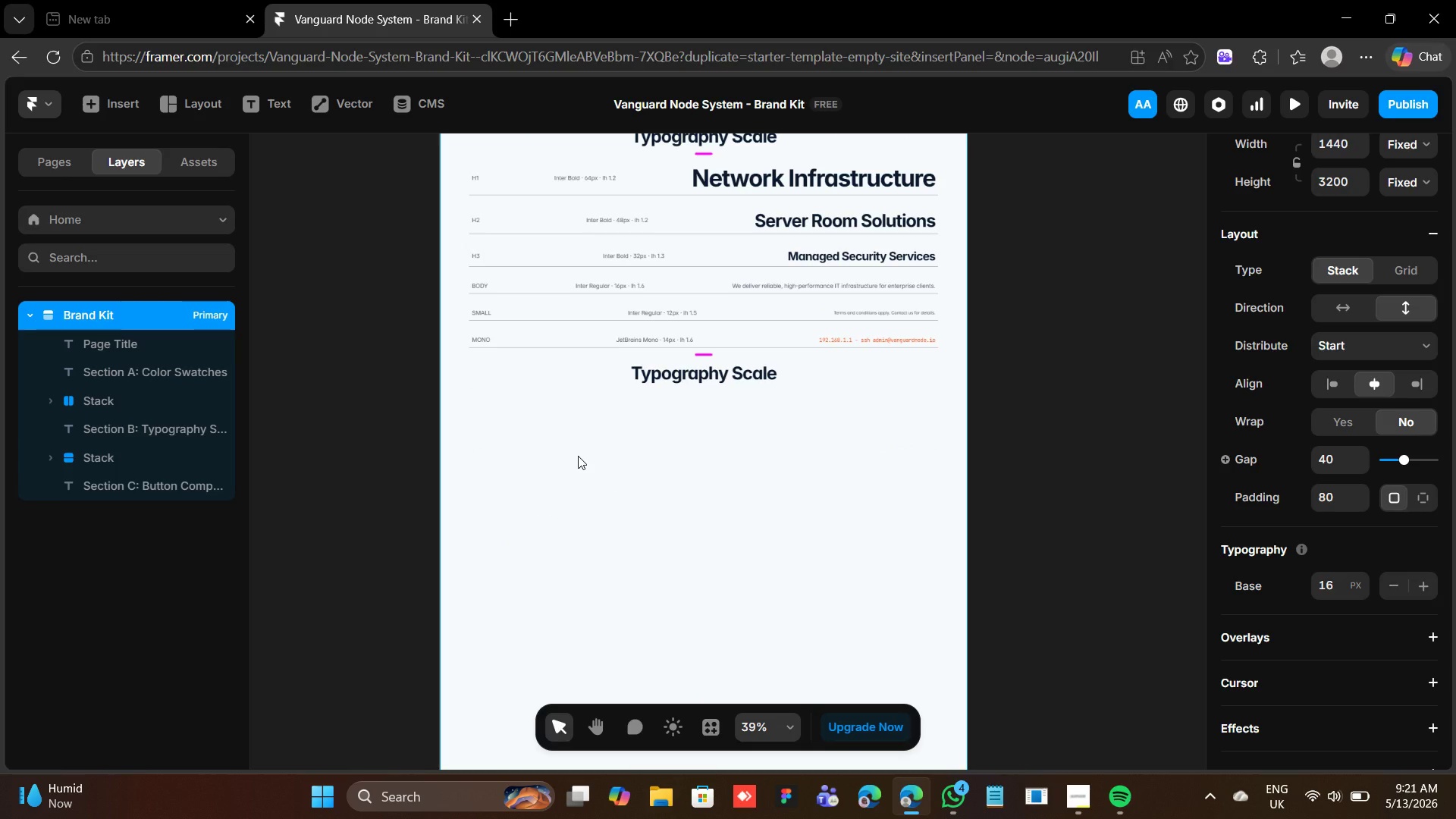 
wait(19.36)
 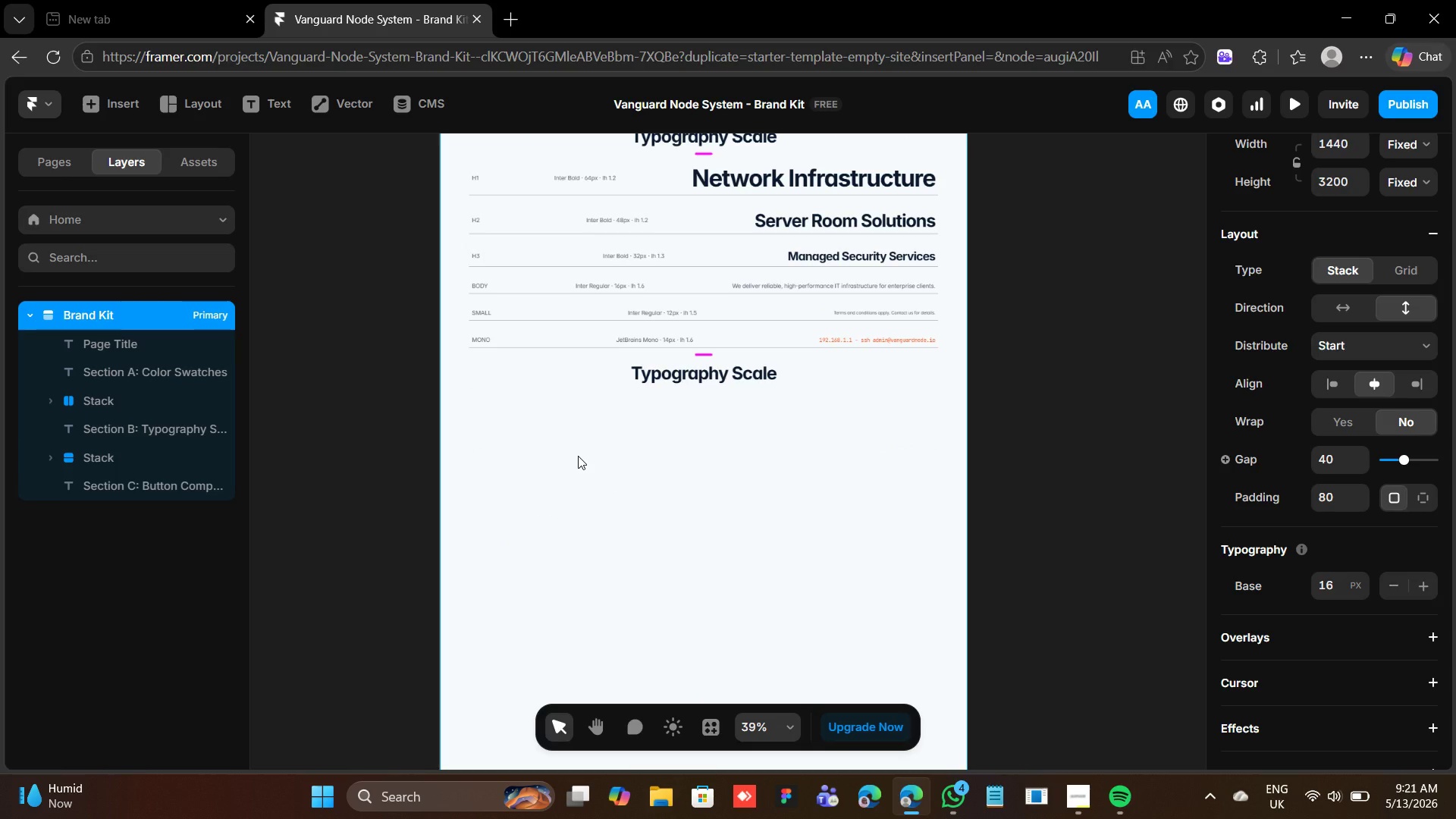 
double_click([704, 369])
 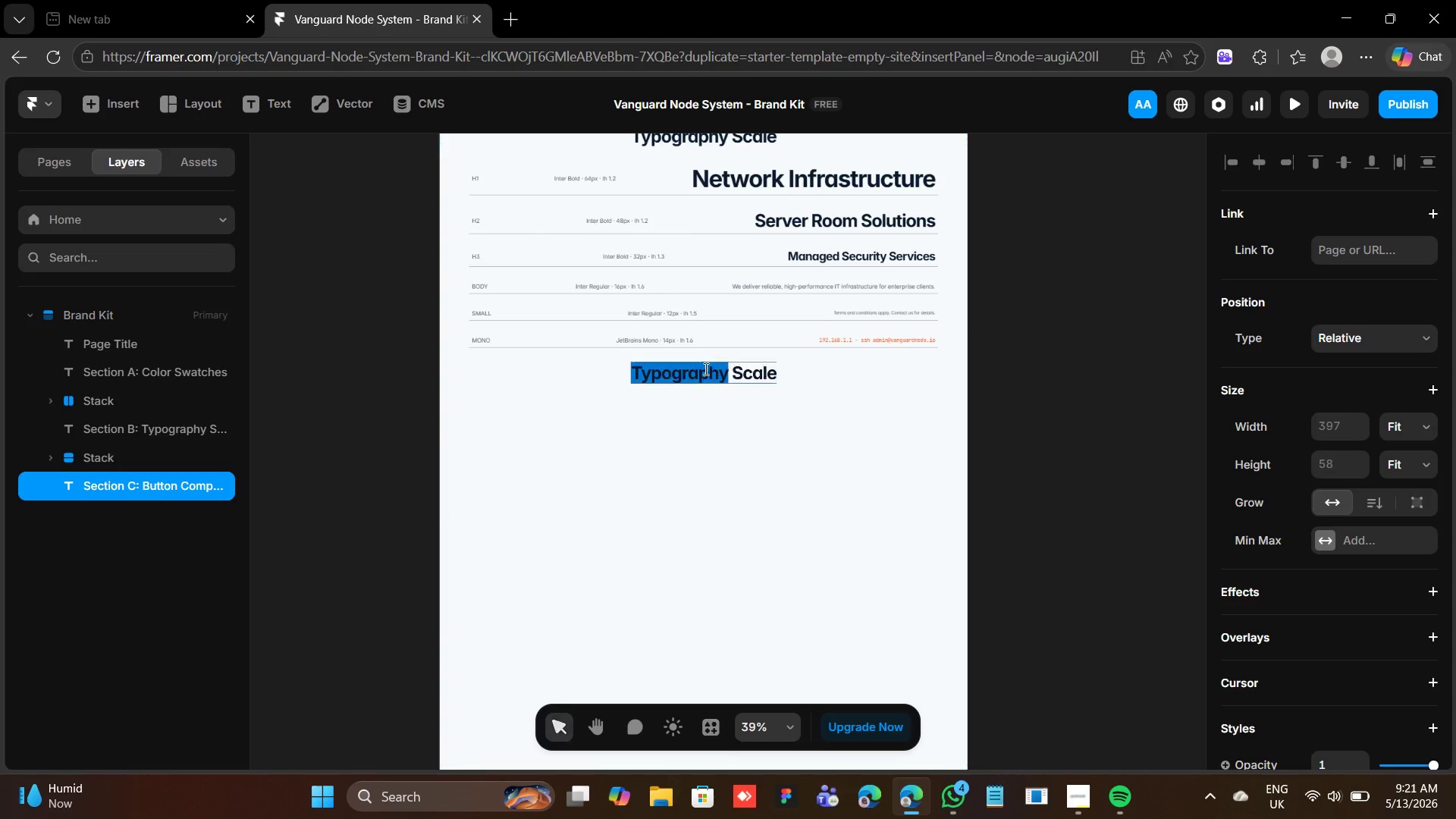 
triple_click([704, 369])
 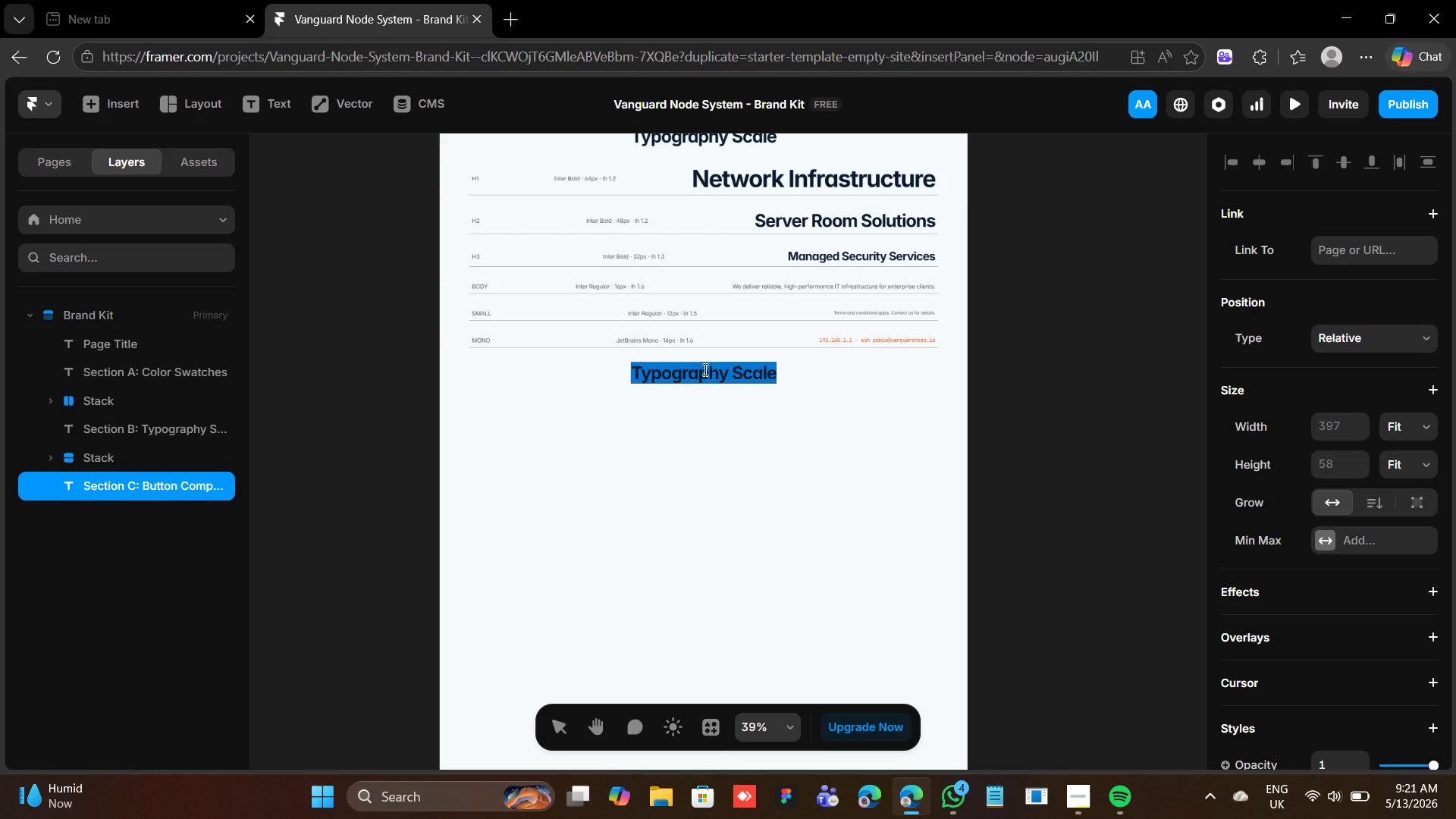 
type(Button )
 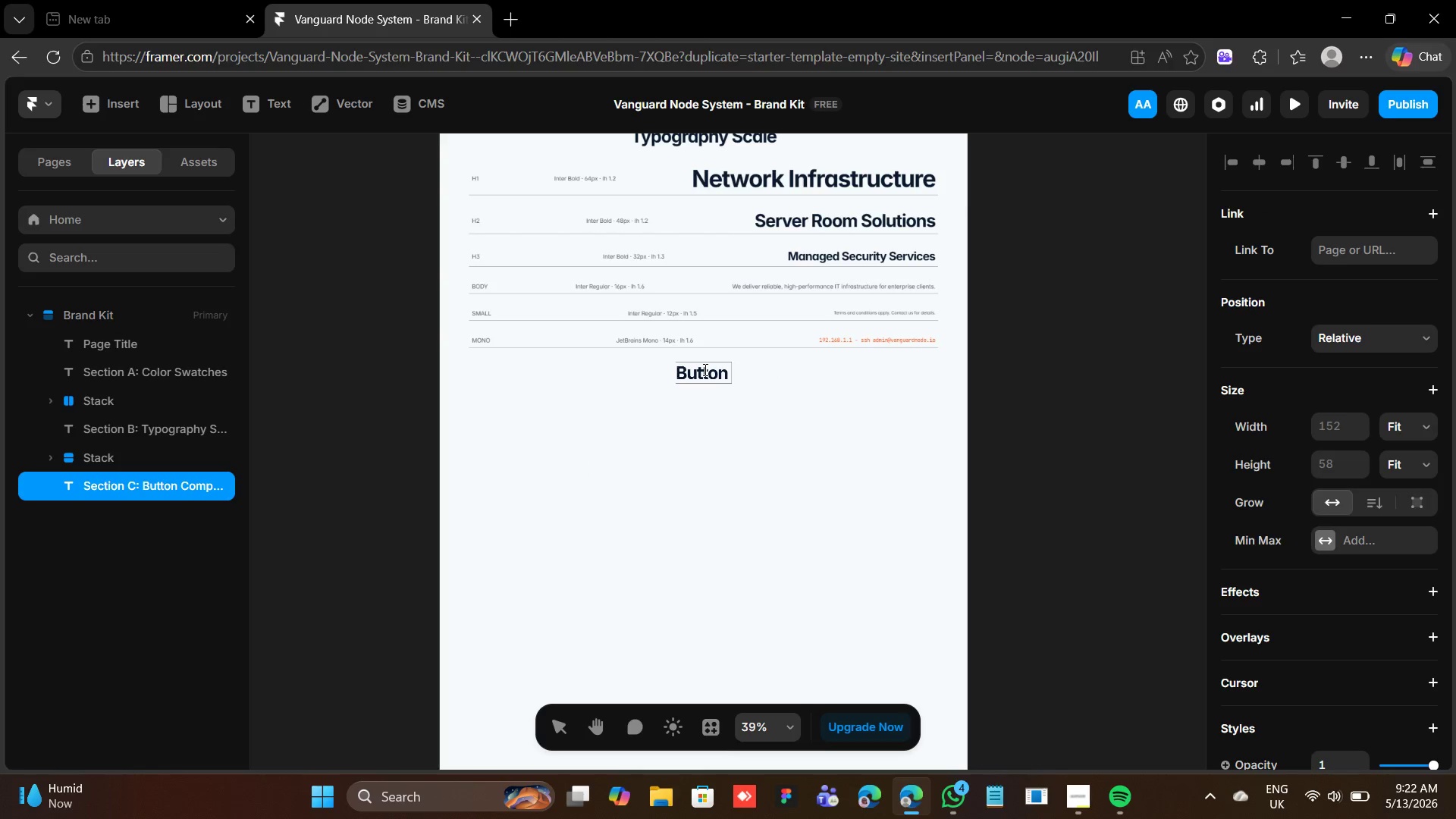 
type(Components)
 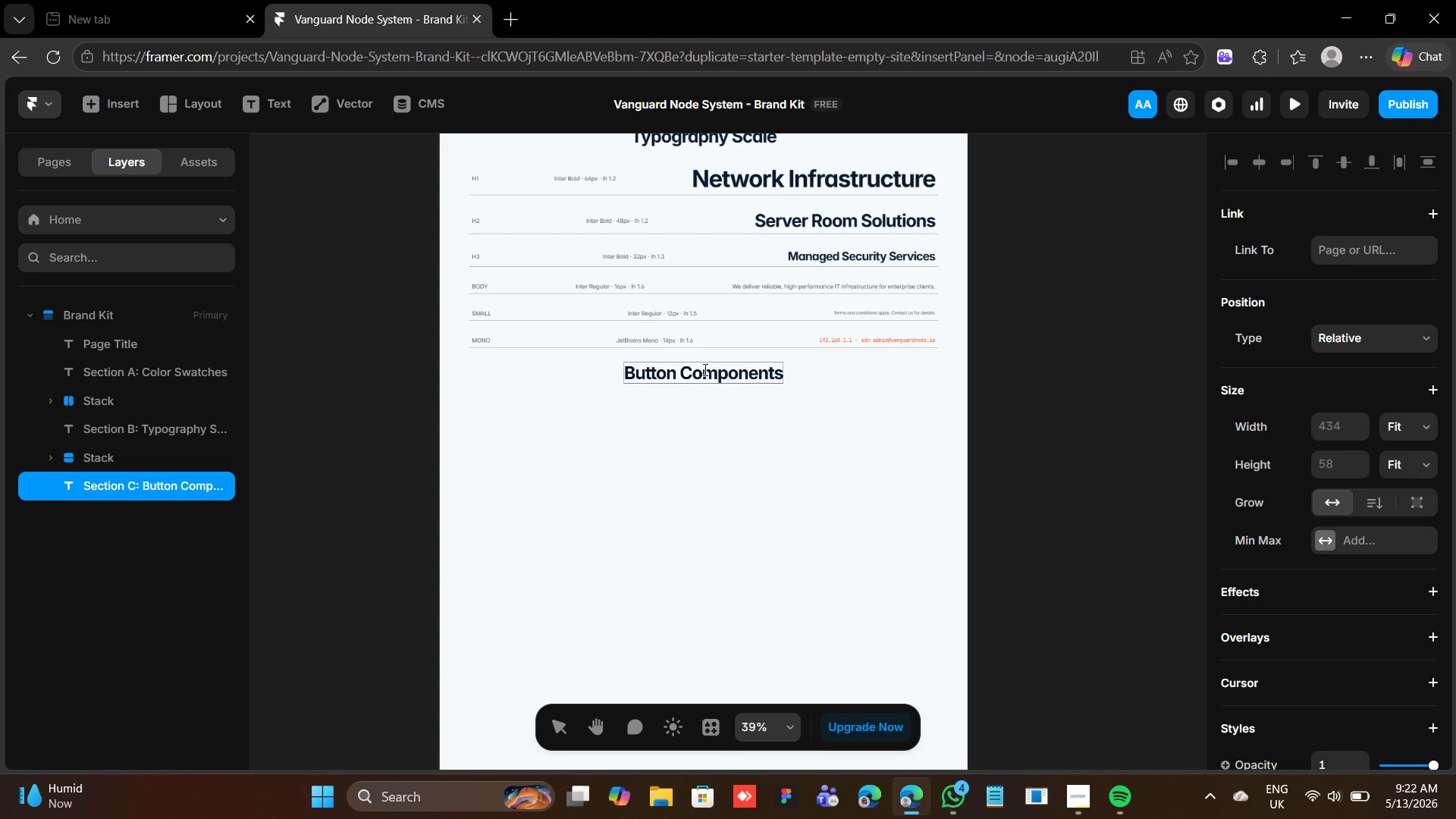 
wait(9.08)
 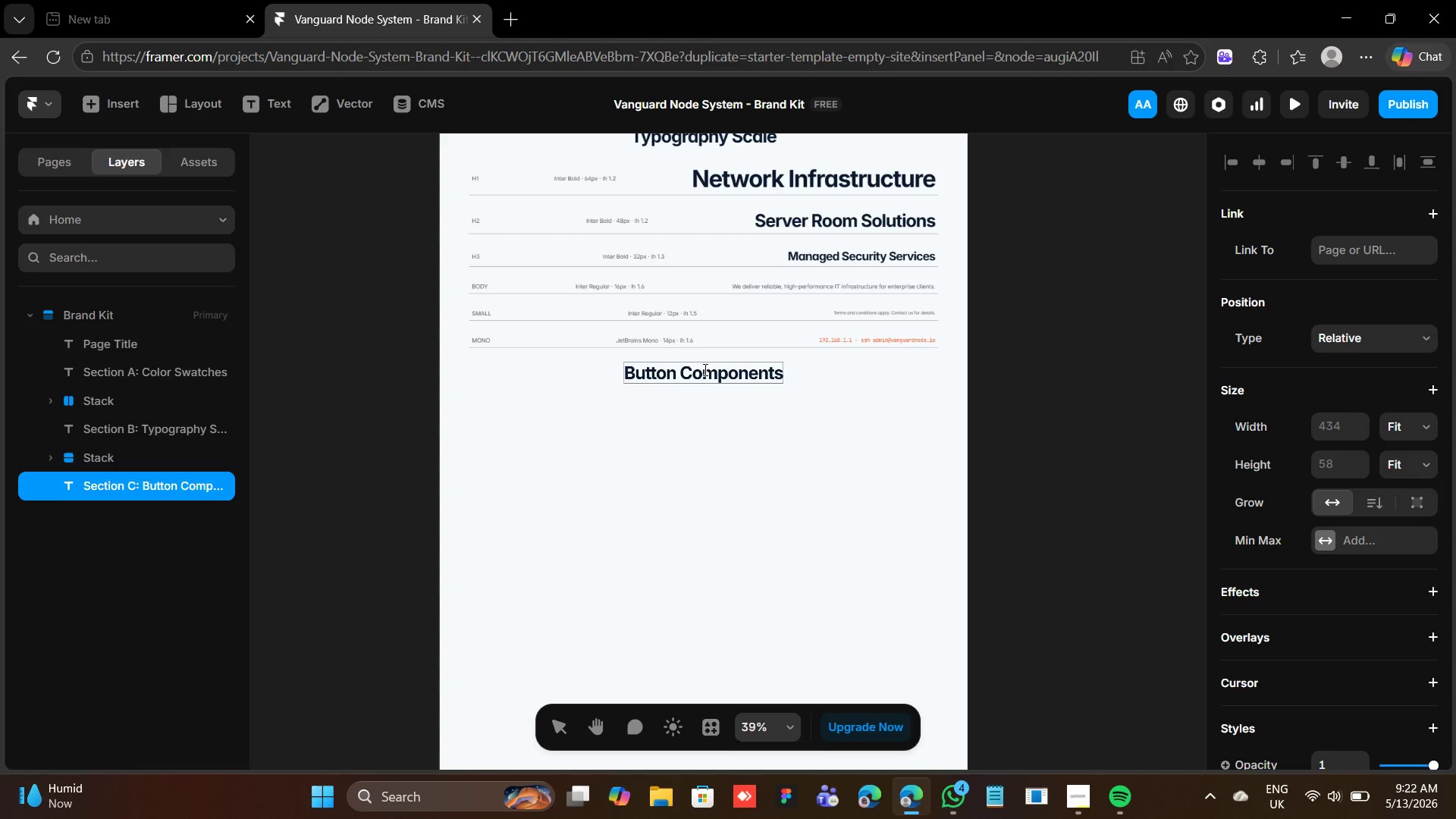 
key(F)
 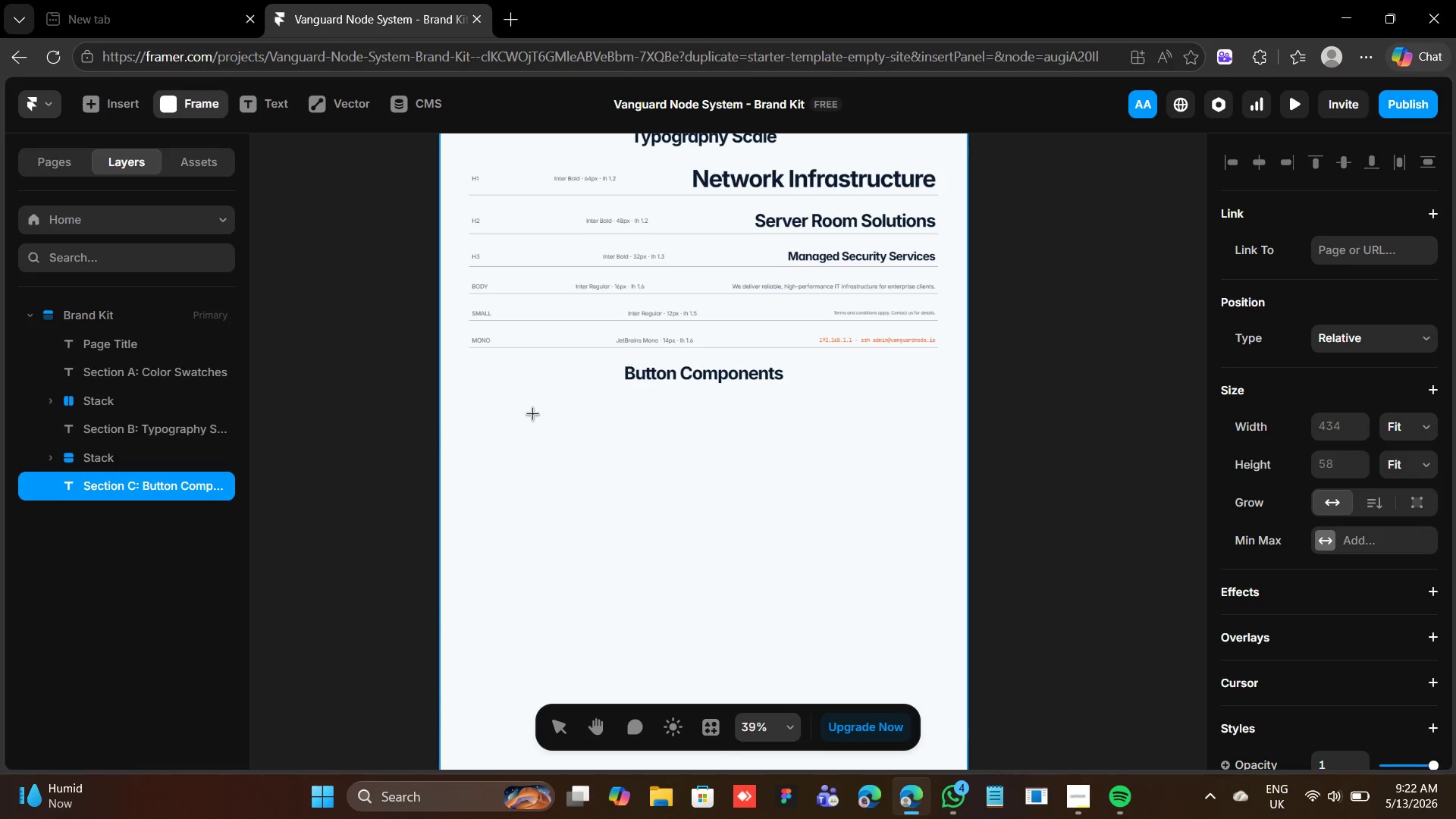 
left_click_drag(start_coordinate=[533, 411], to_coordinate=[611, 472])
 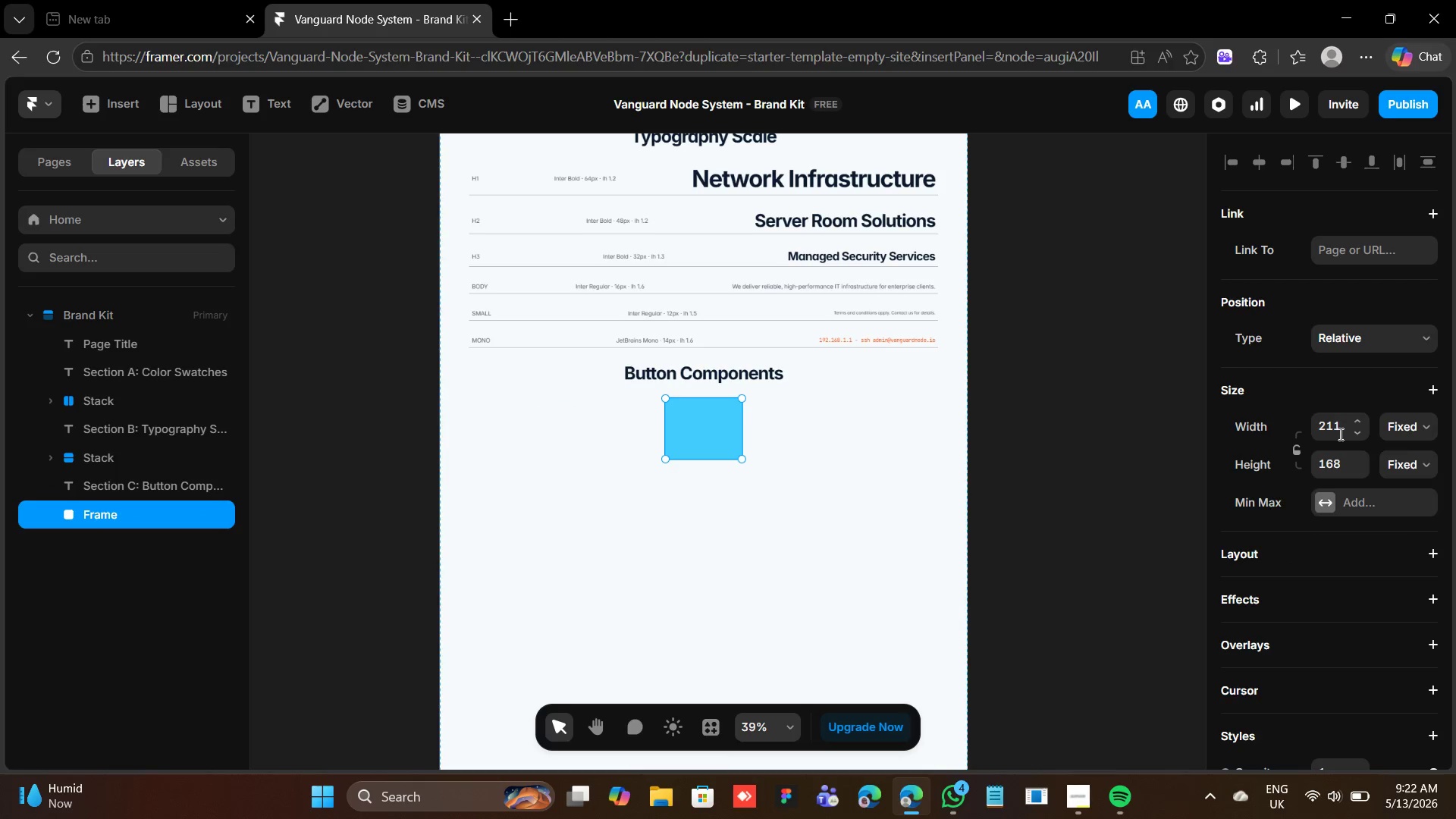 
type(200)
 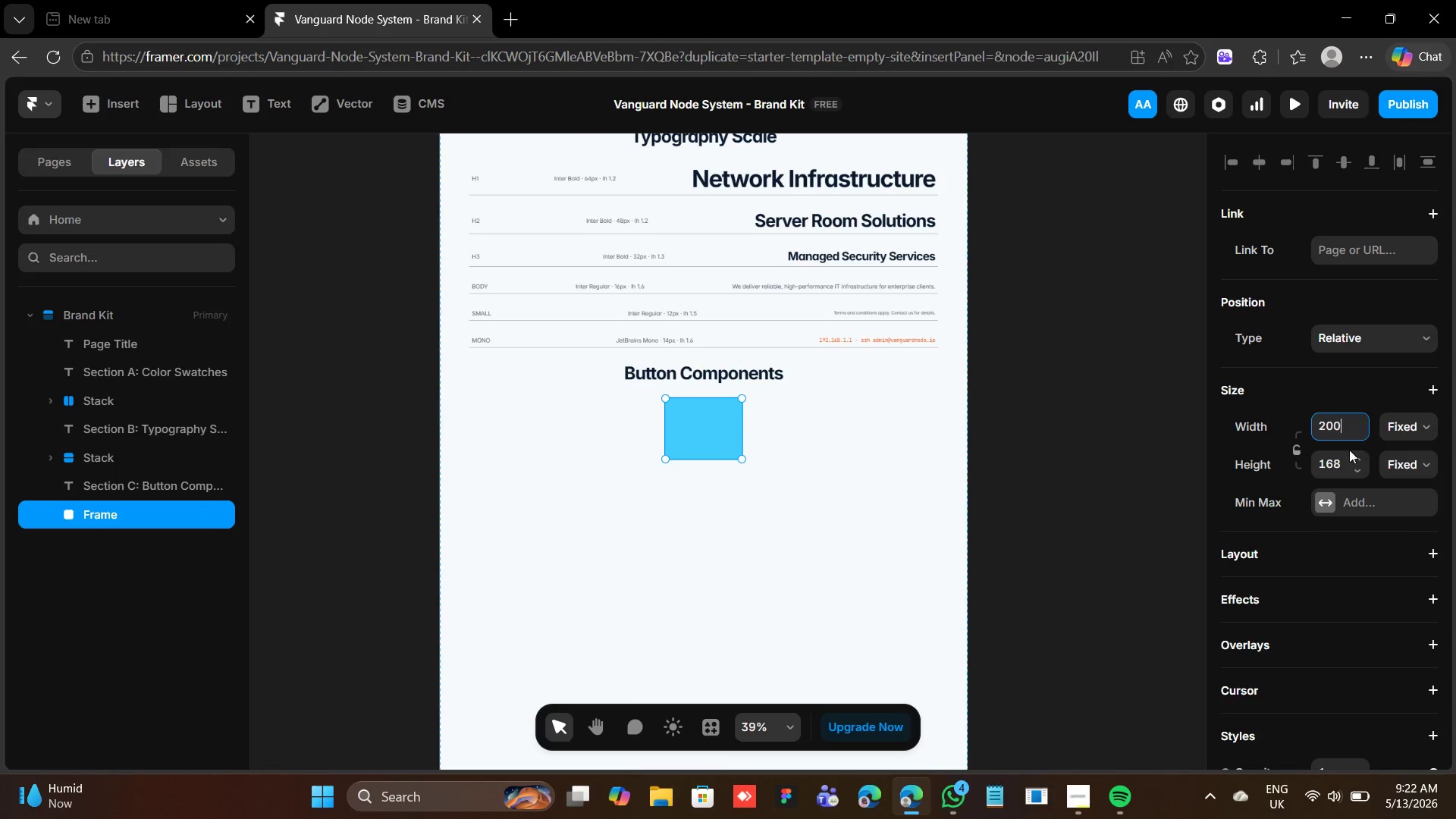 
left_click([1341, 462])
 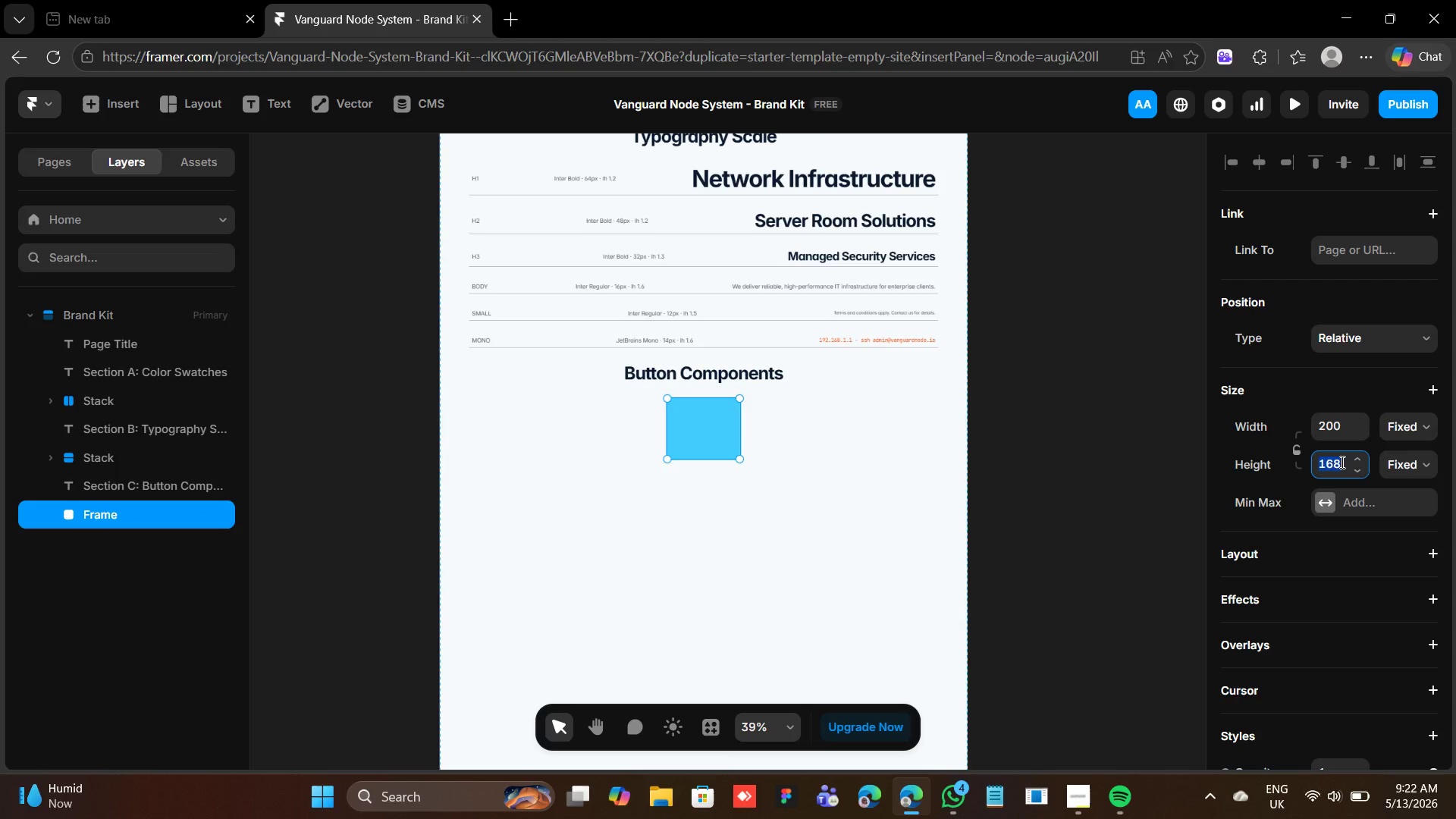 
type(52)
 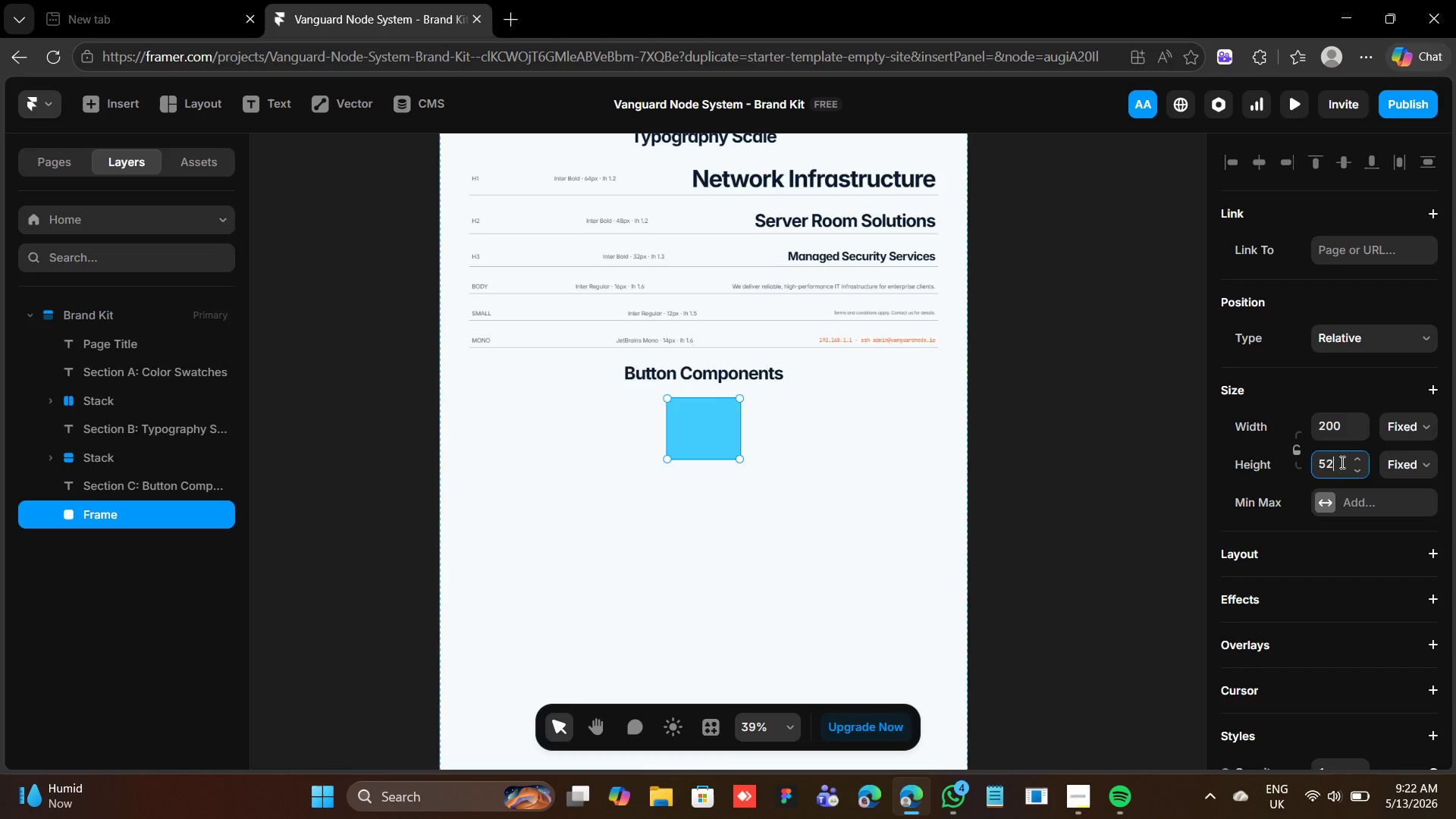 
scroll: coordinate [1364, 548], scroll_direction: down, amount: 3.0
 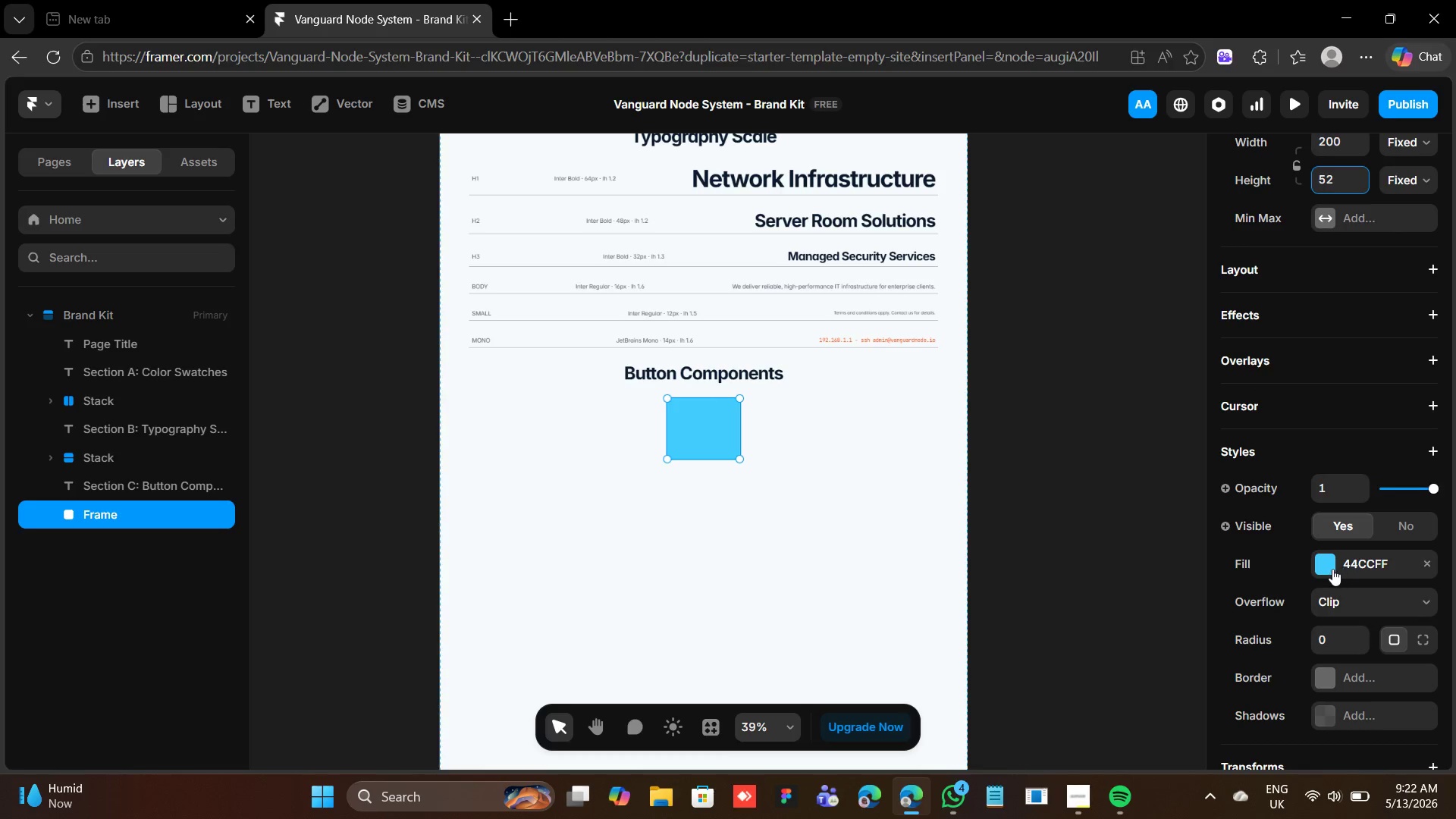 
left_click([1331, 567])
 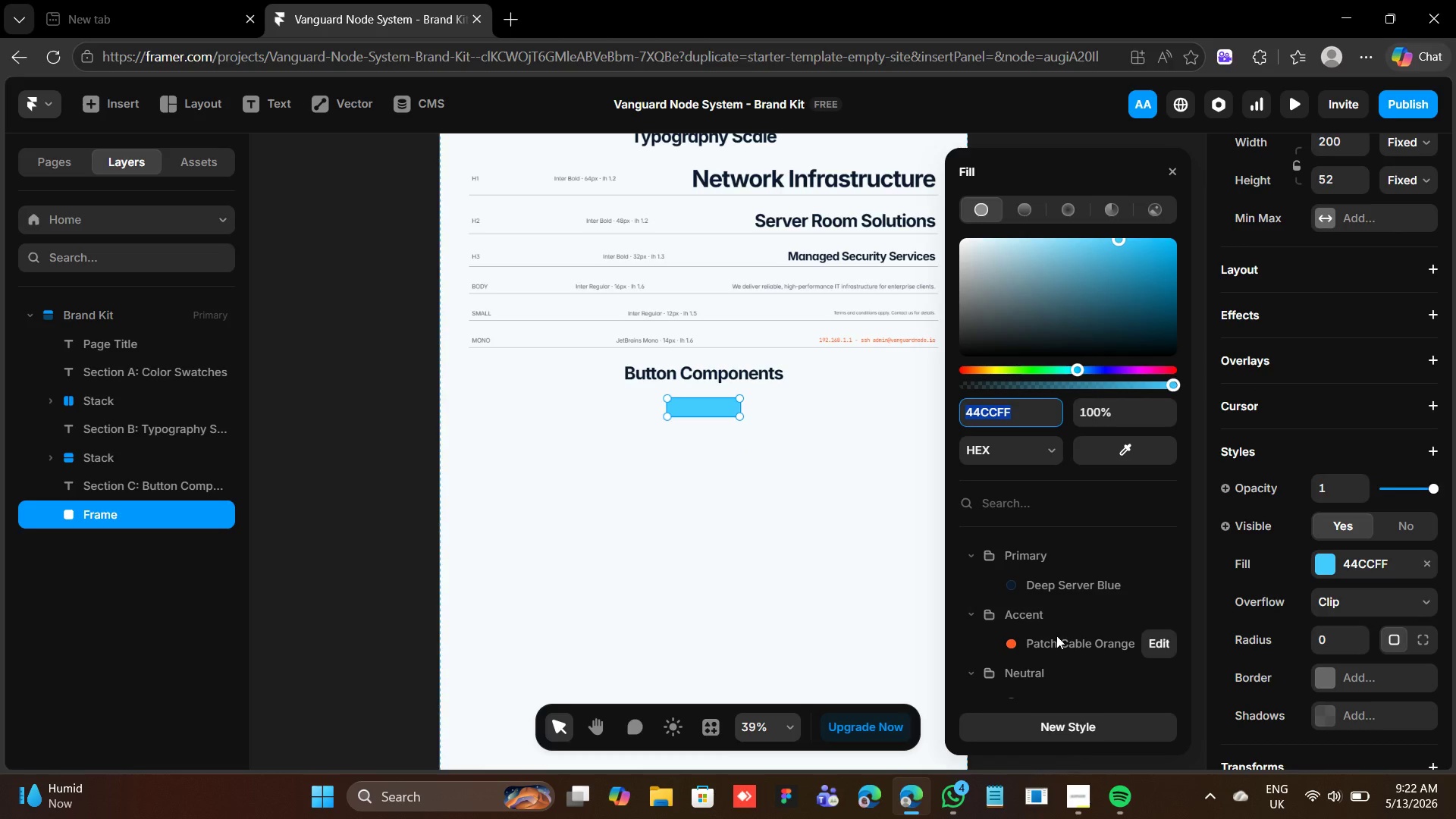 
left_click([1056, 636])
 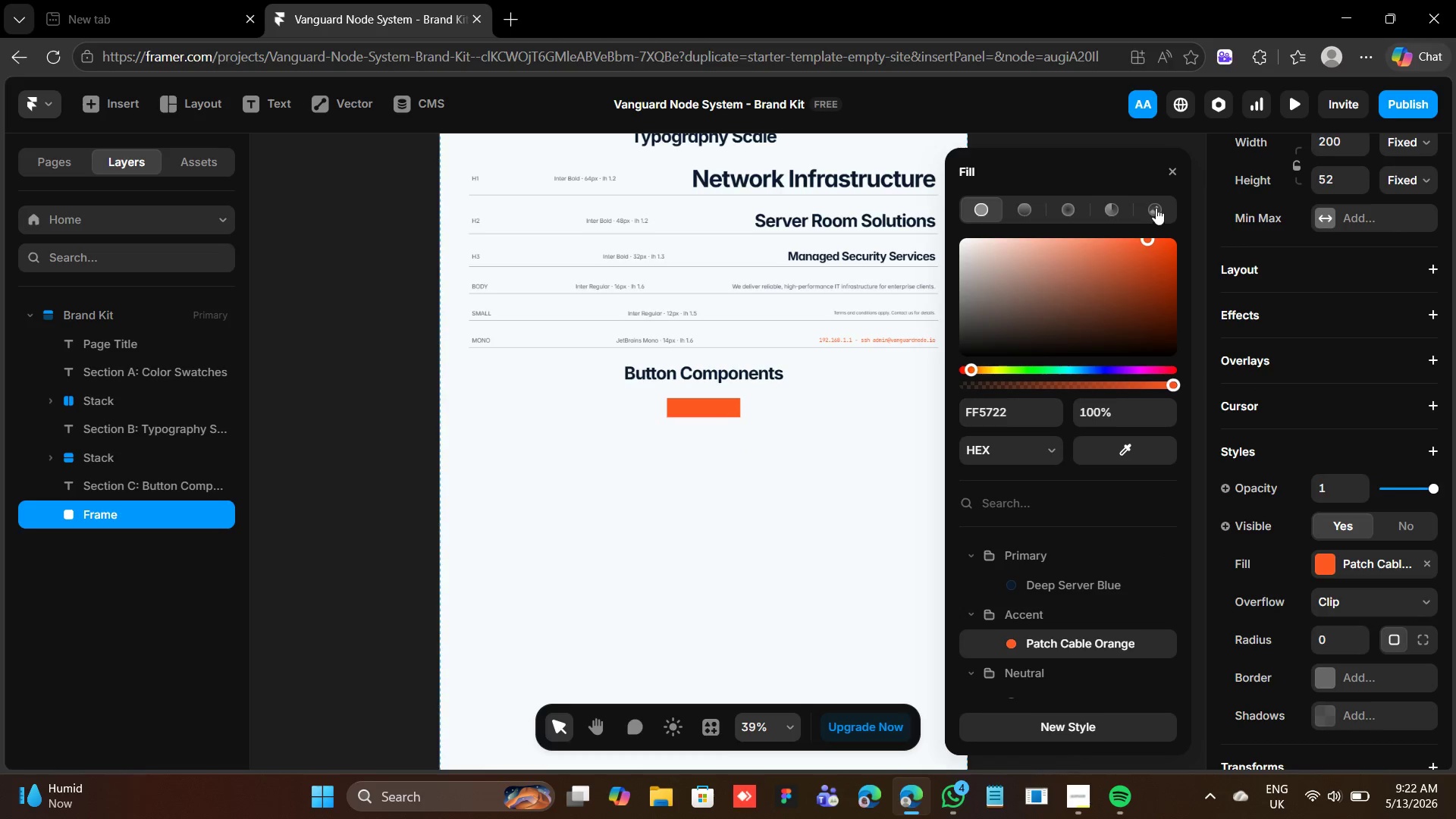 
left_click([1164, 171])
 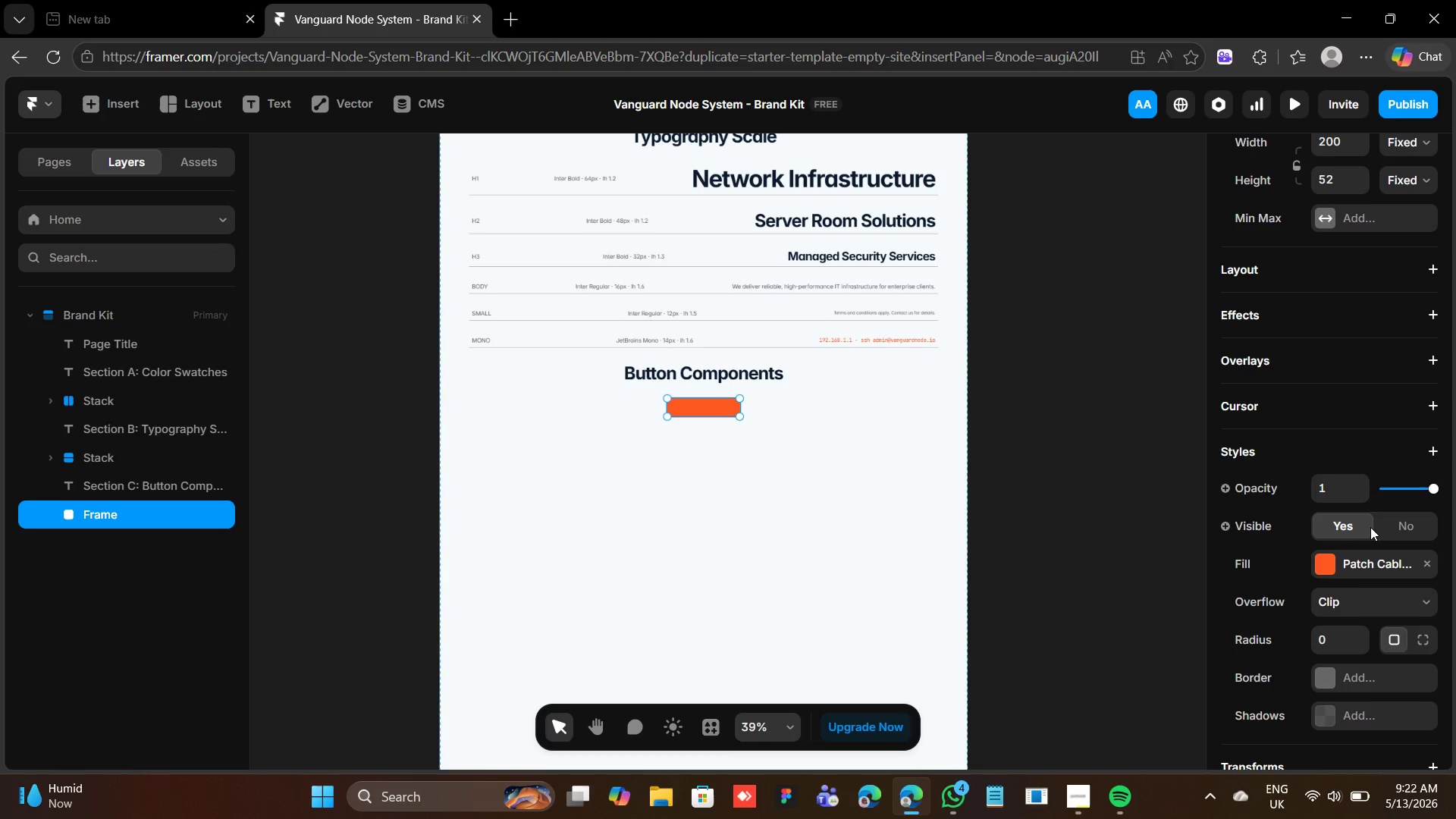 
left_click([1337, 632])
 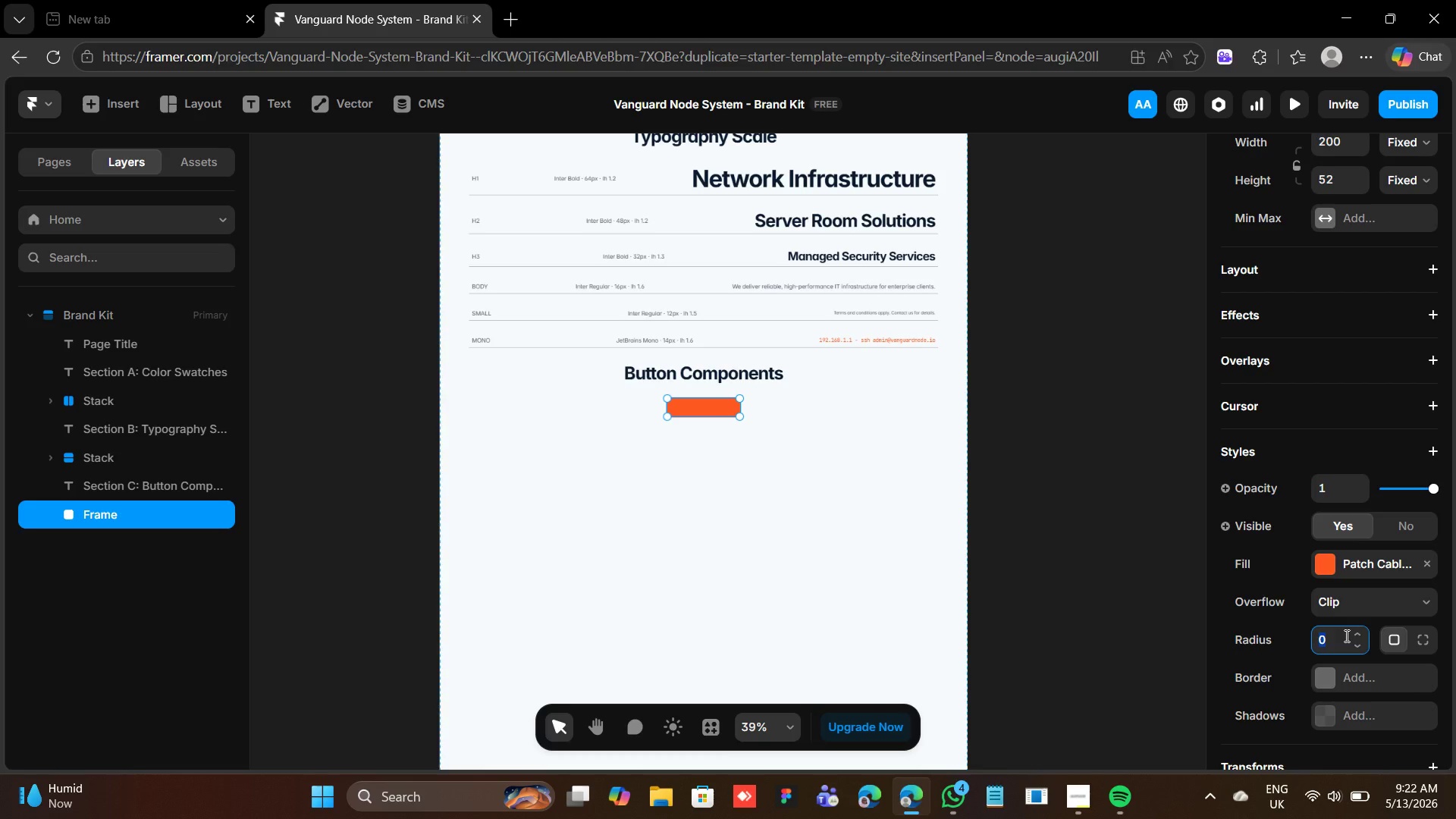 
key(8)
 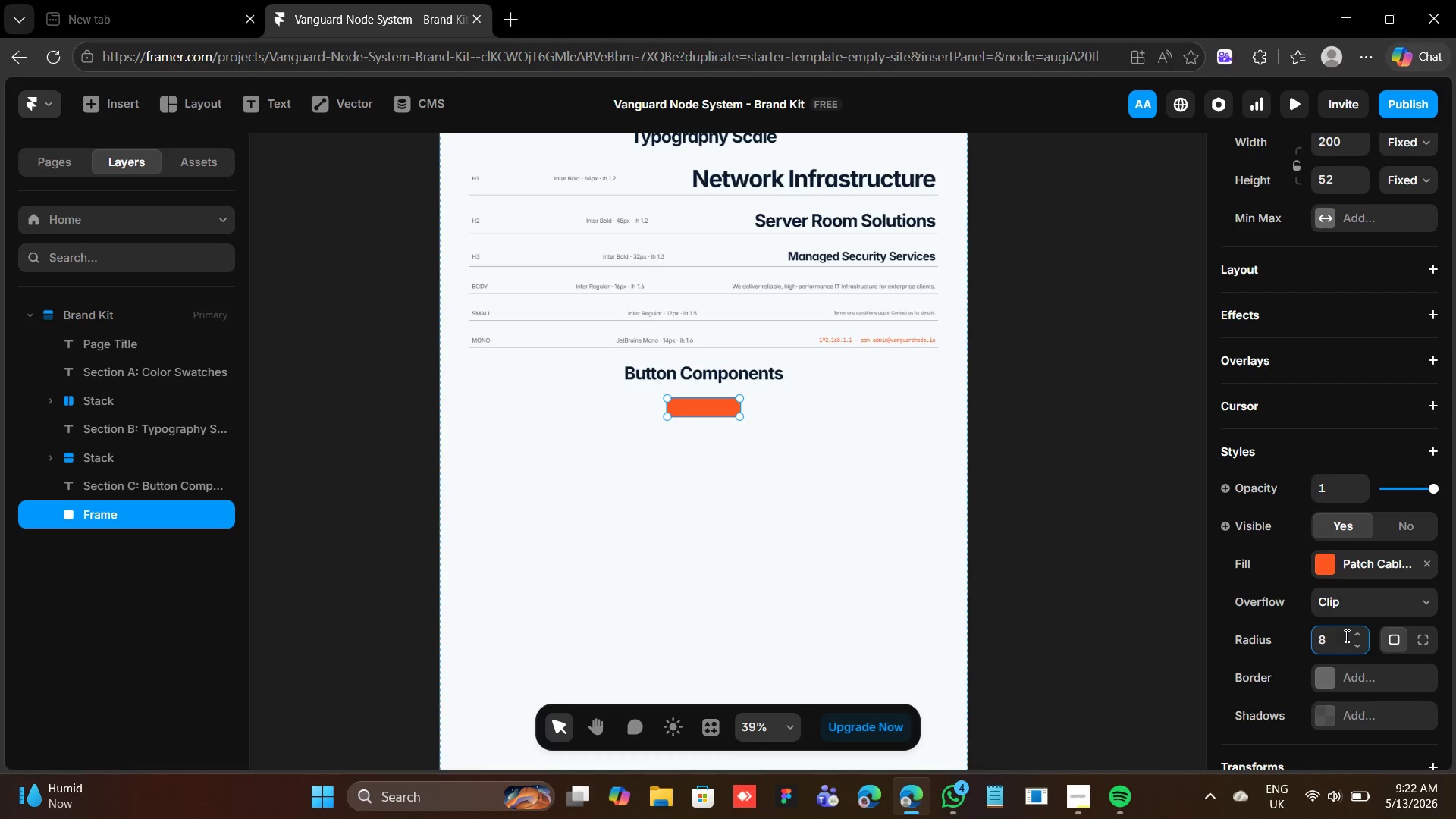 
key(Enter)
 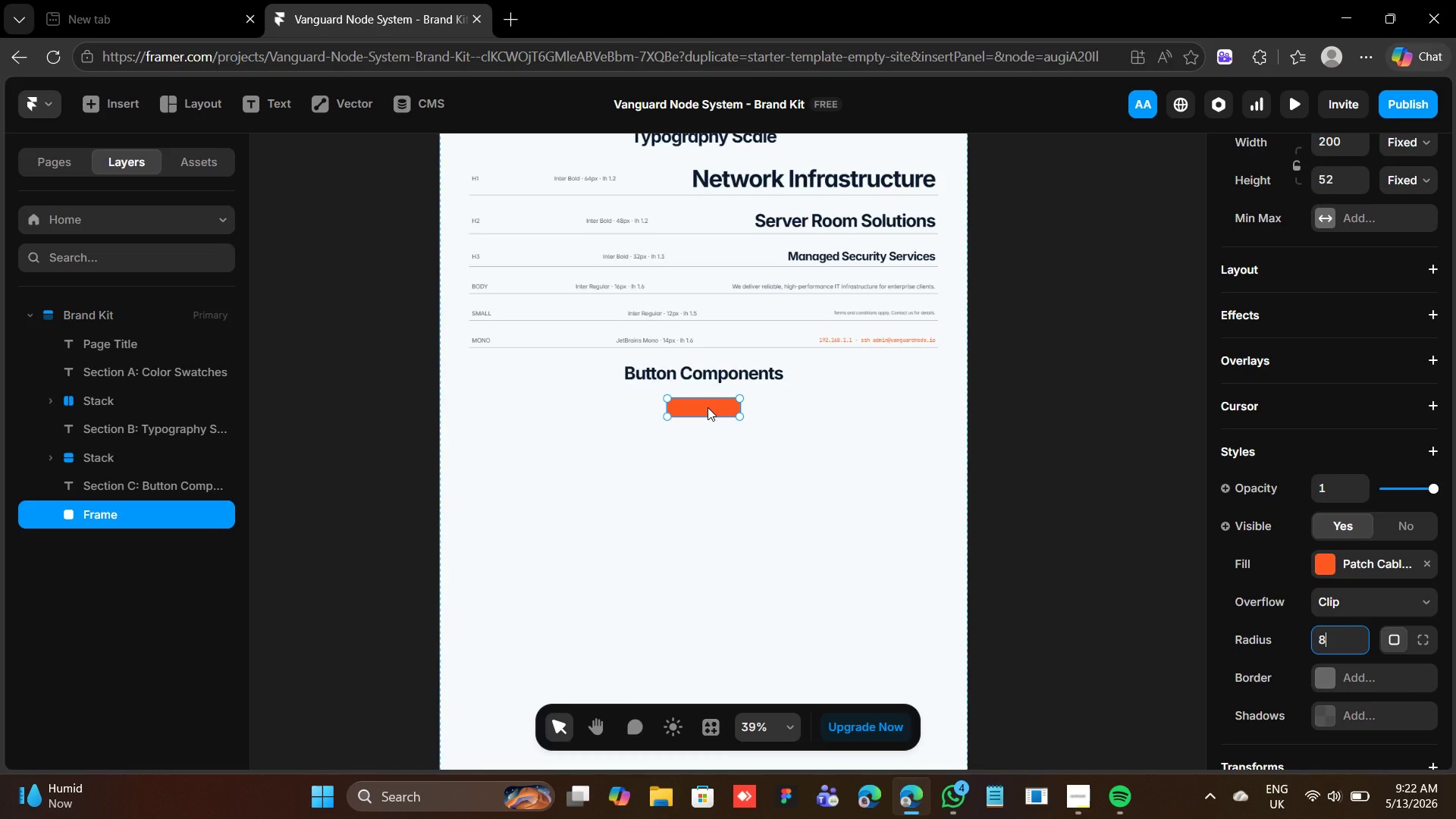 
wait(6.42)
 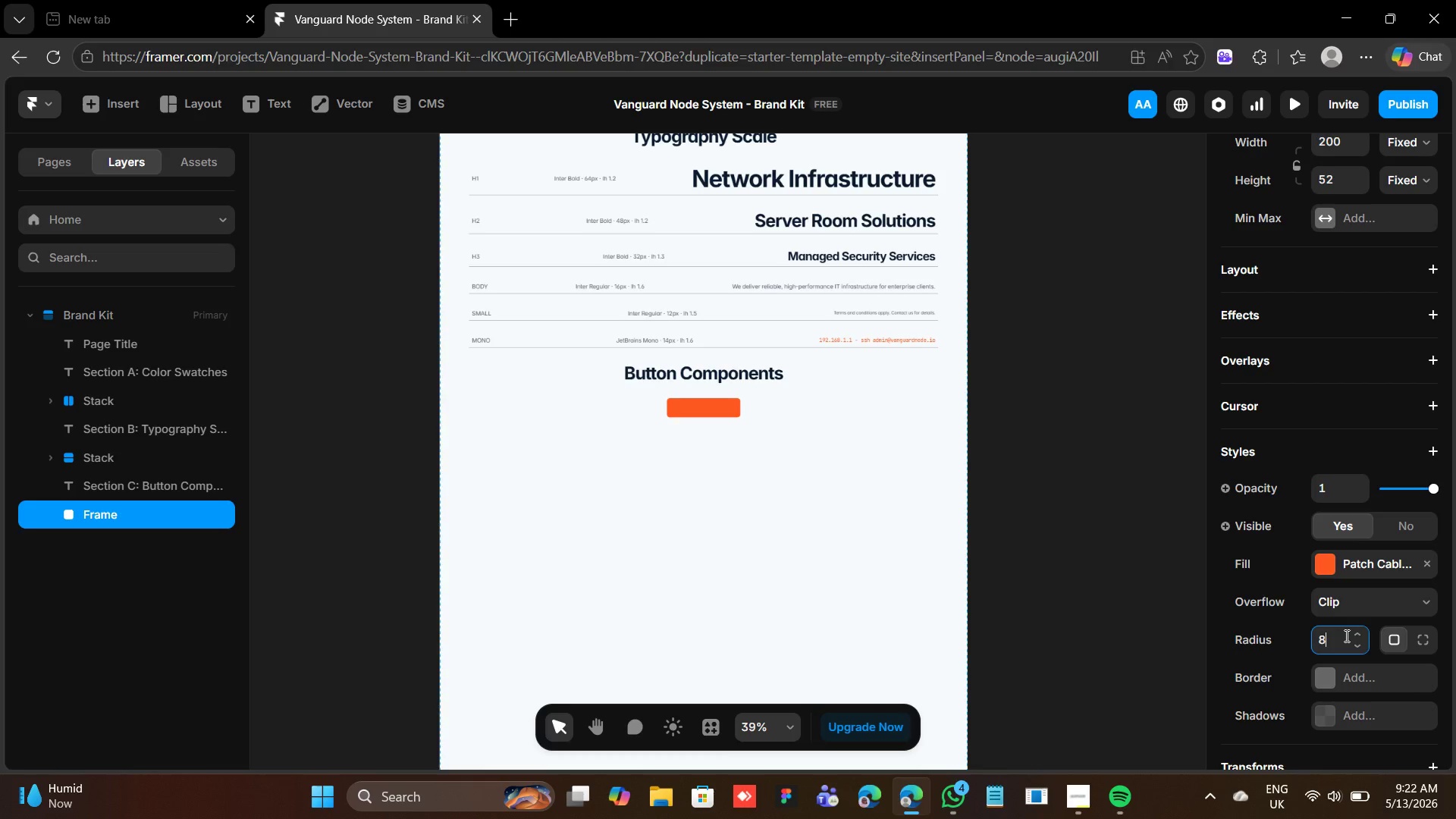 
key(T)
 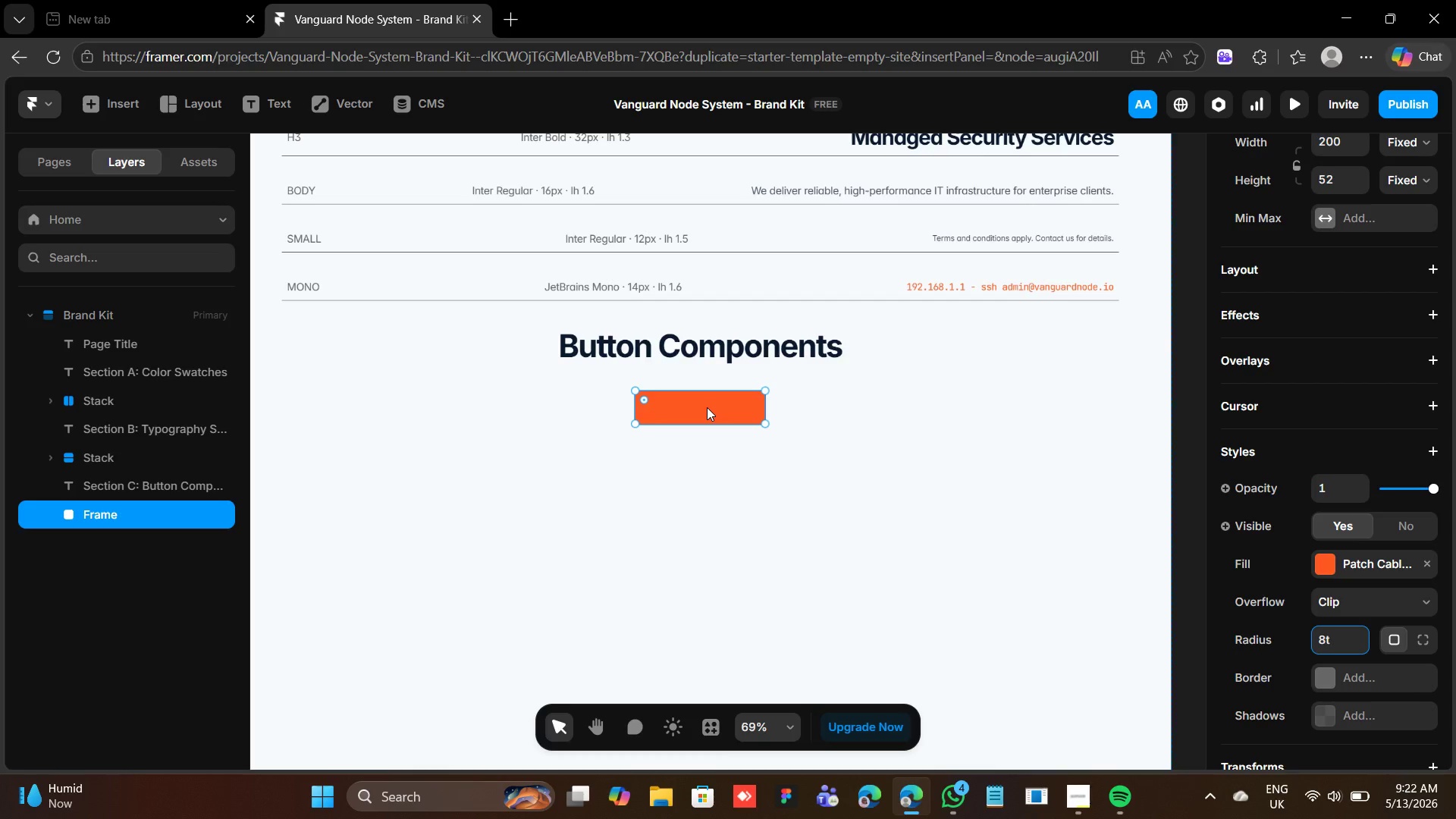 
key(Backspace)
 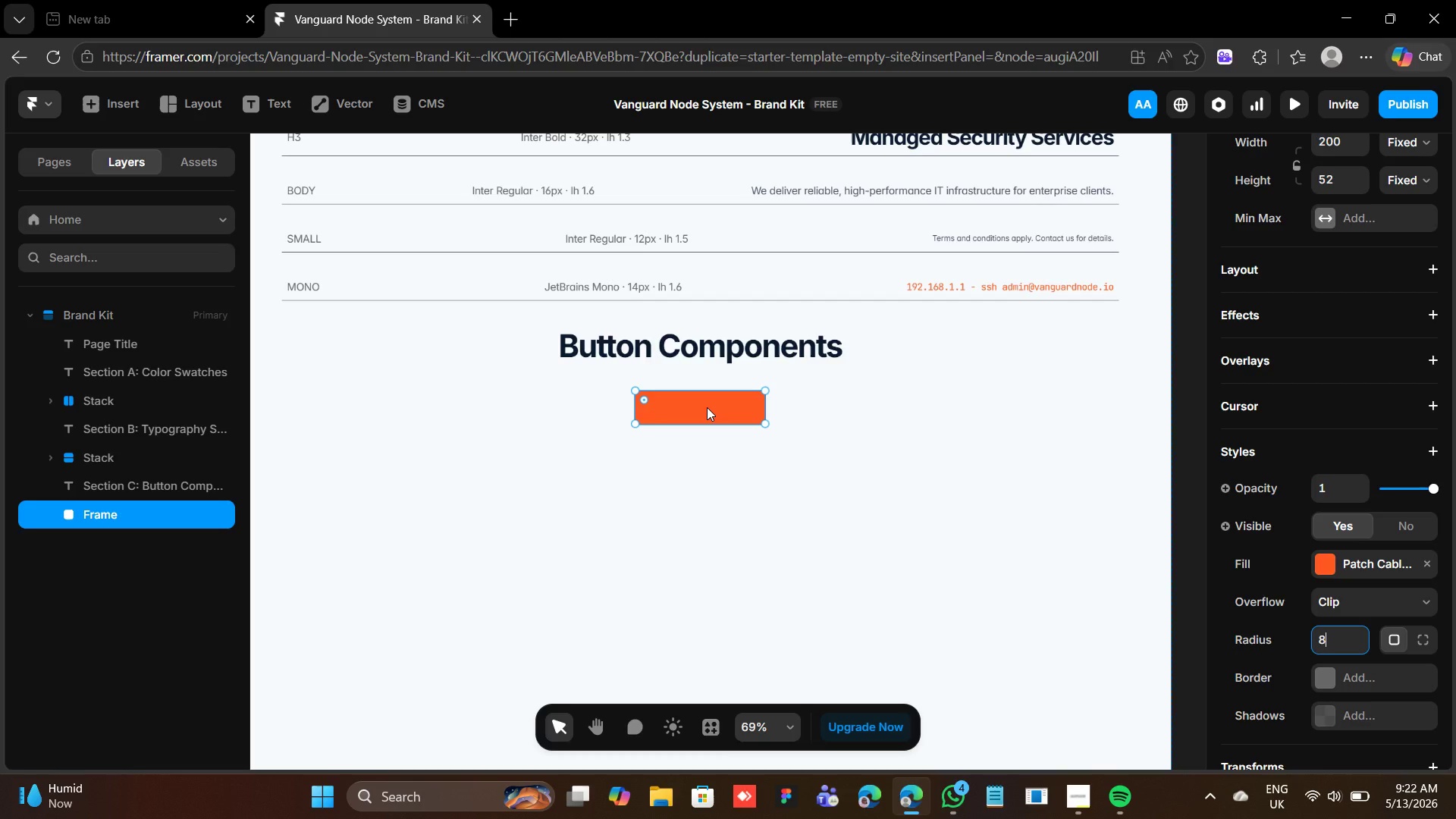 
key(Enter)
 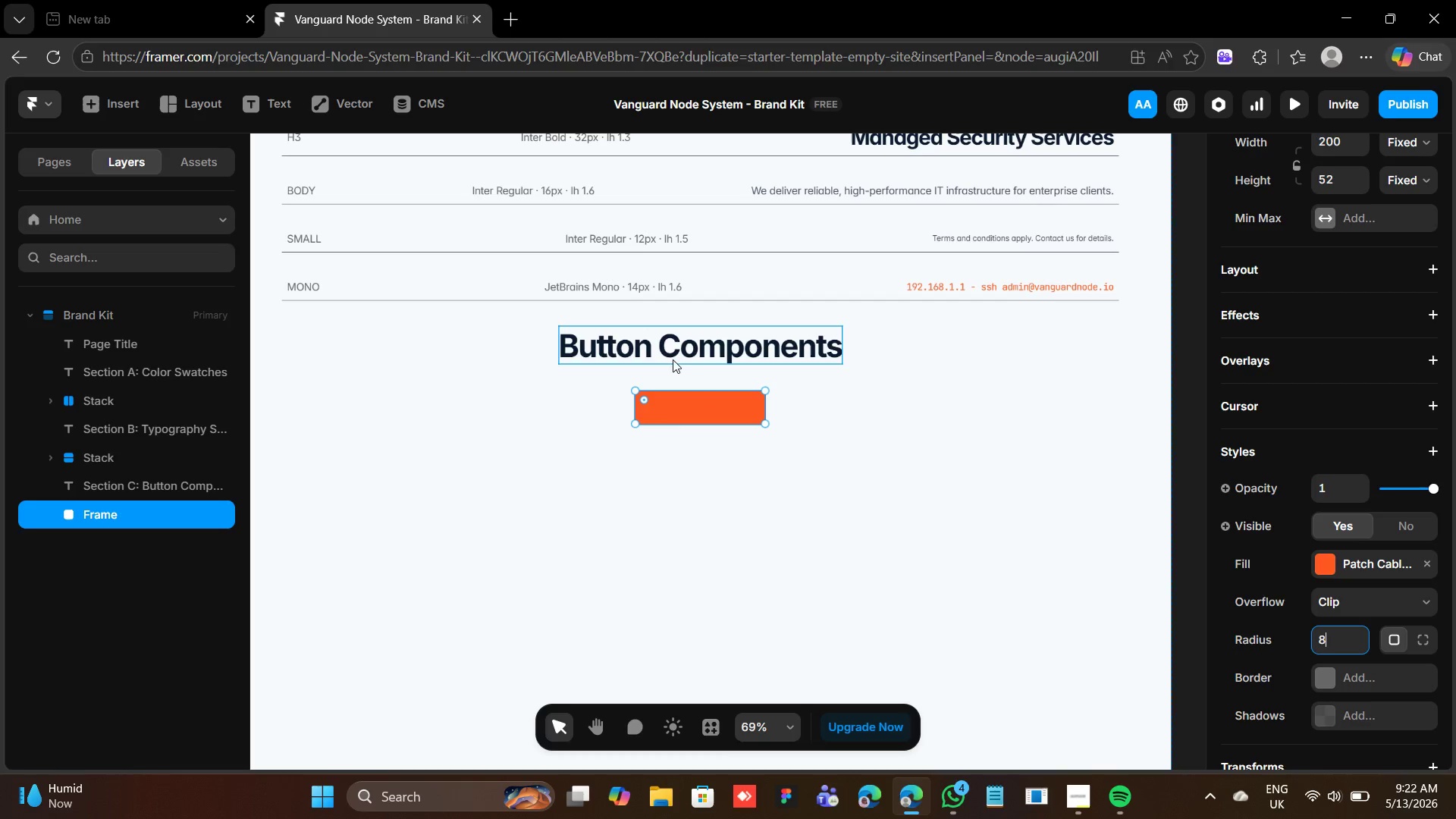 
left_click([701, 410])
 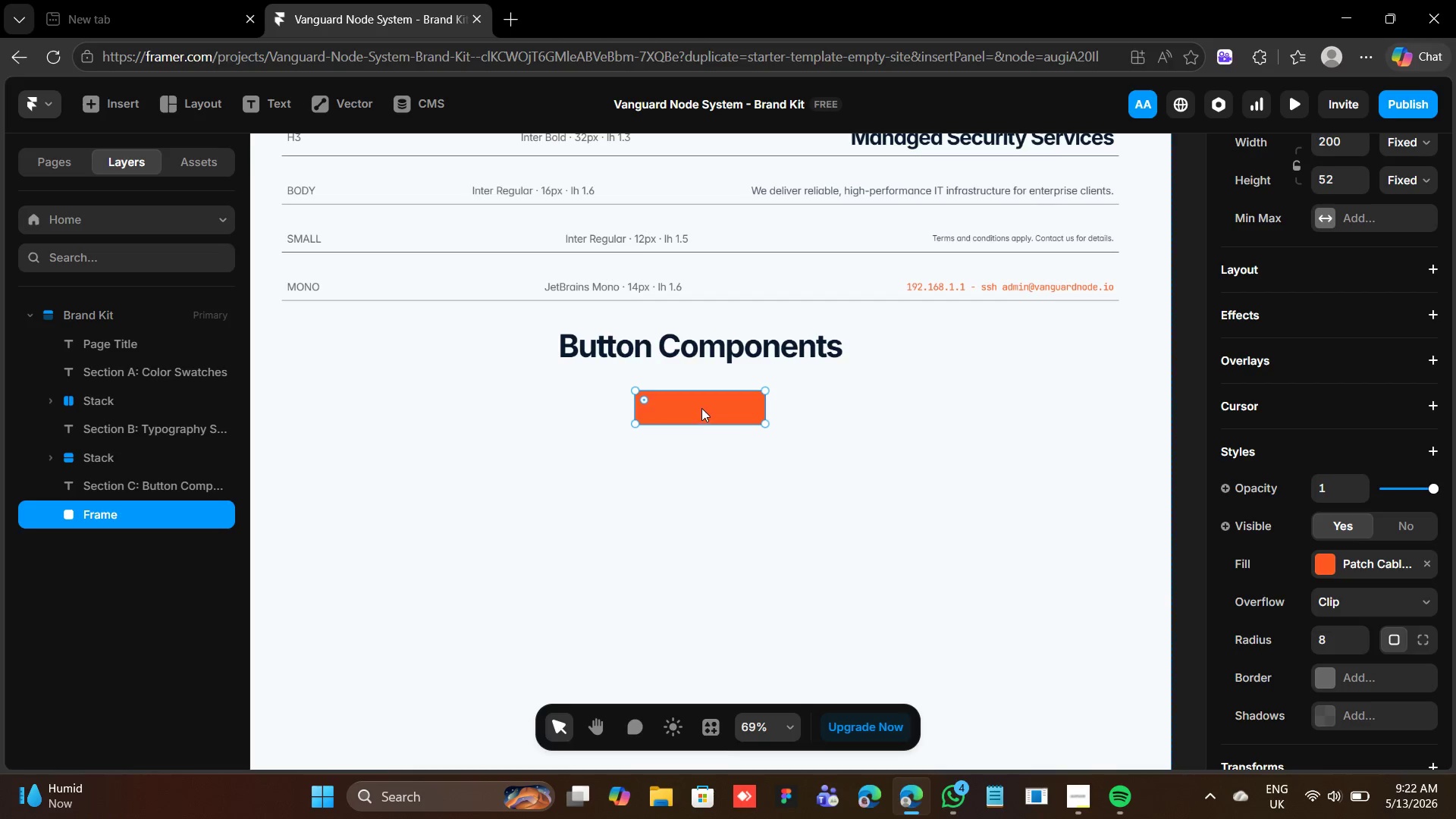 
key(T)
 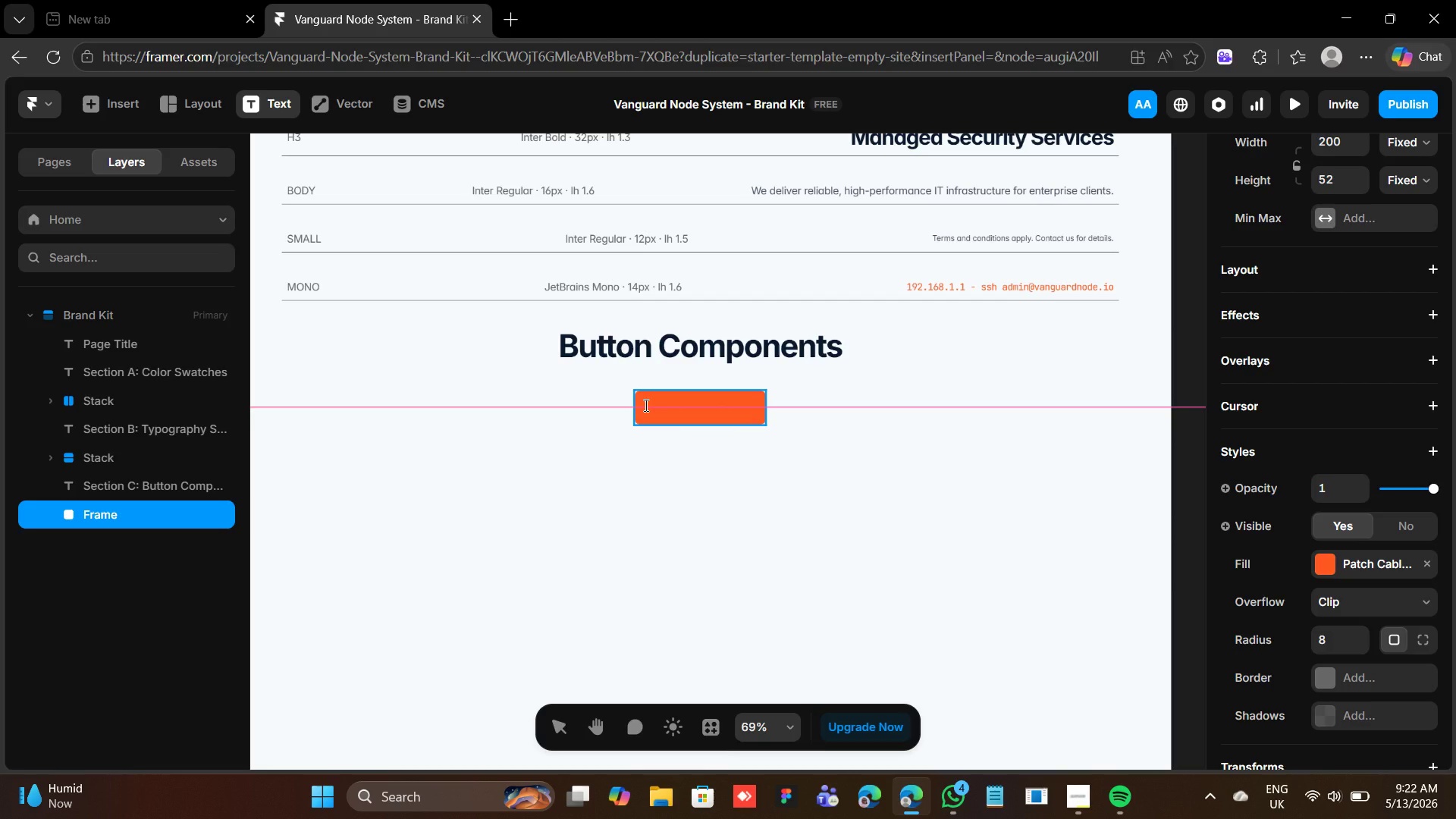 
wait(5.72)
 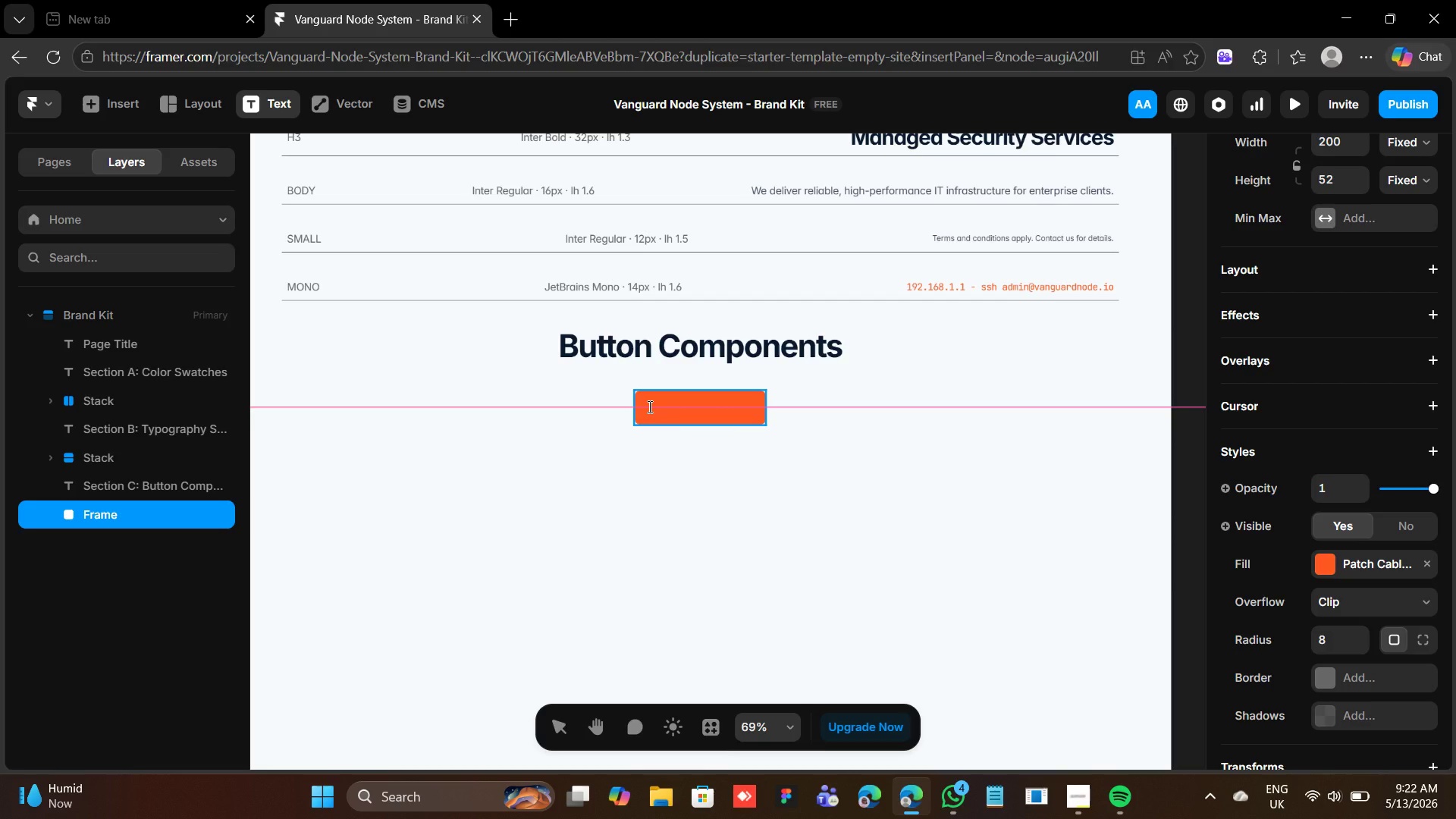 
left_click([645, 405])
 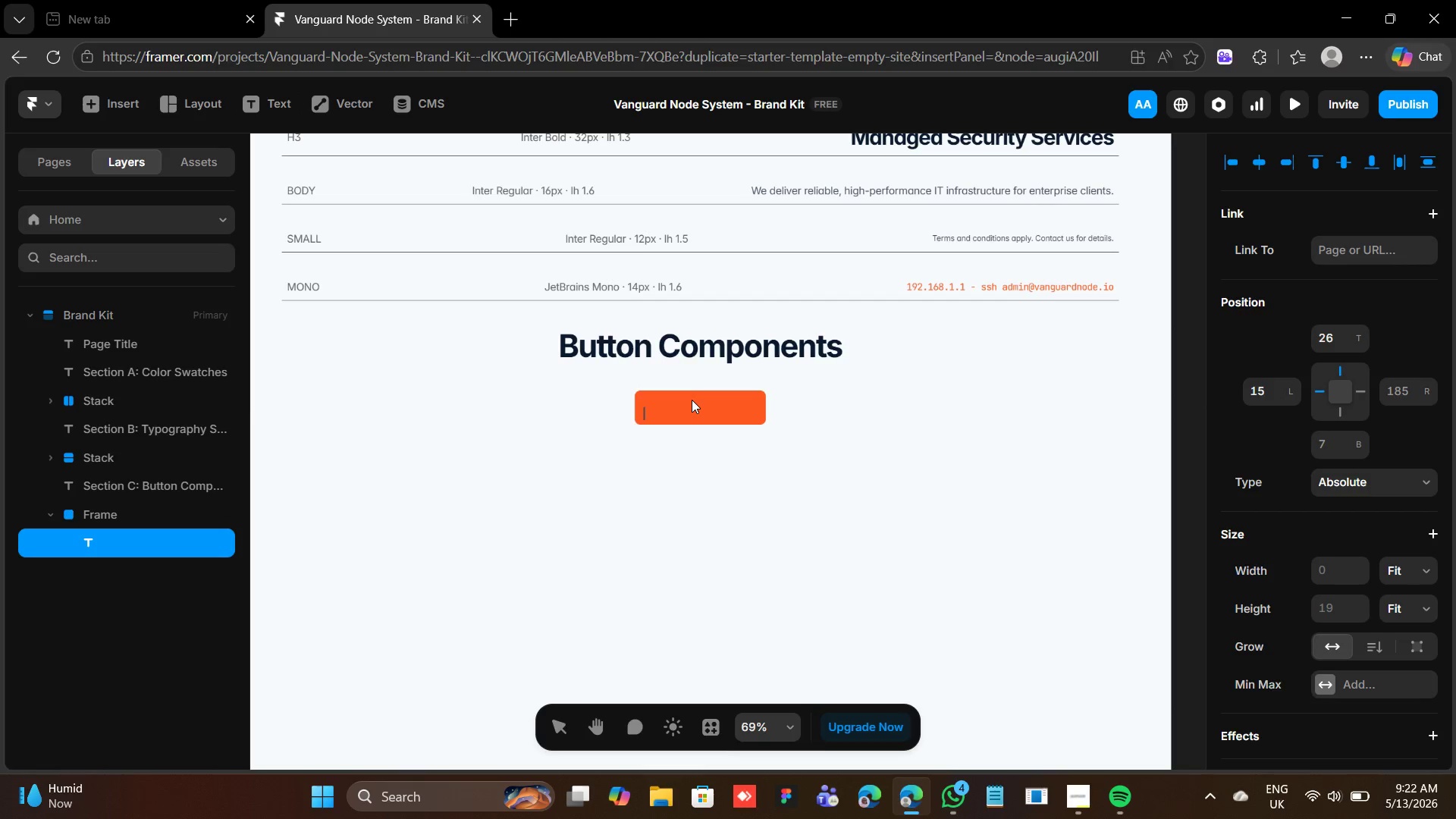 
type(Get Started)
 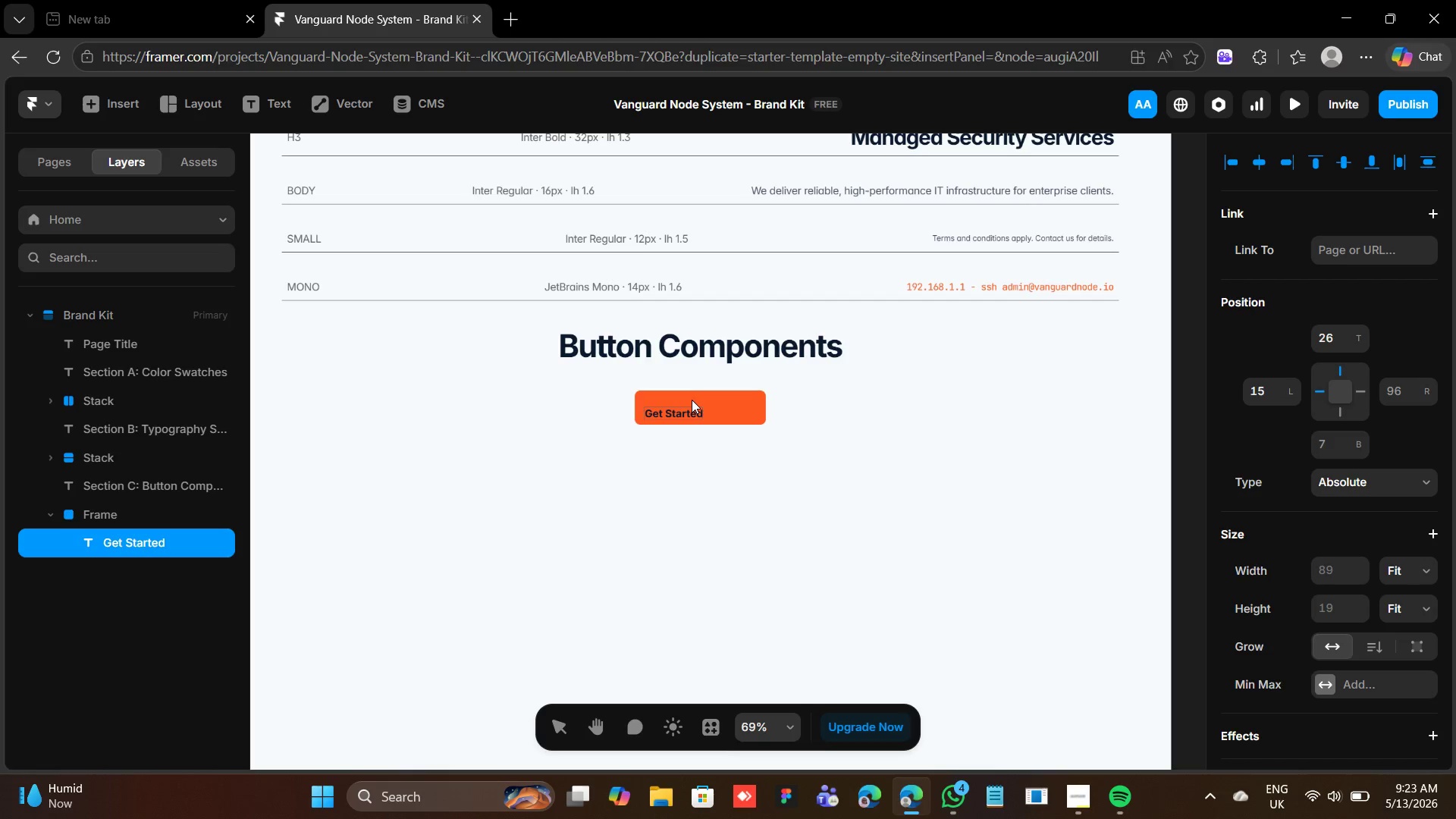 
wait(5.28)
 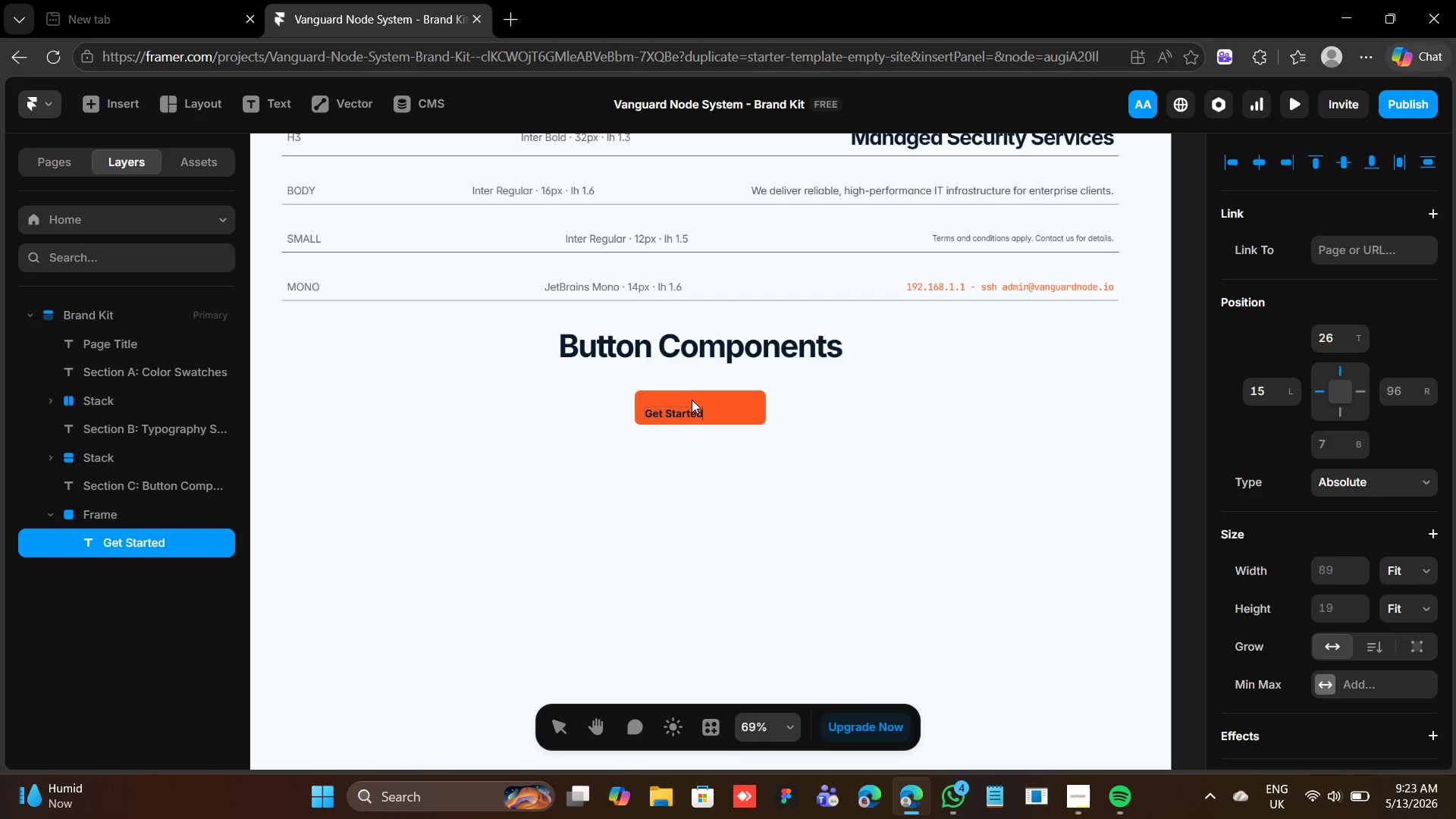 
scroll: coordinate [1365, 624], scroll_direction: down, amount: 5.0
 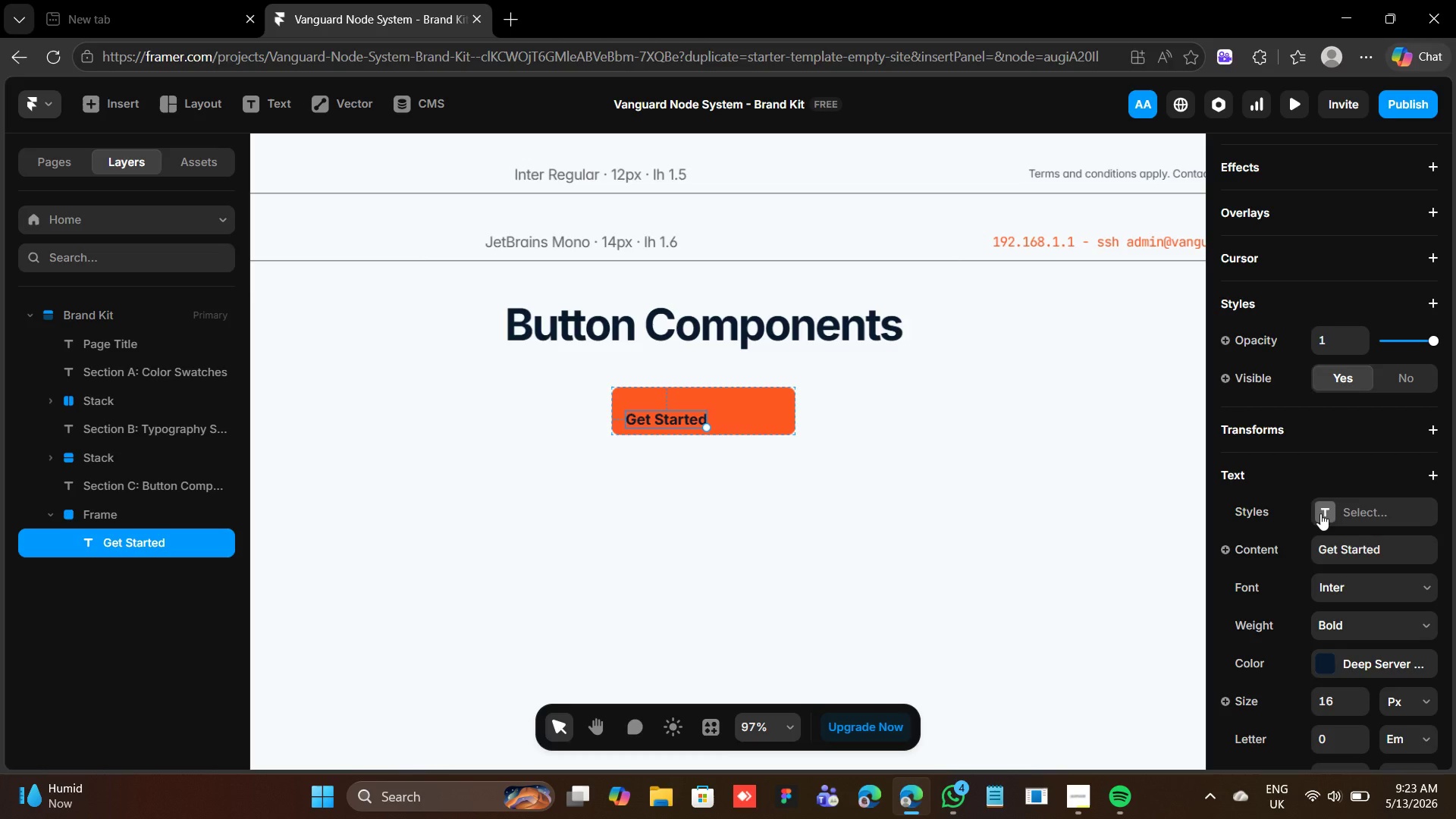 
wait(8.28)
 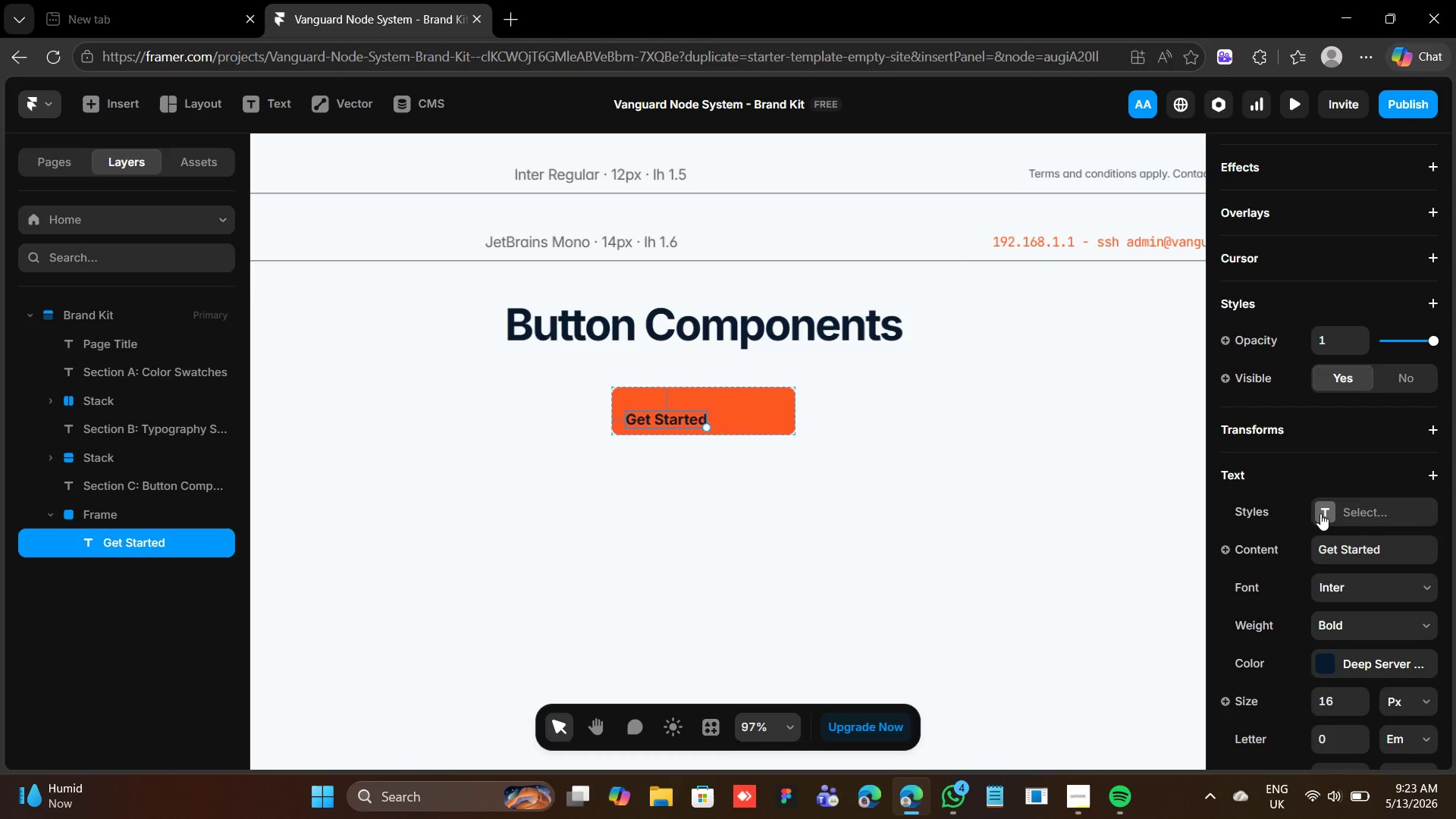 
left_click([1070, 591])
 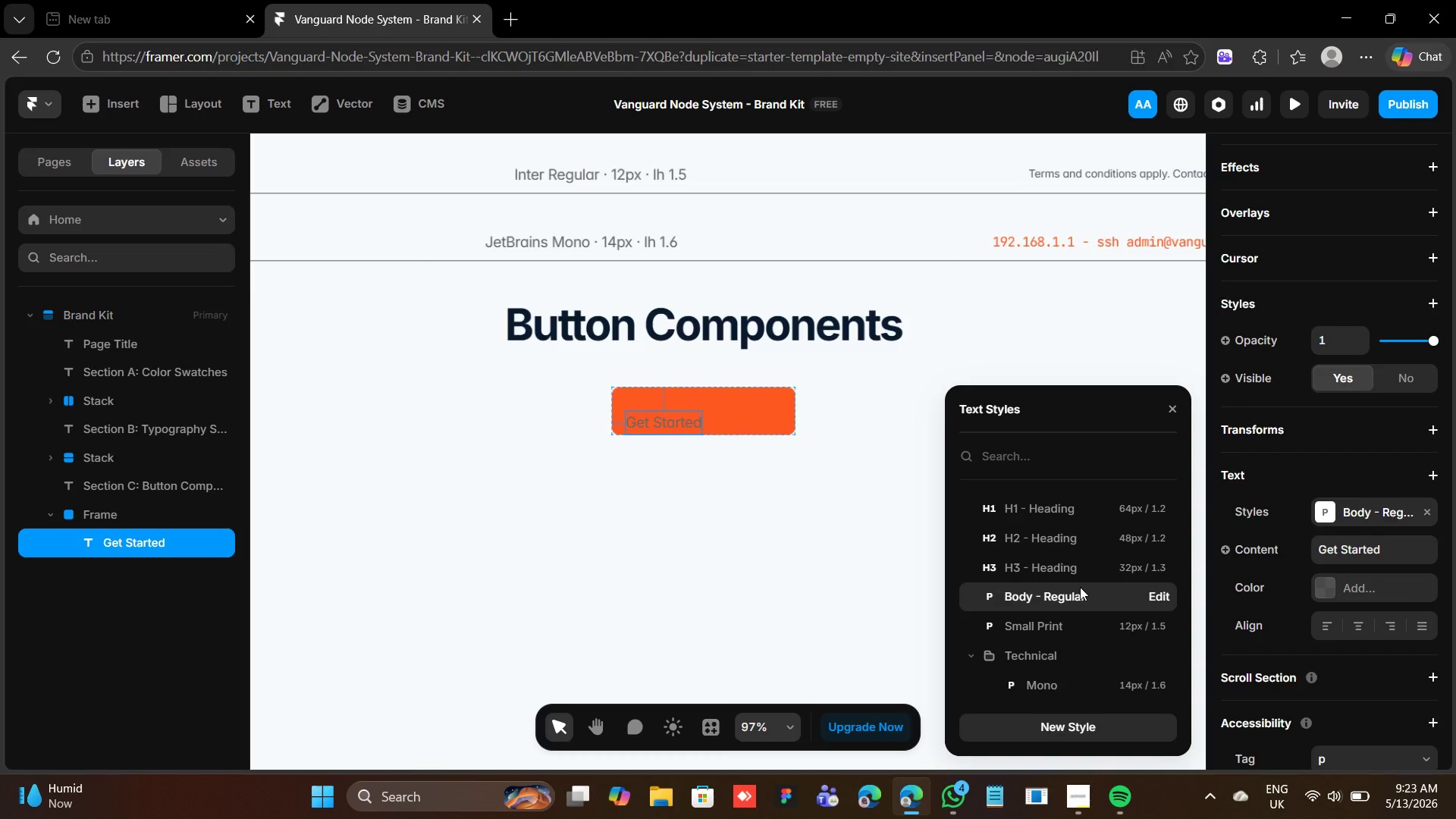 
wait(15.05)
 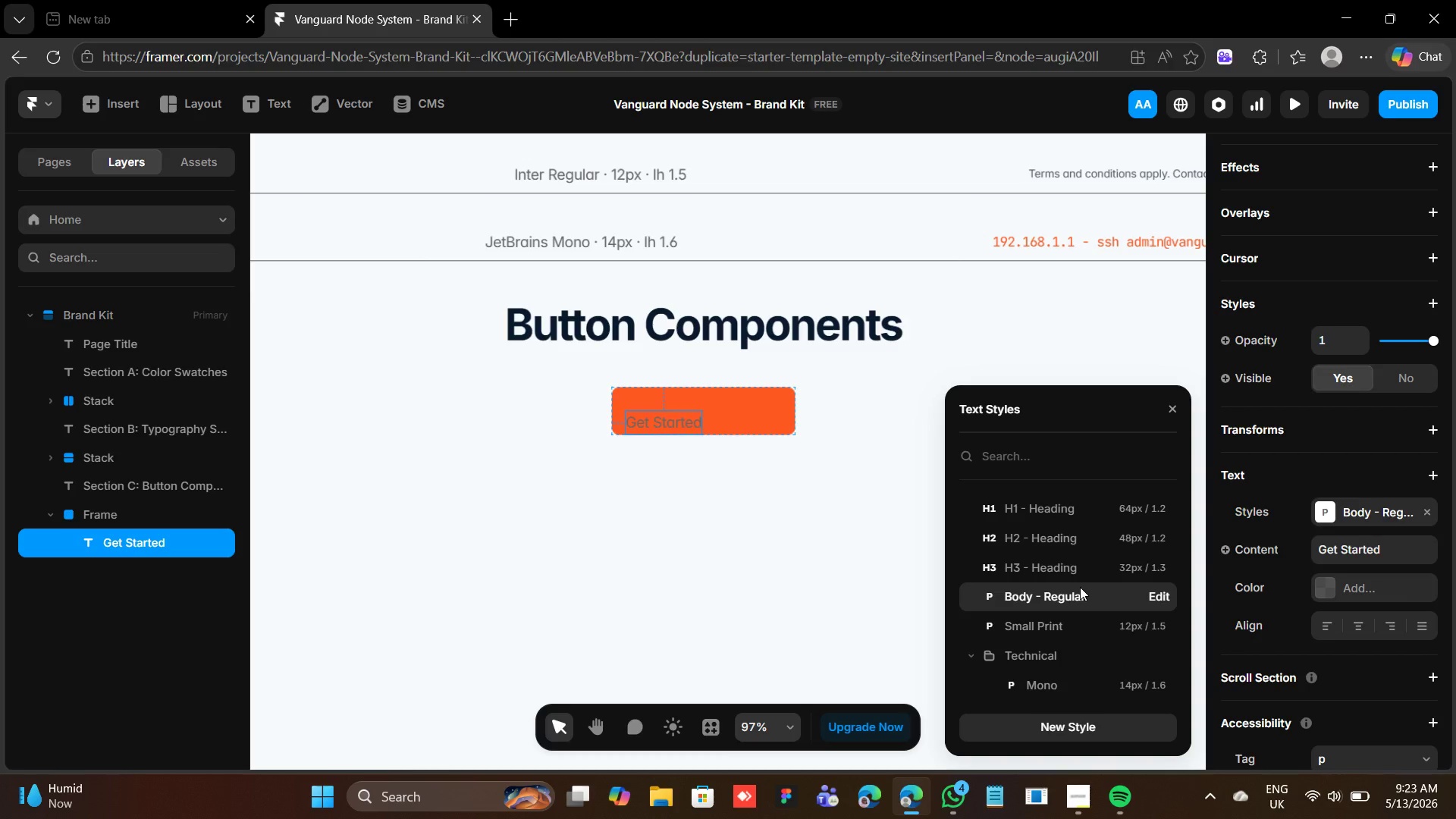 
left_click([1330, 586])
 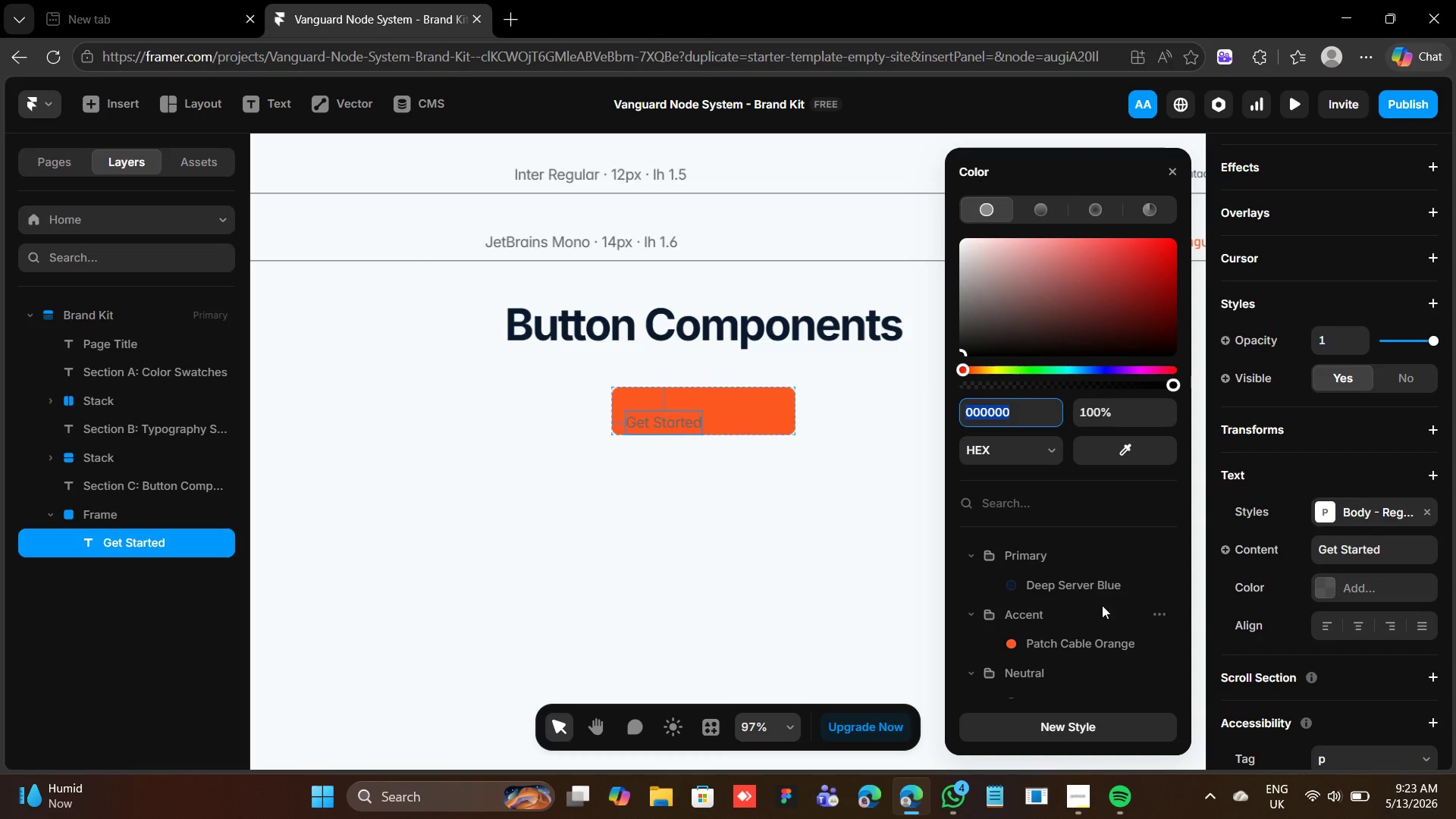 
scroll: coordinate [1084, 610], scroll_direction: down, amount: 5.0
 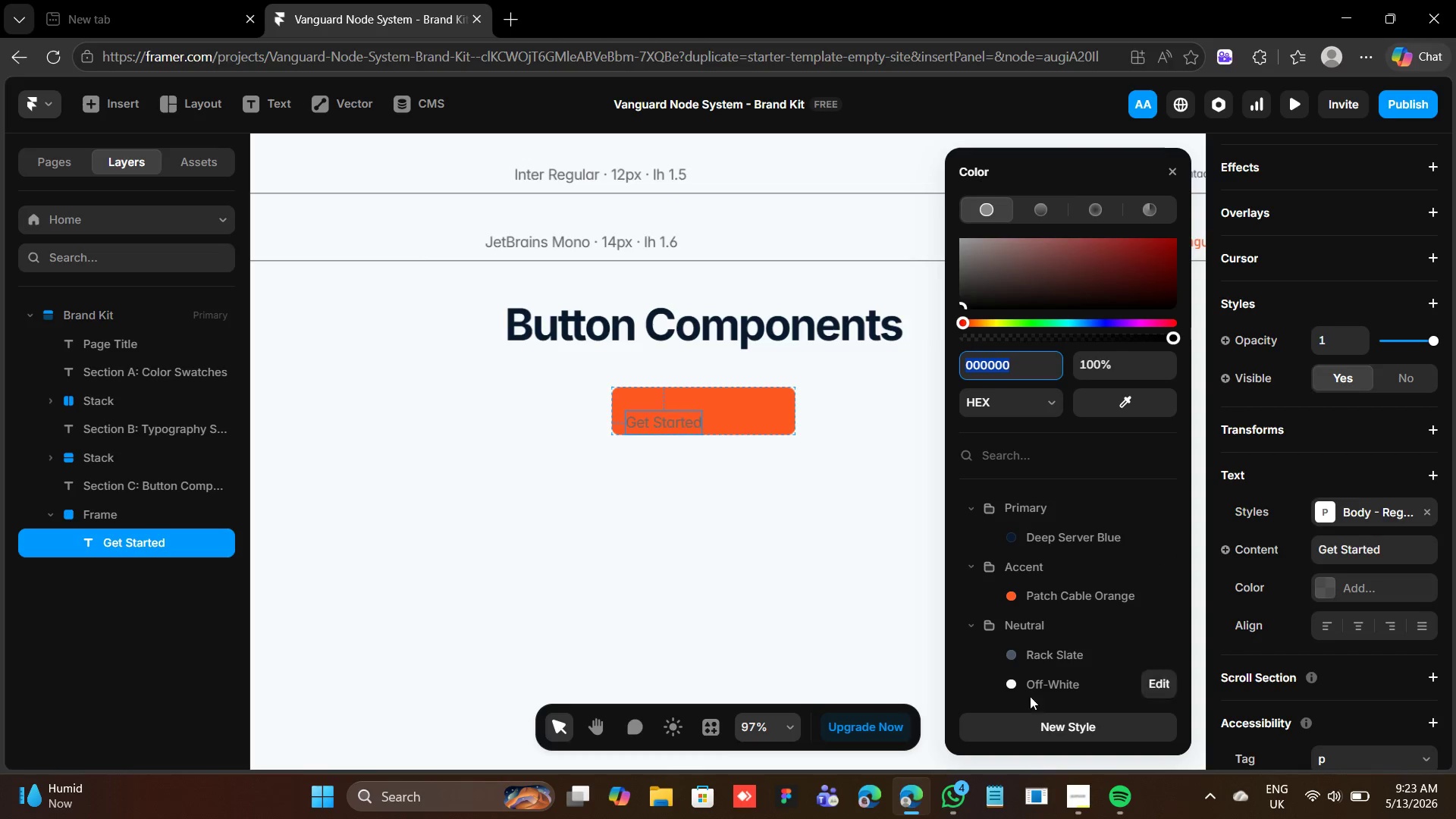 
mouse_move([1034, 691])
 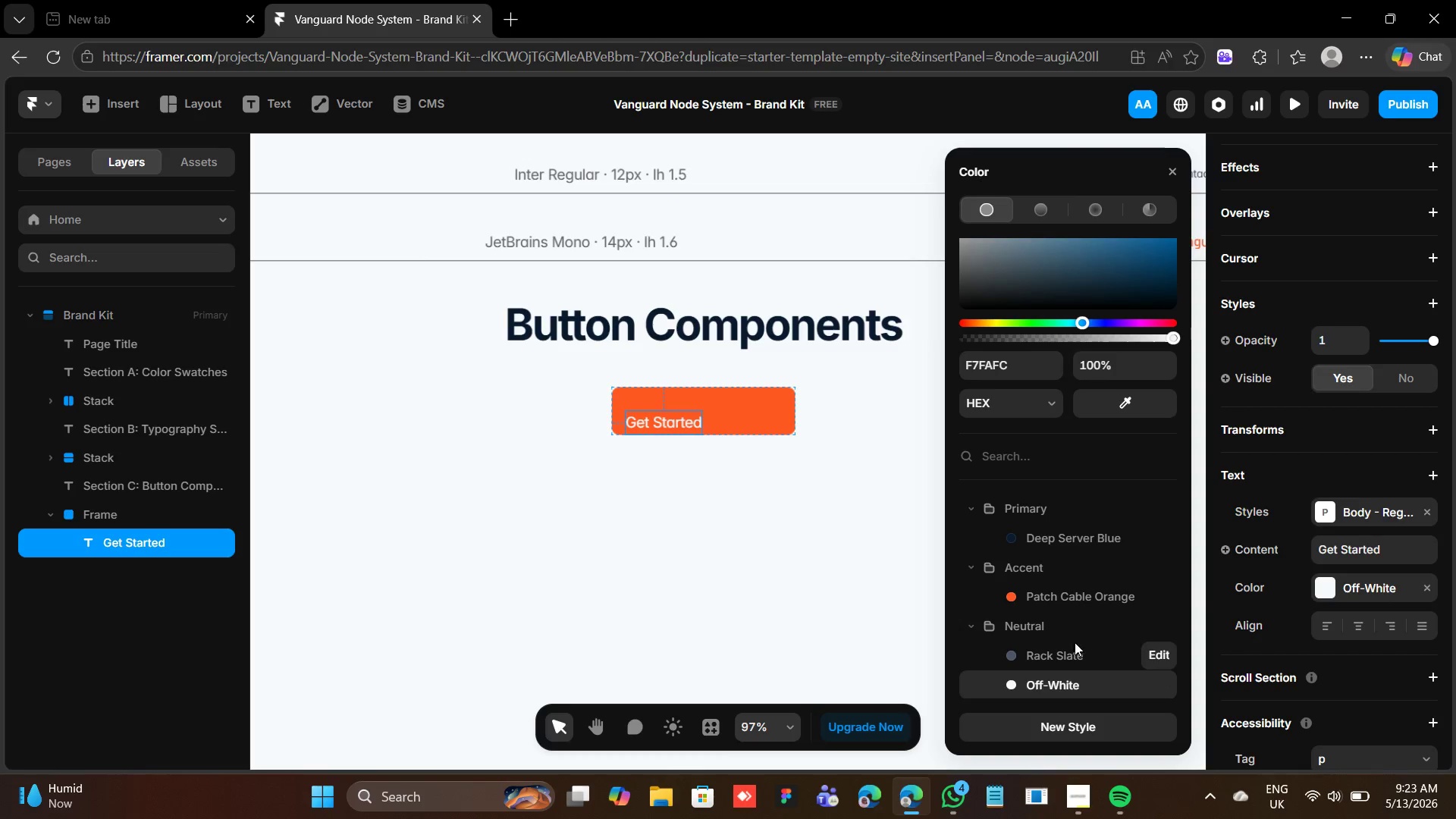 
wait(9.89)
 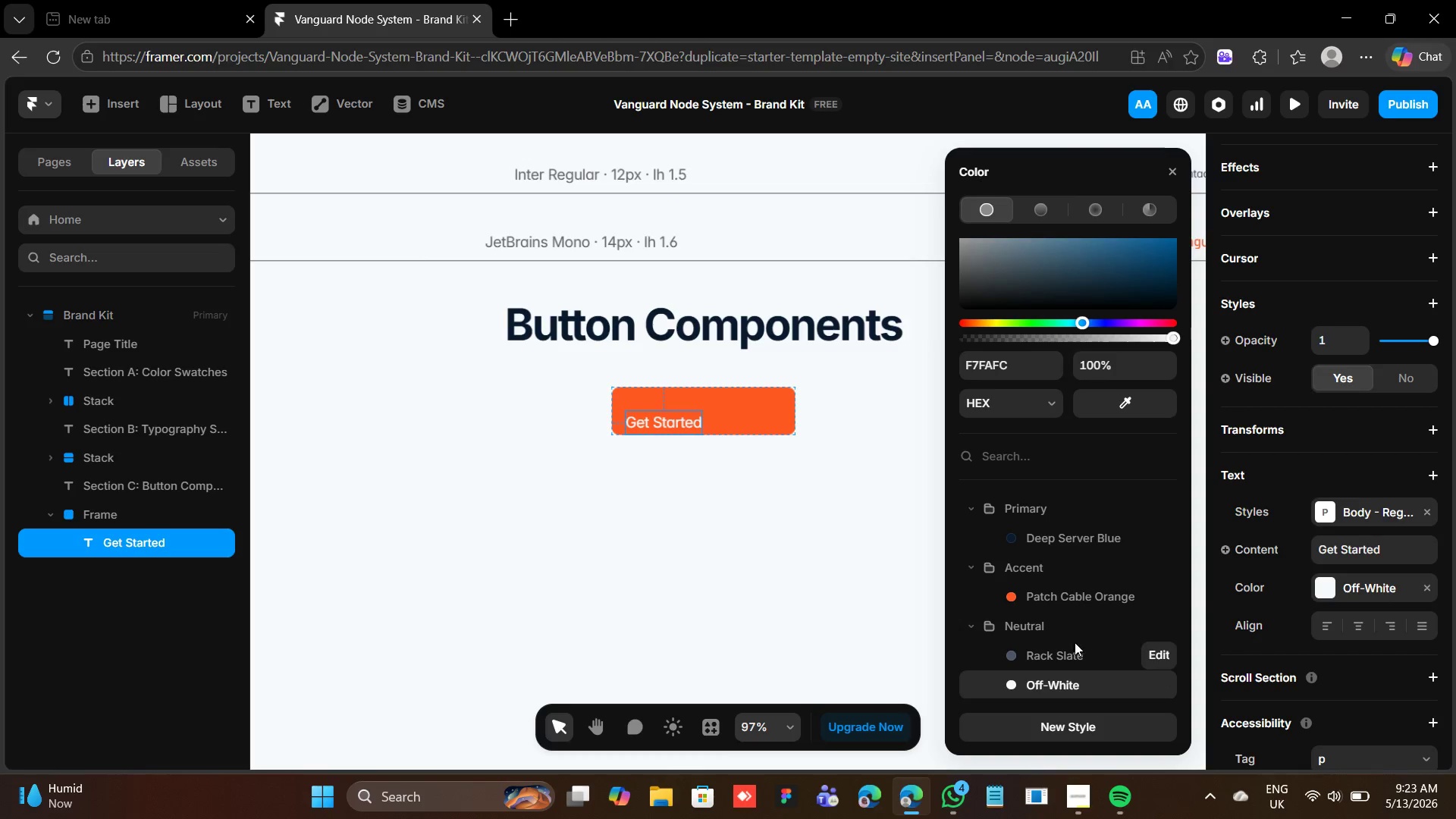 
left_click([1430, 513])
 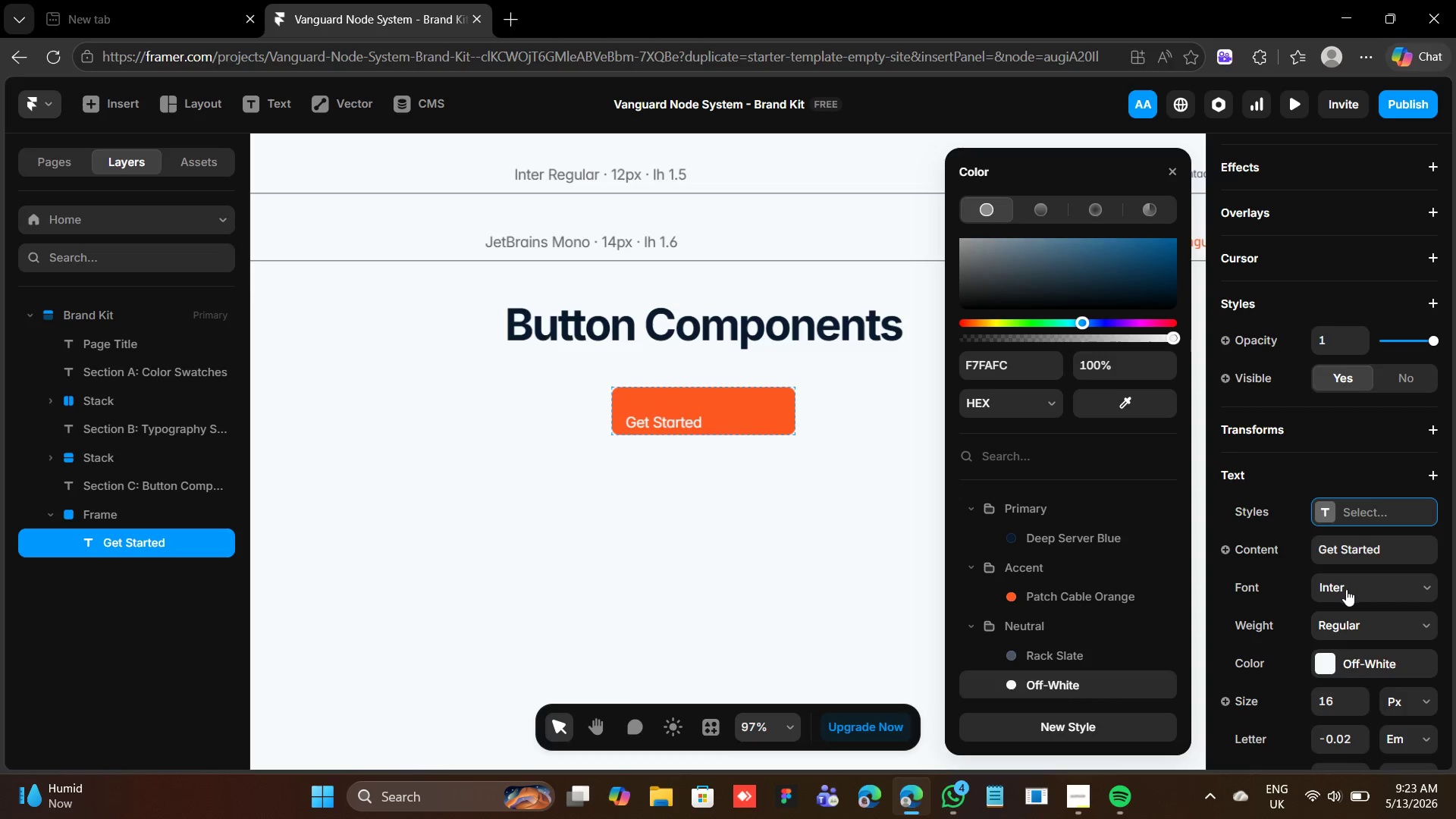 
left_click([1347, 617])
 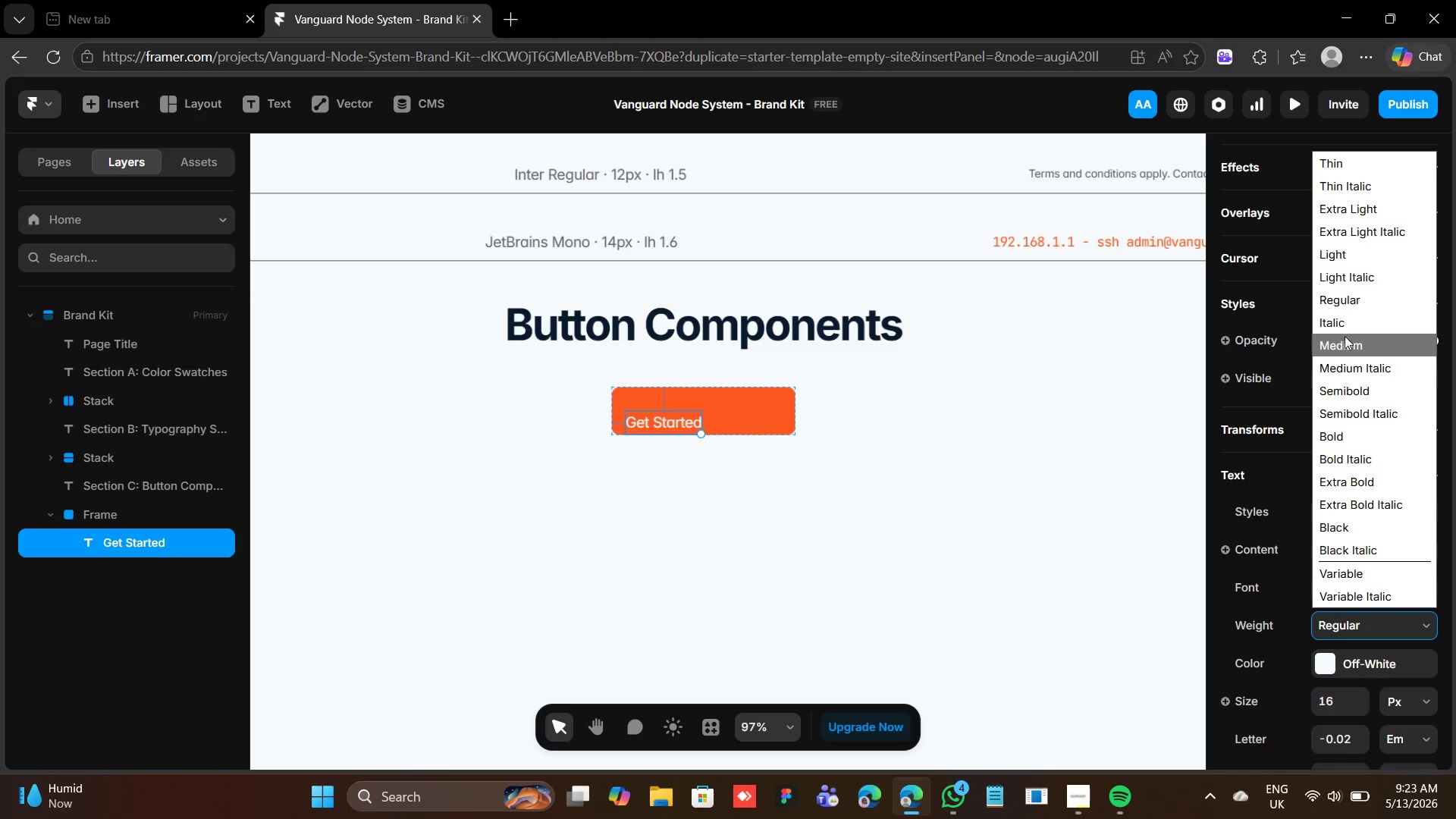 
left_click([1360, 432])
 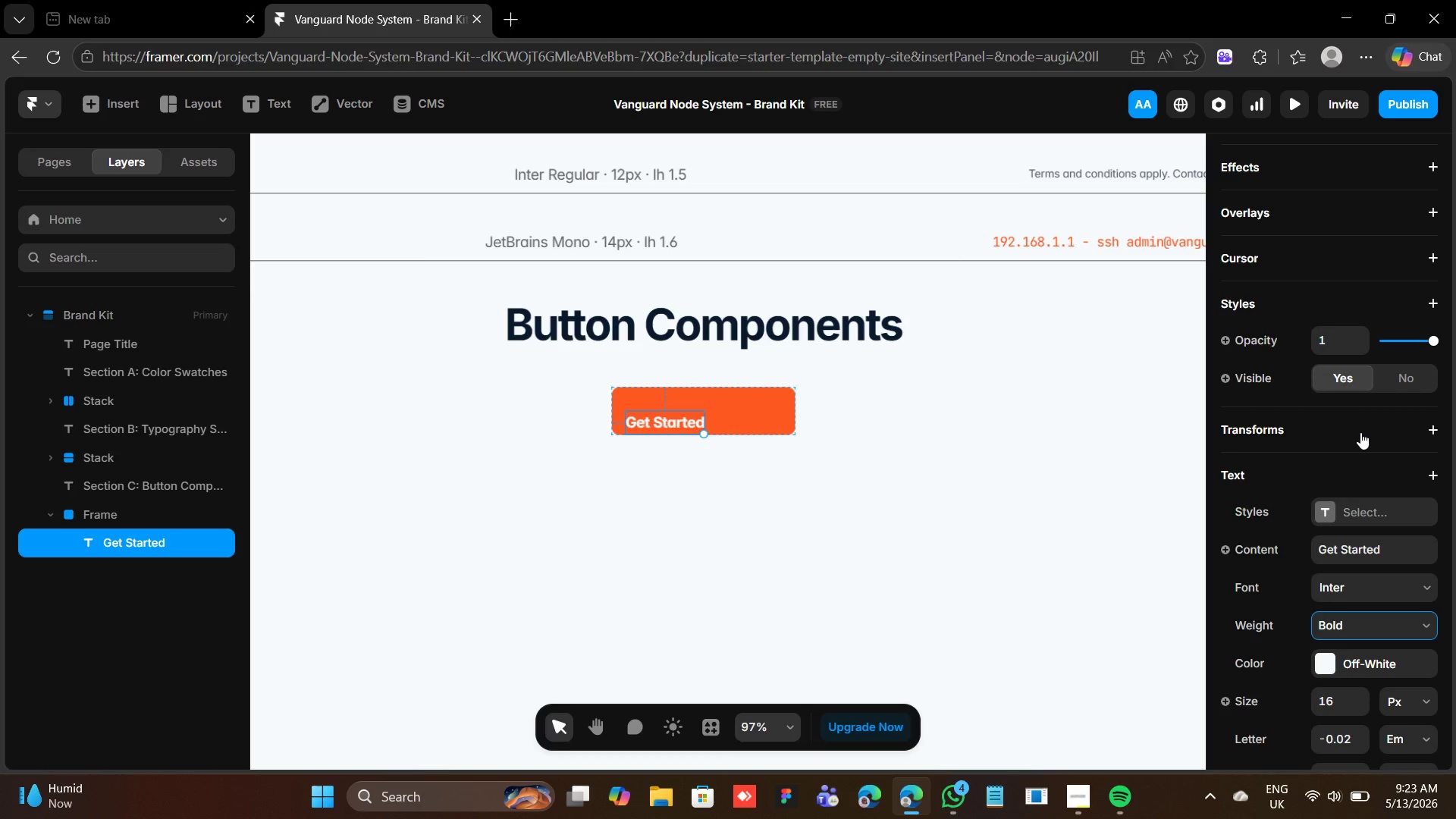 
scroll: coordinate [1358, 343], scroll_direction: up, amount: 13.0
 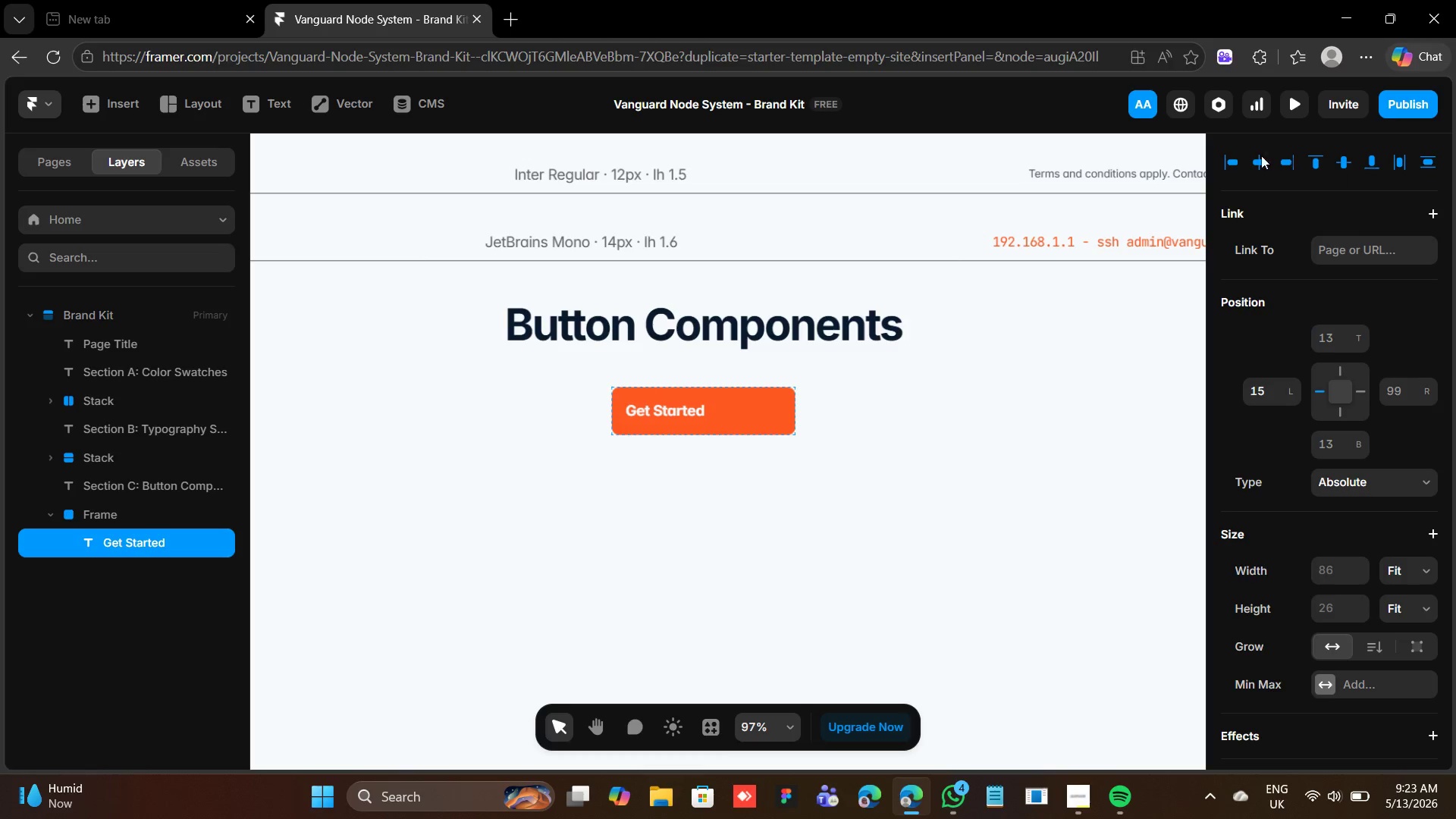 
left_click([1255, 155])
 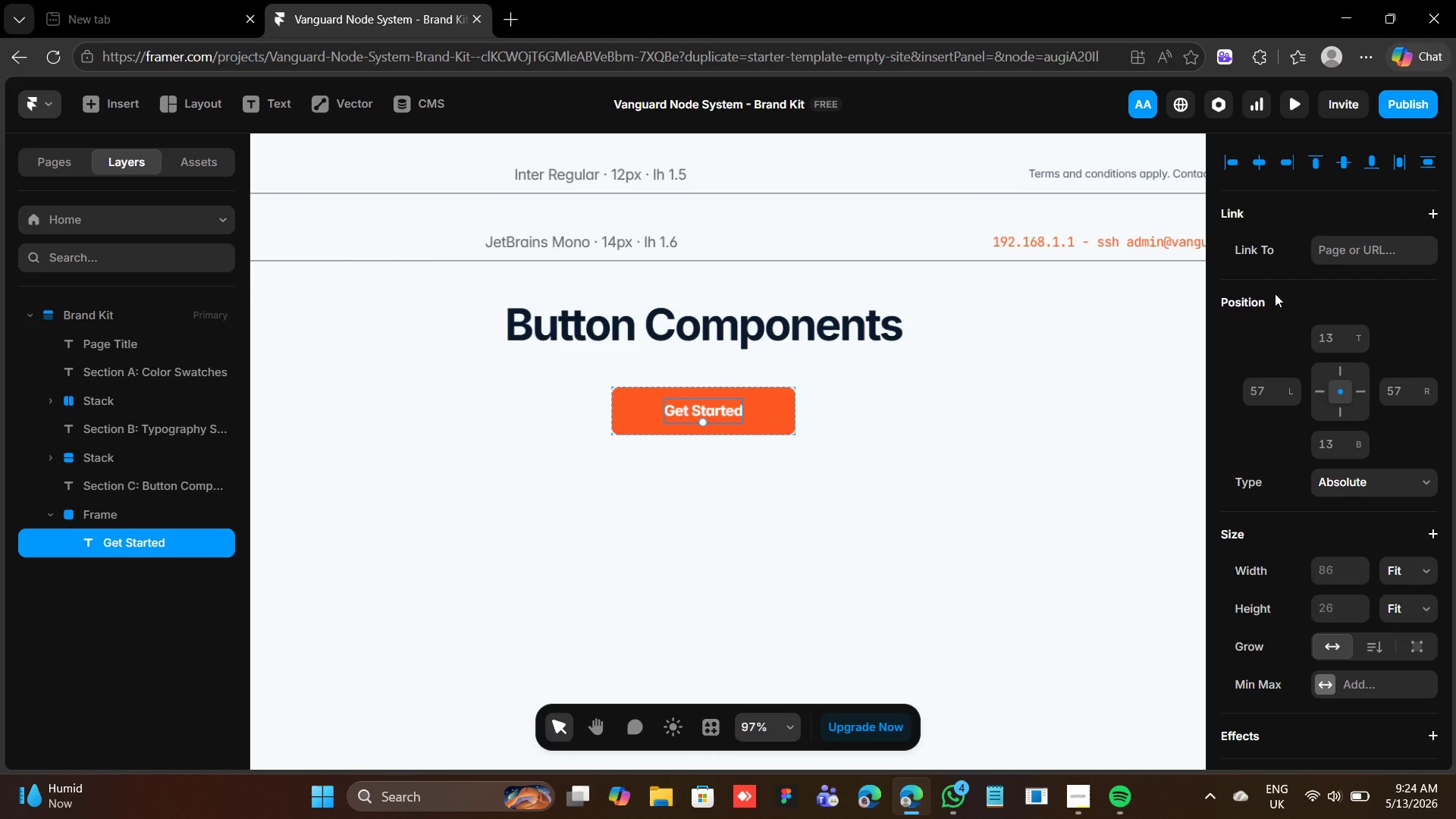 
wait(7.44)
 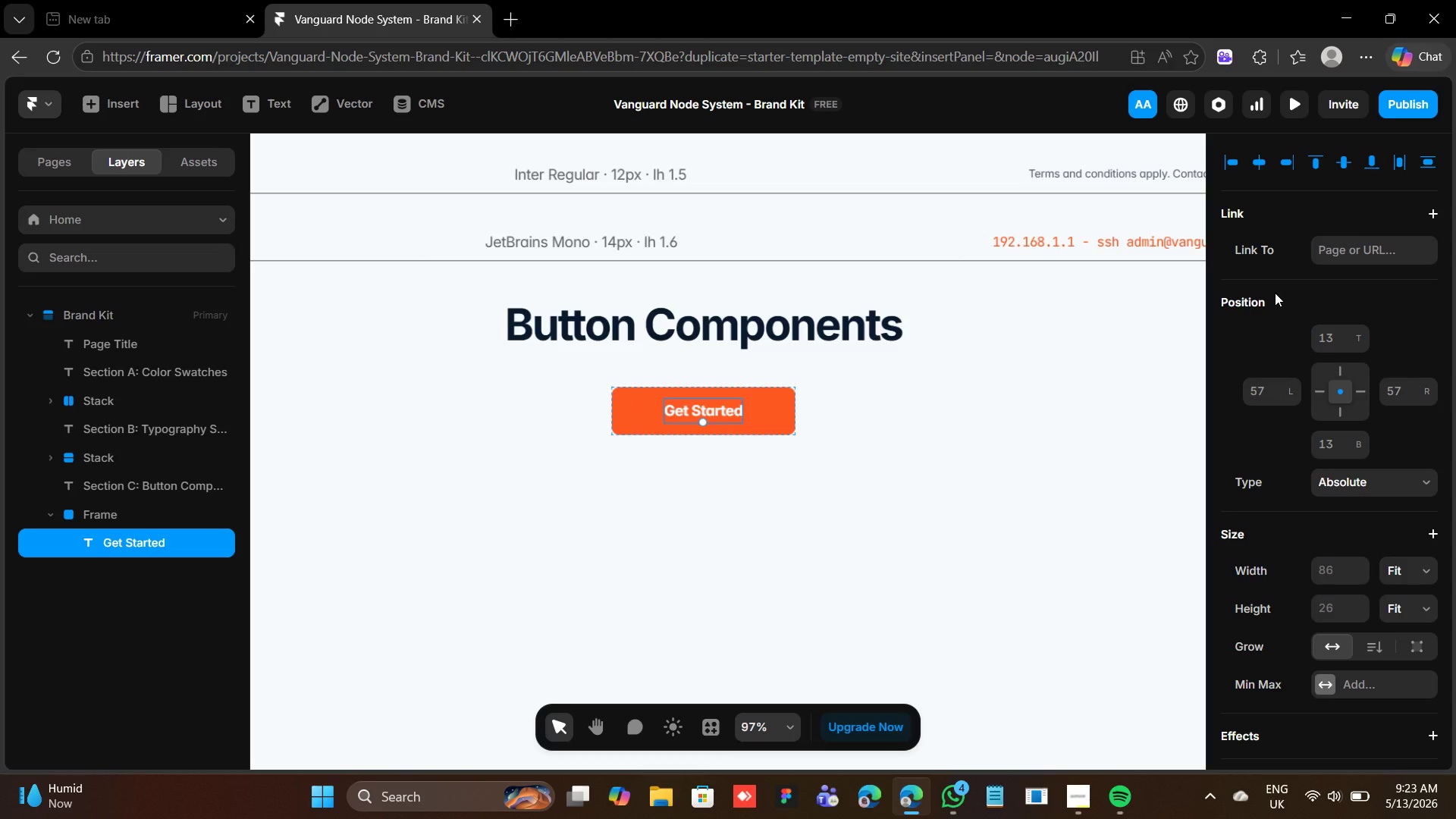 
left_click([783, 416])
 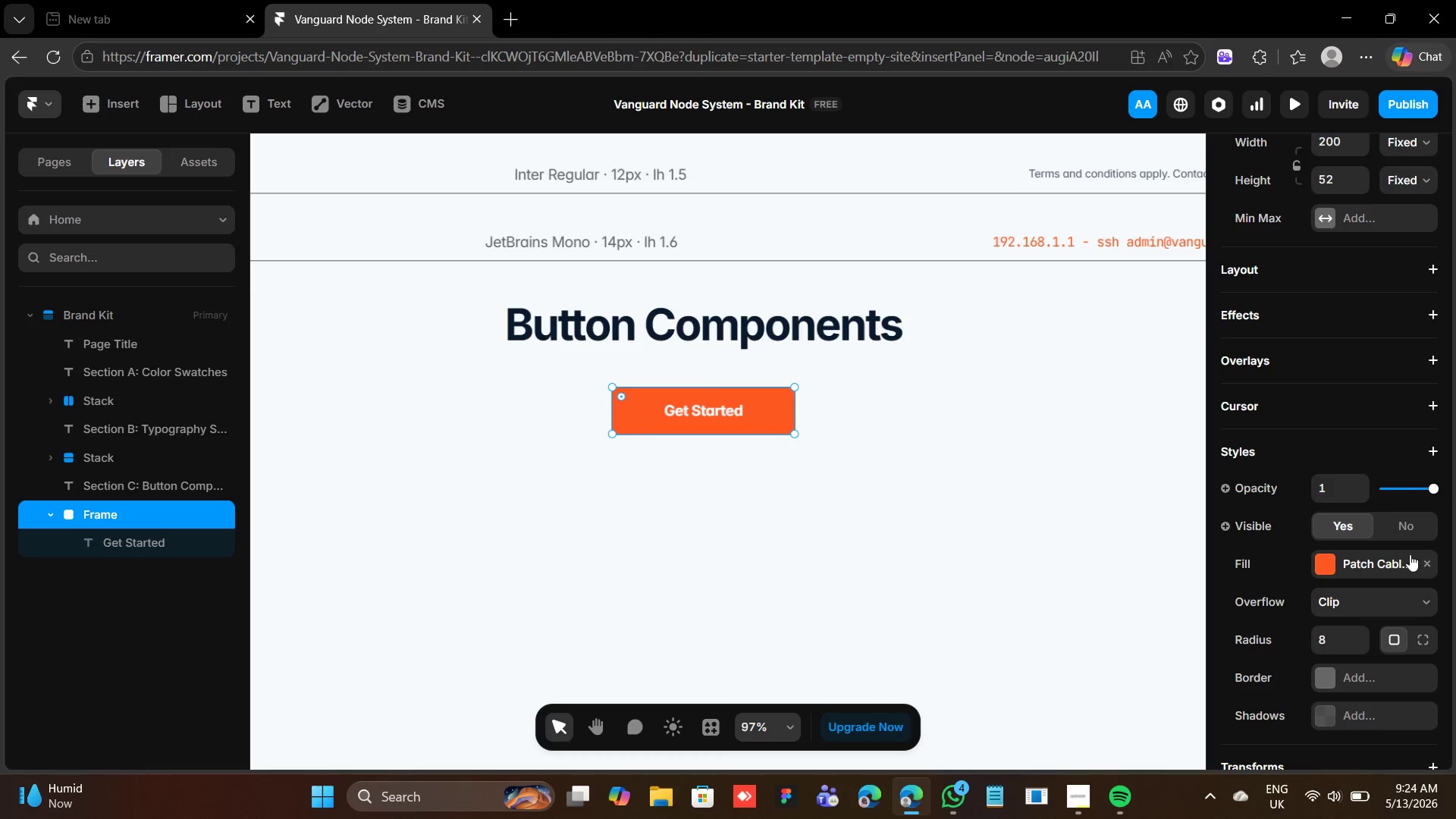 
scroll: coordinate [1407, 548], scroll_direction: up, amount: 3.0
 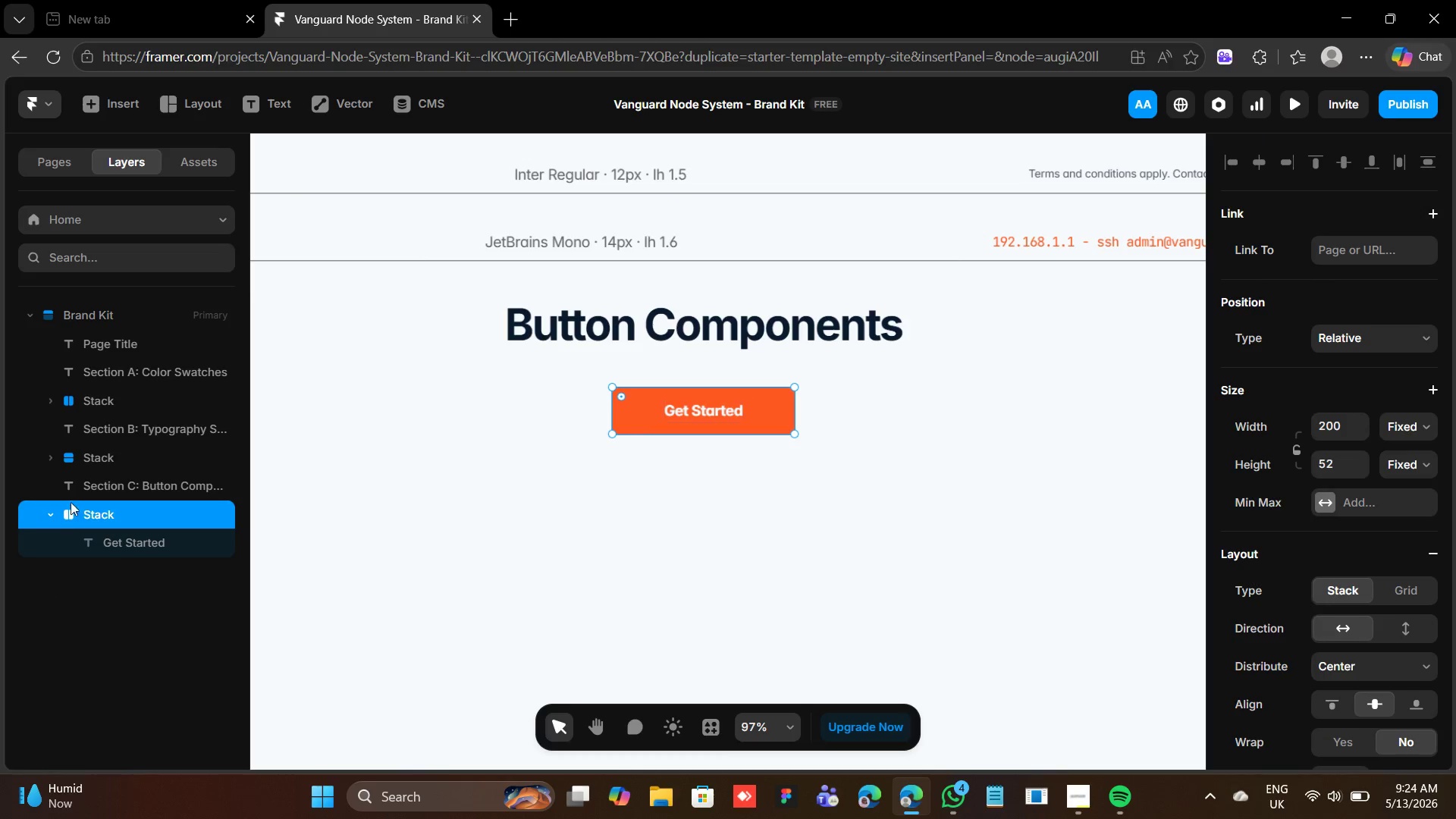 
double_click([105, 514])
 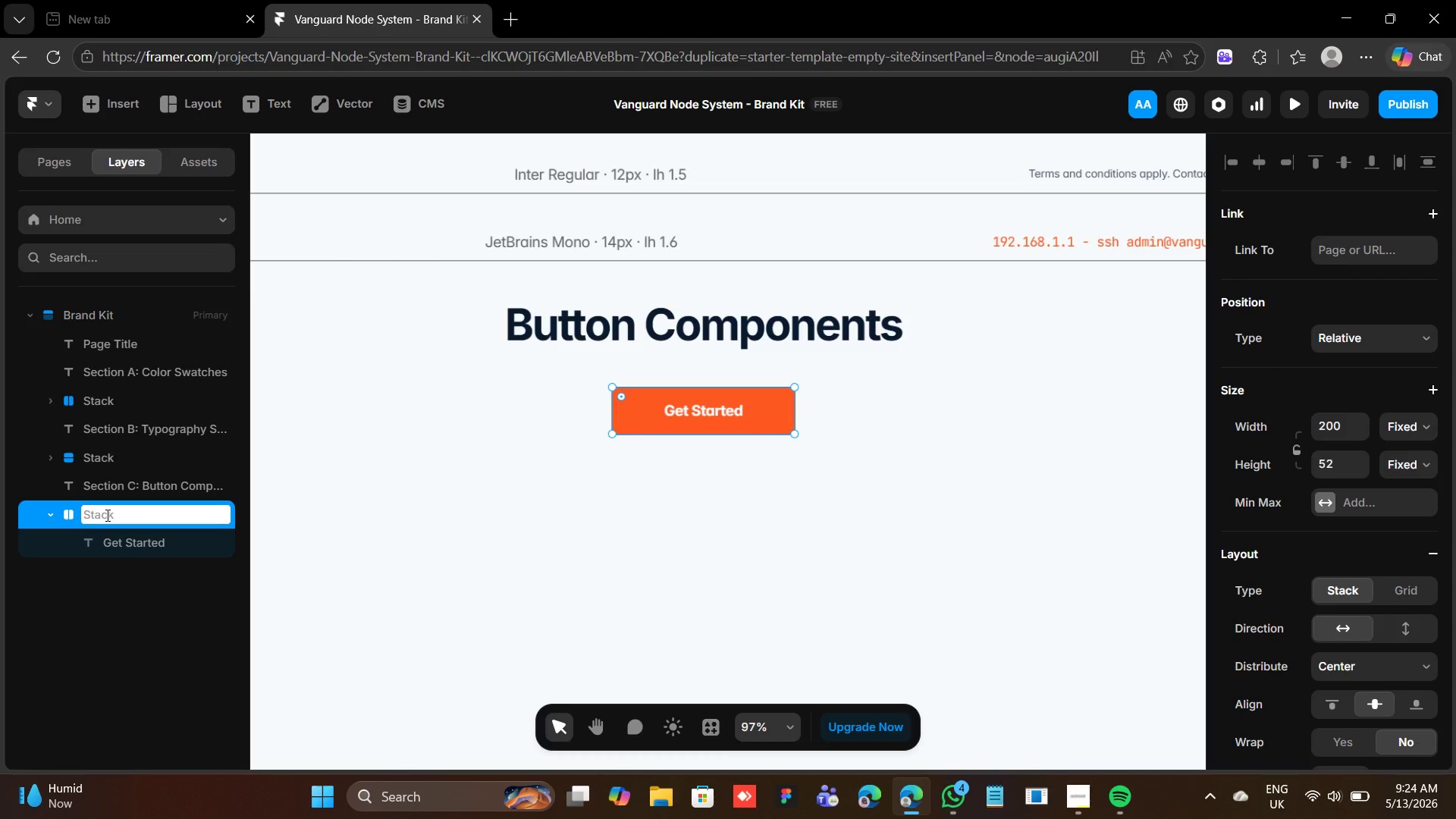 
type(Primary Buttt)
key(Backspace)
type(on - Default)
 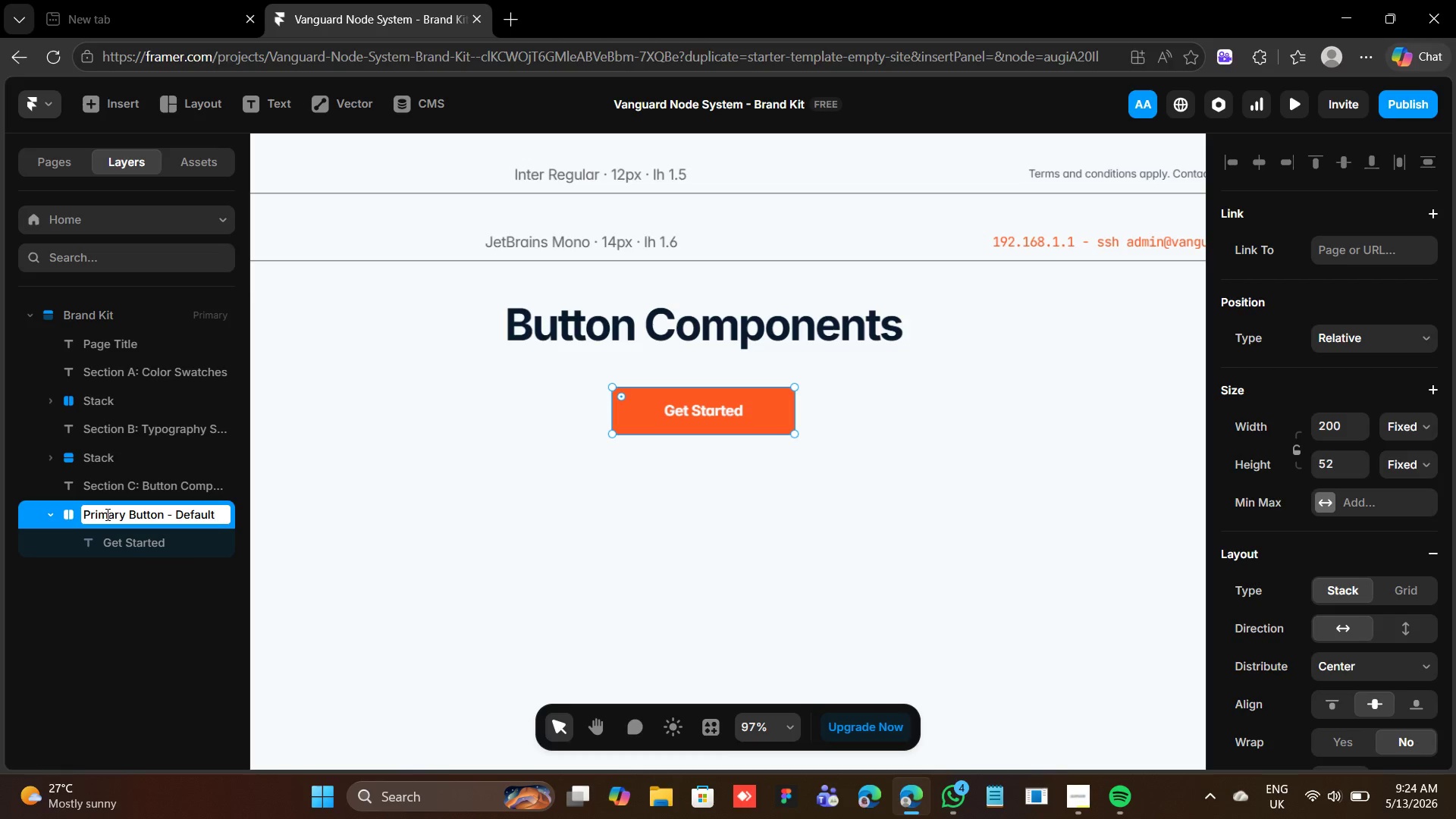 
key(Enter)
 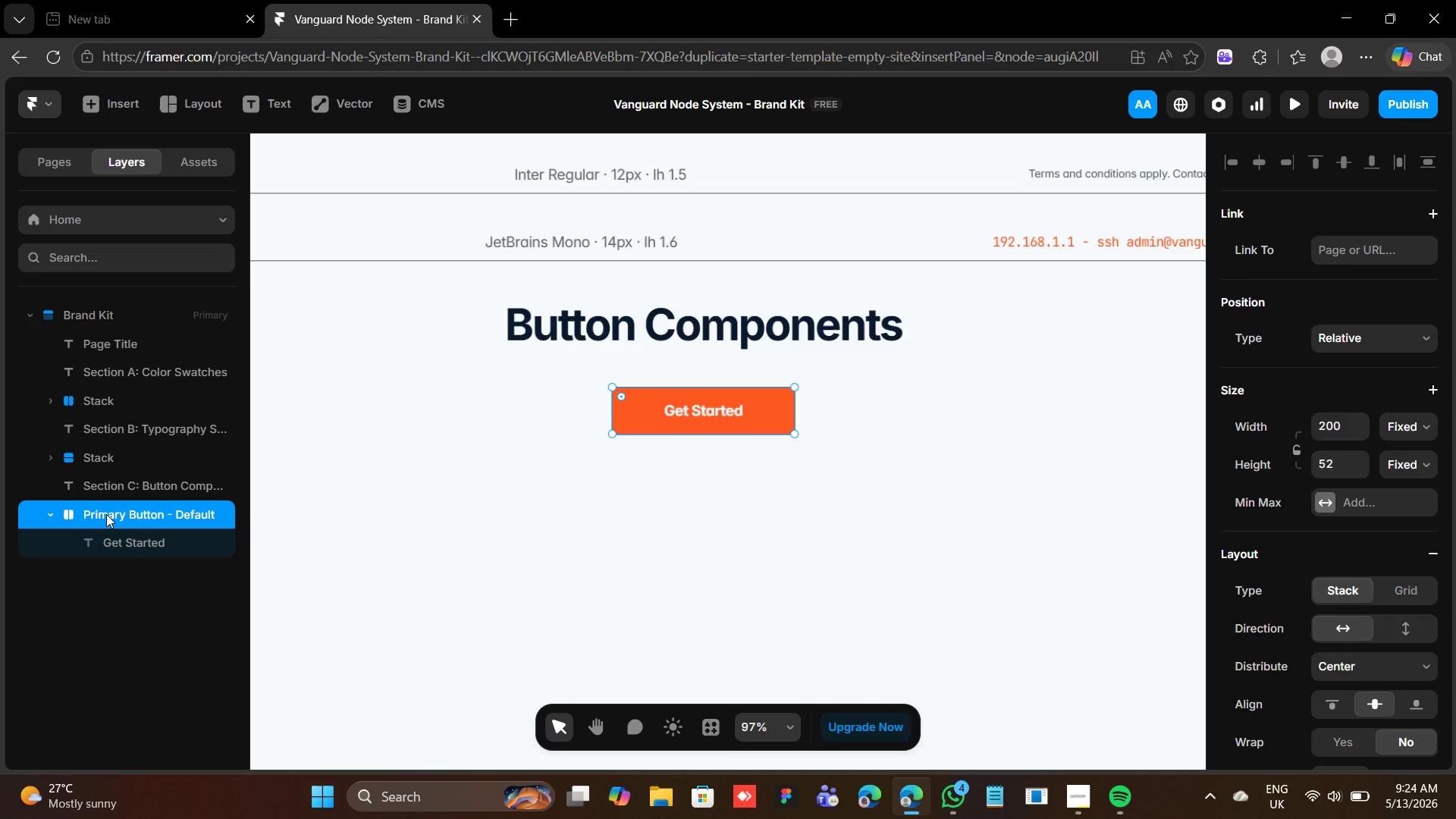 
wait(11.83)
 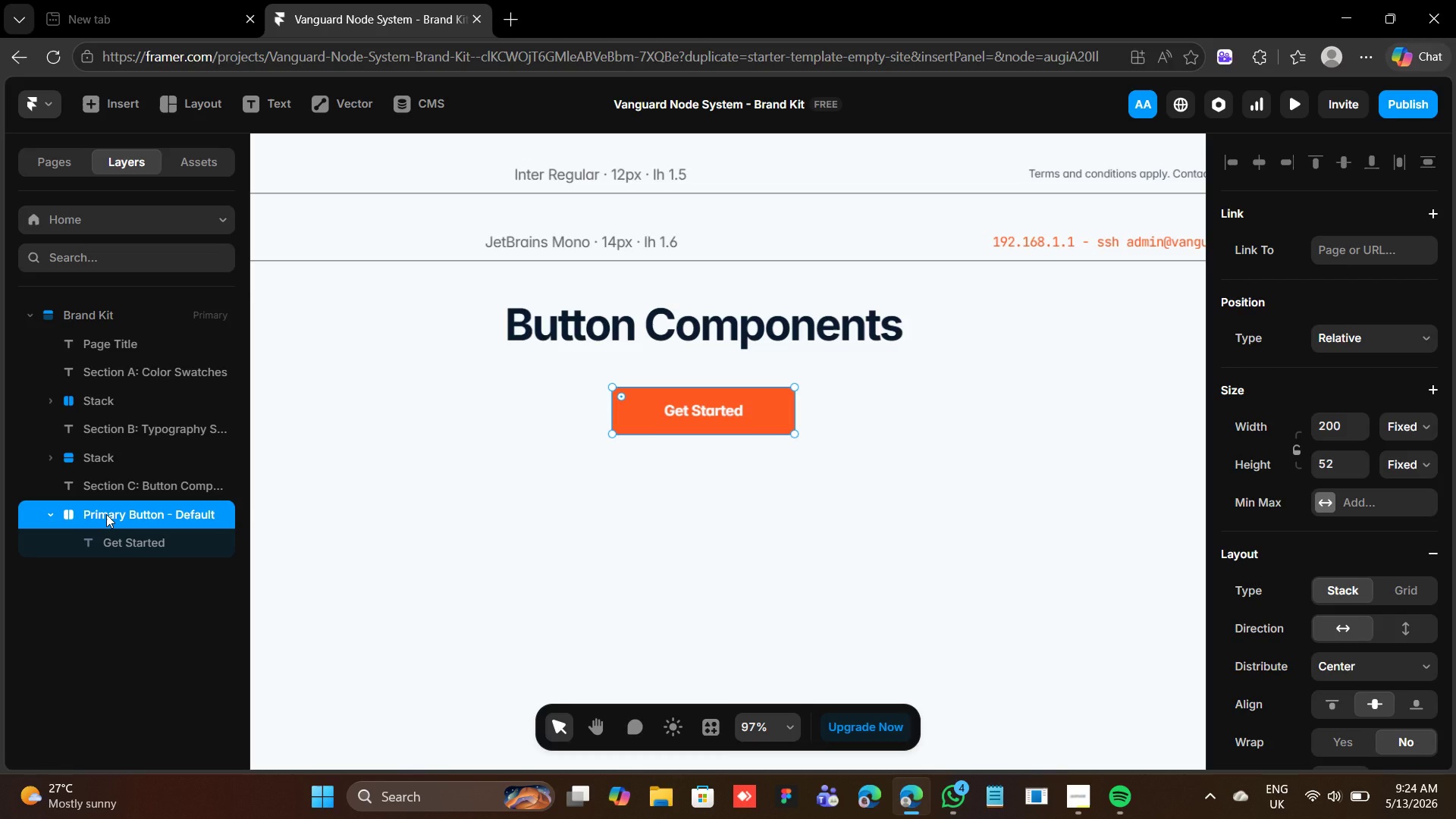 
scroll: coordinate [1333, 511], scroll_direction: down, amount: 3.0
 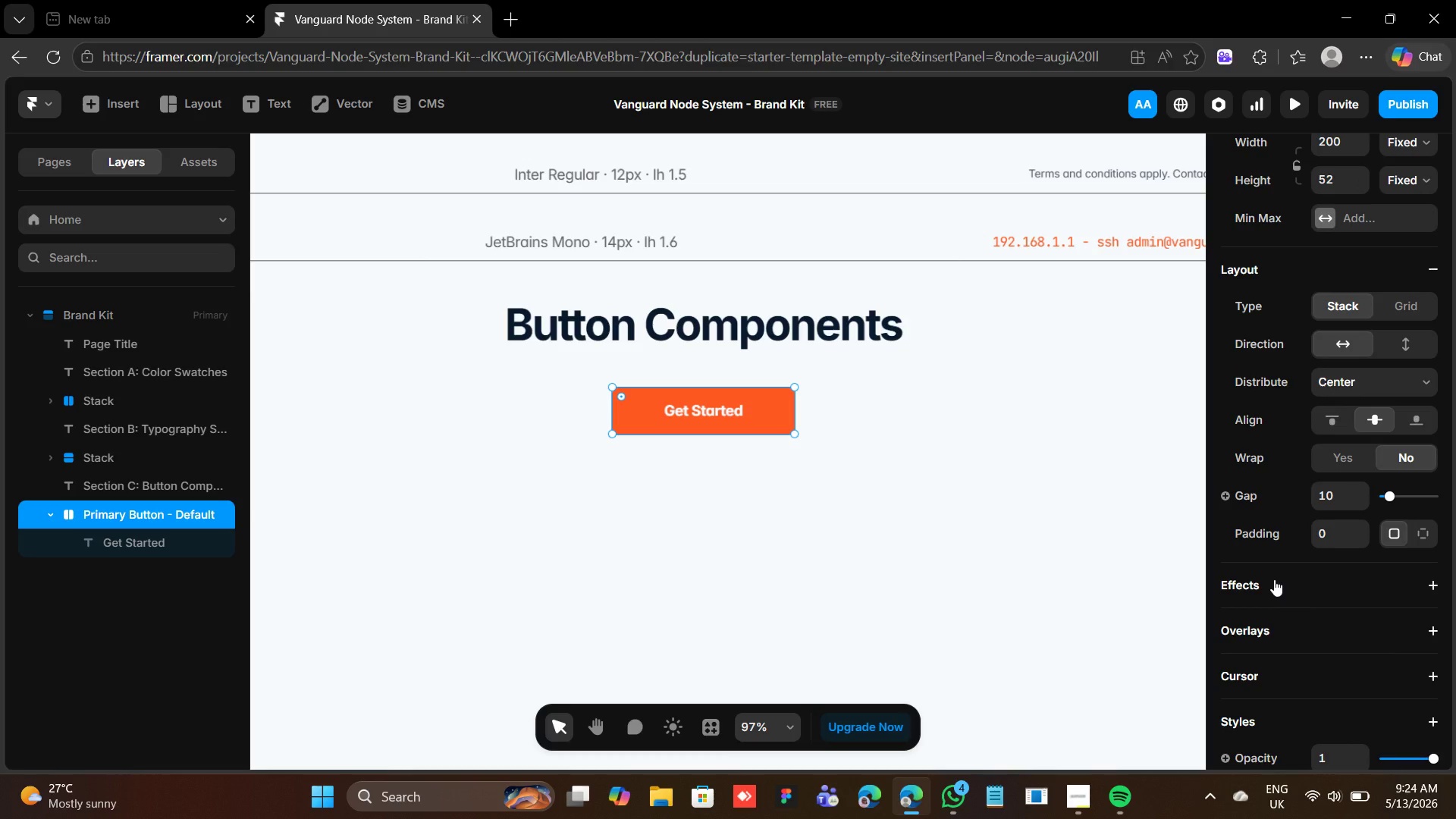 
left_click([1274, 579])
 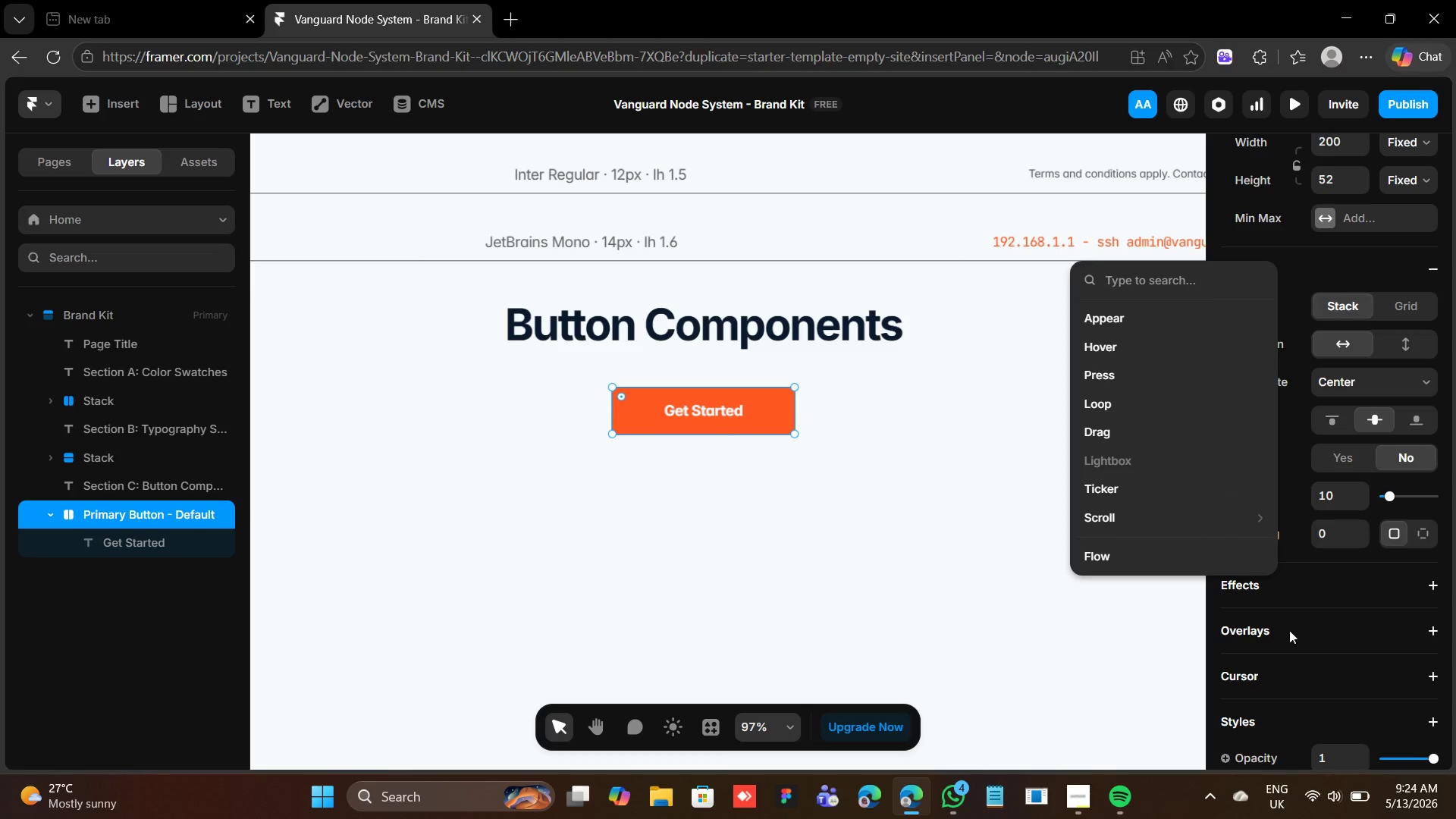 
left_click([1131, 350])
 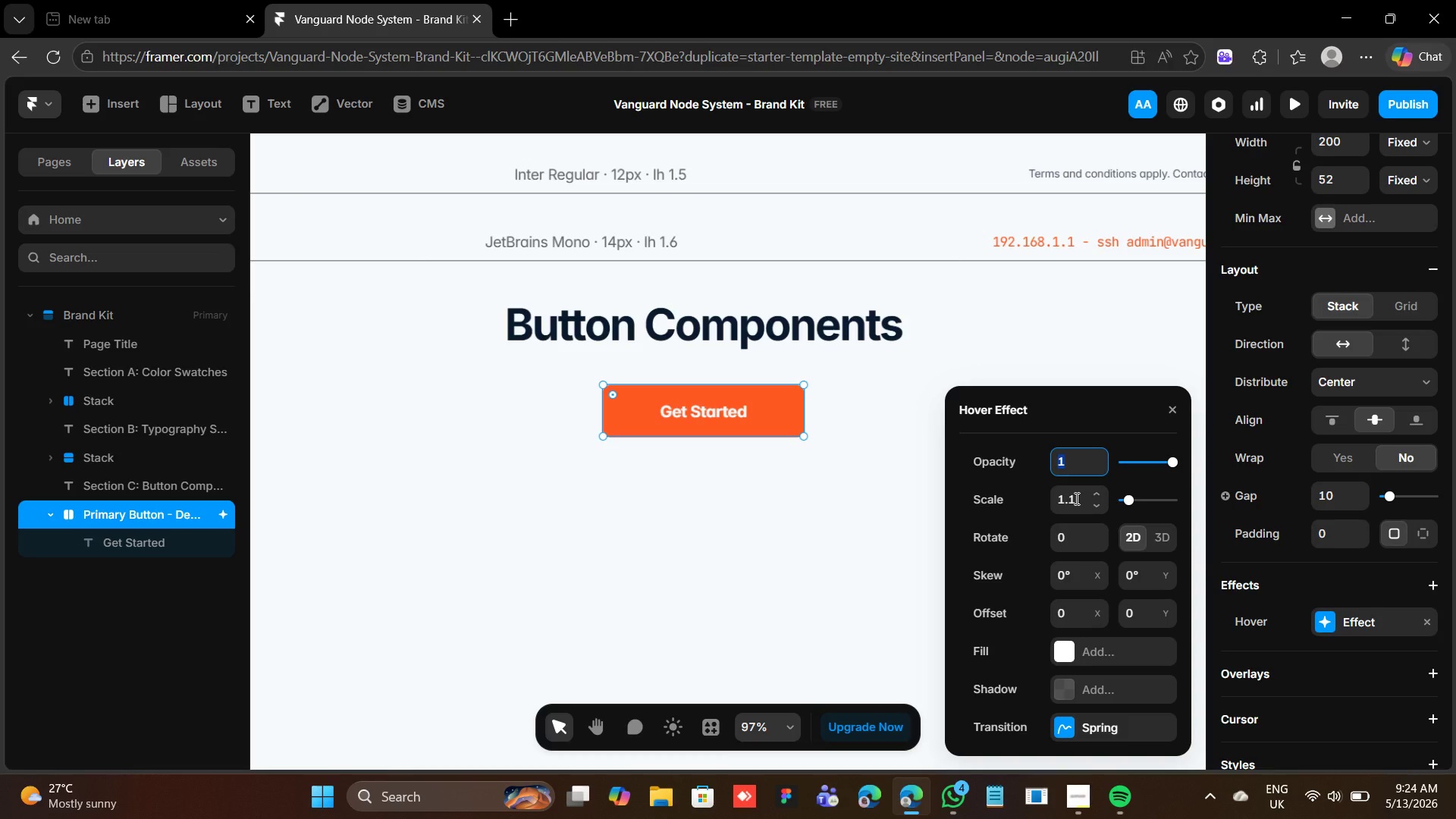 
wait(15.5)
 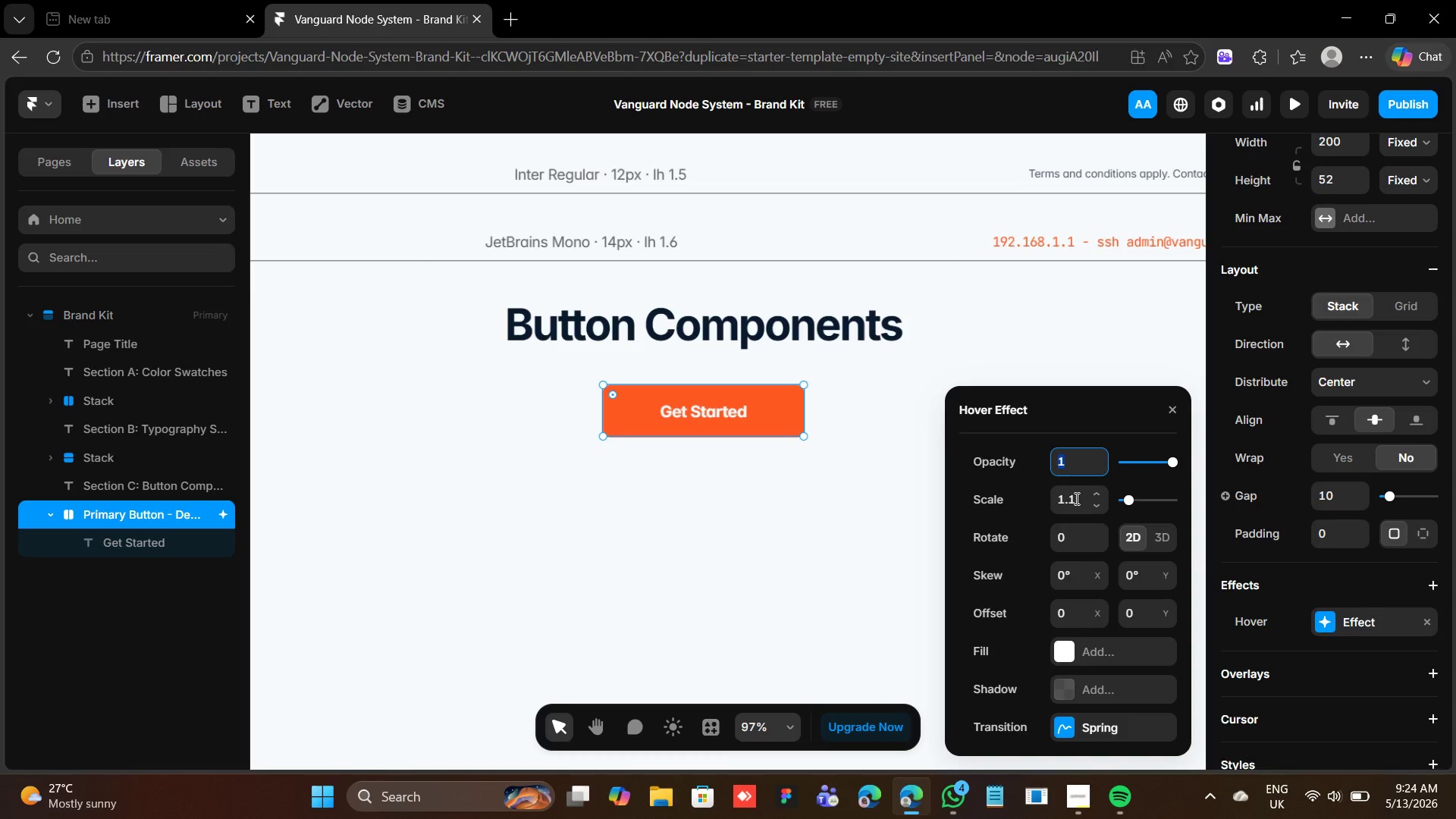 
left_click([1077, 498])
 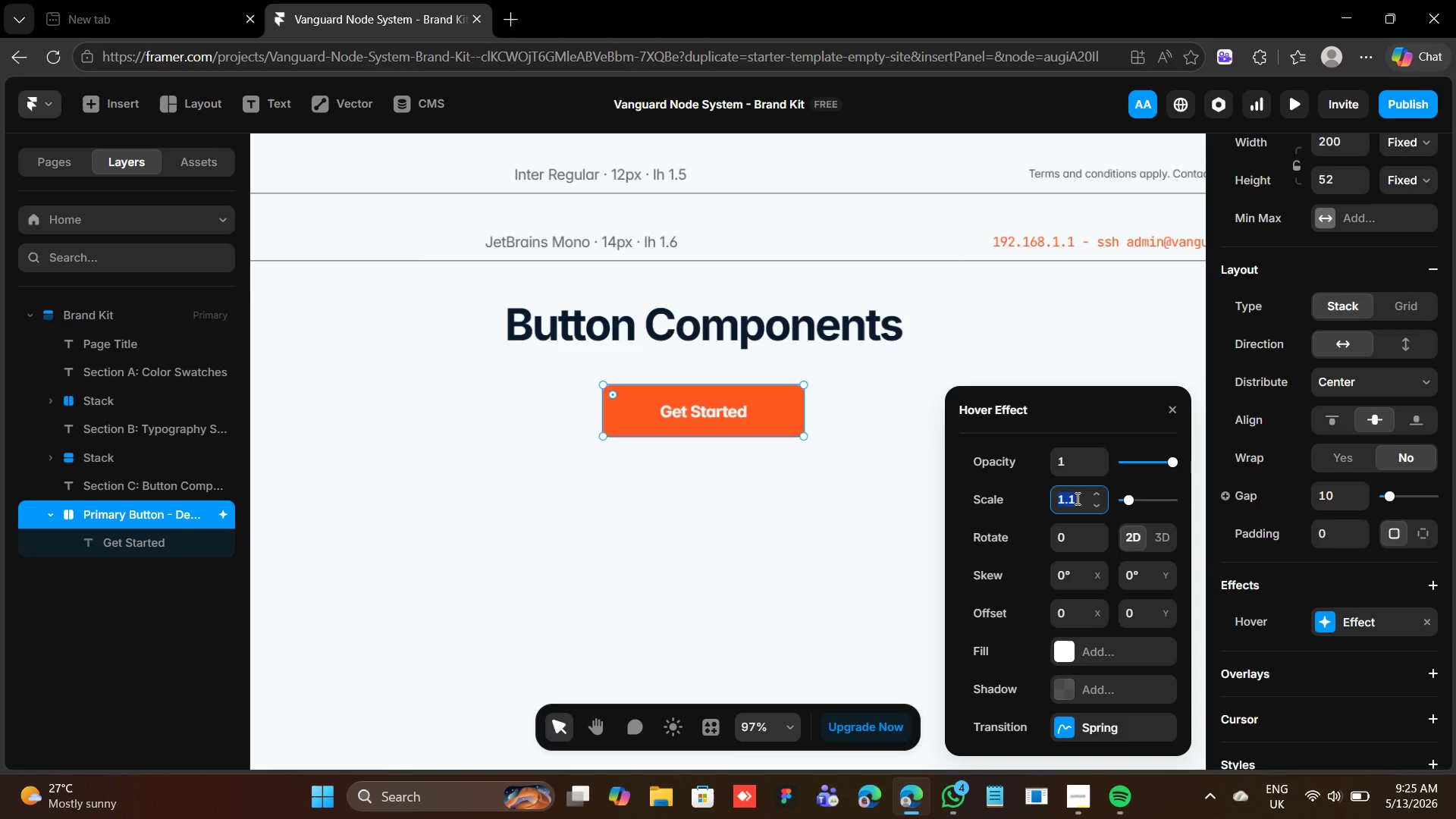 
type(1.02)
 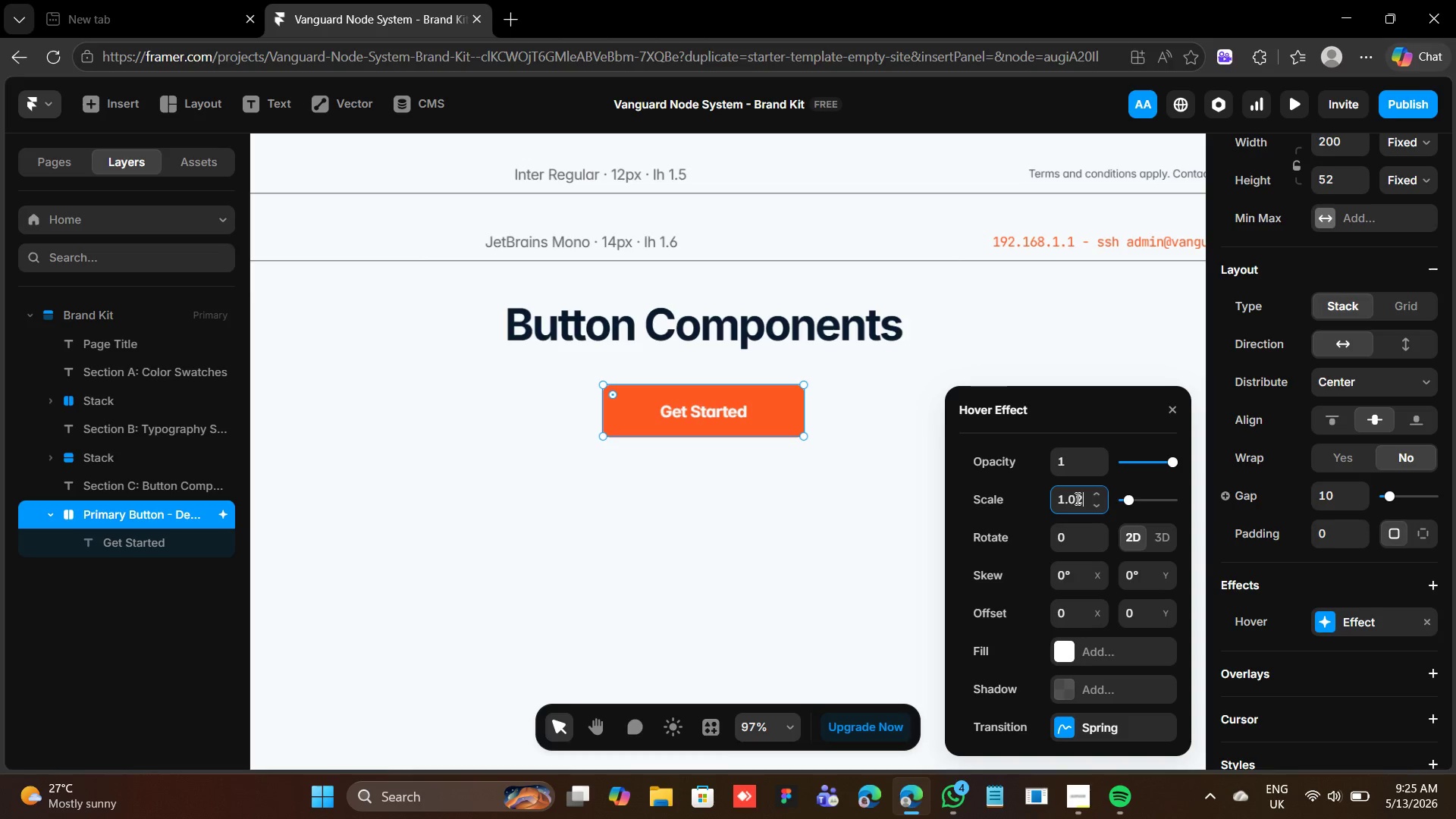 
key(Enter)
 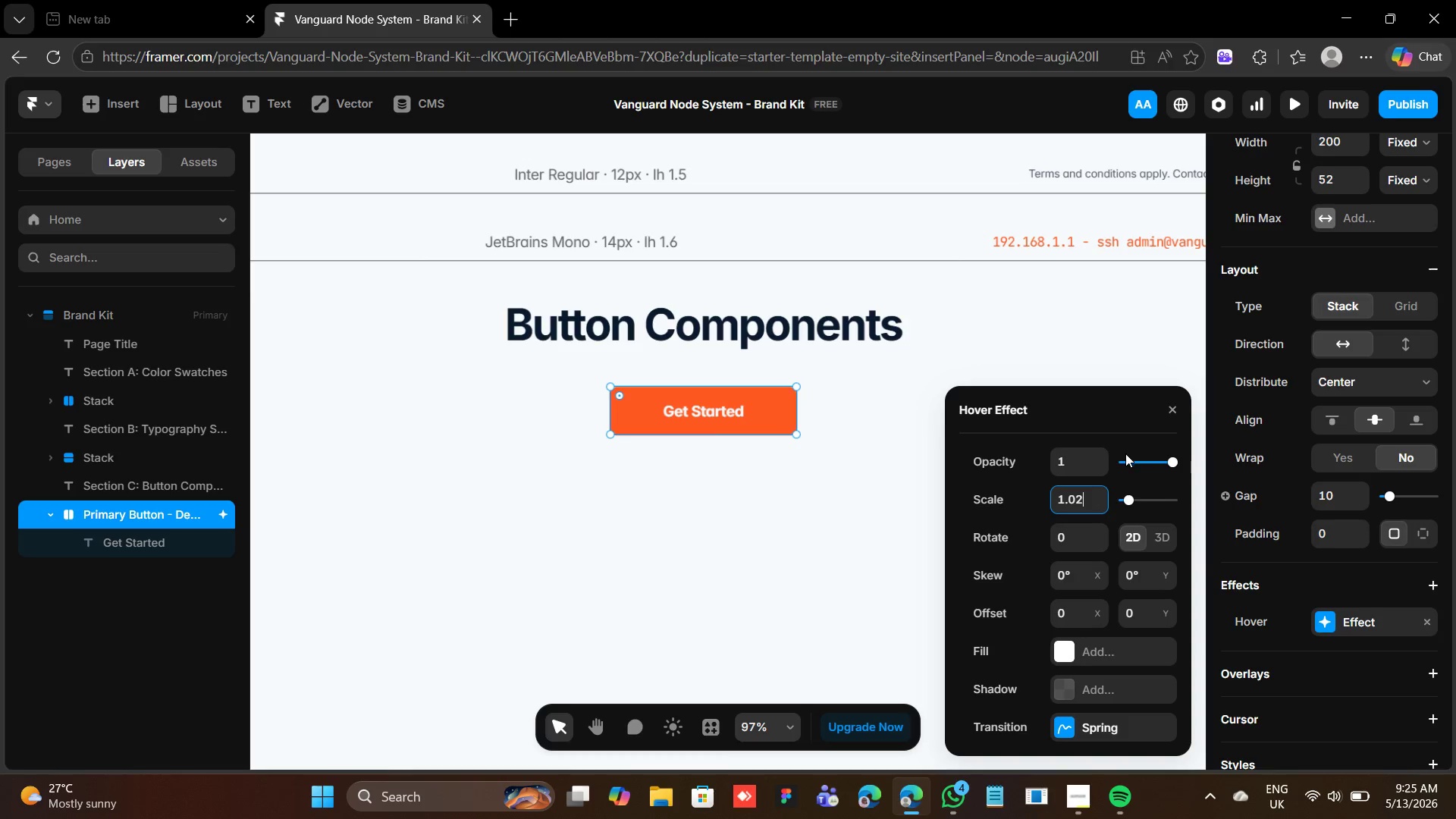 
wait(5.56)
 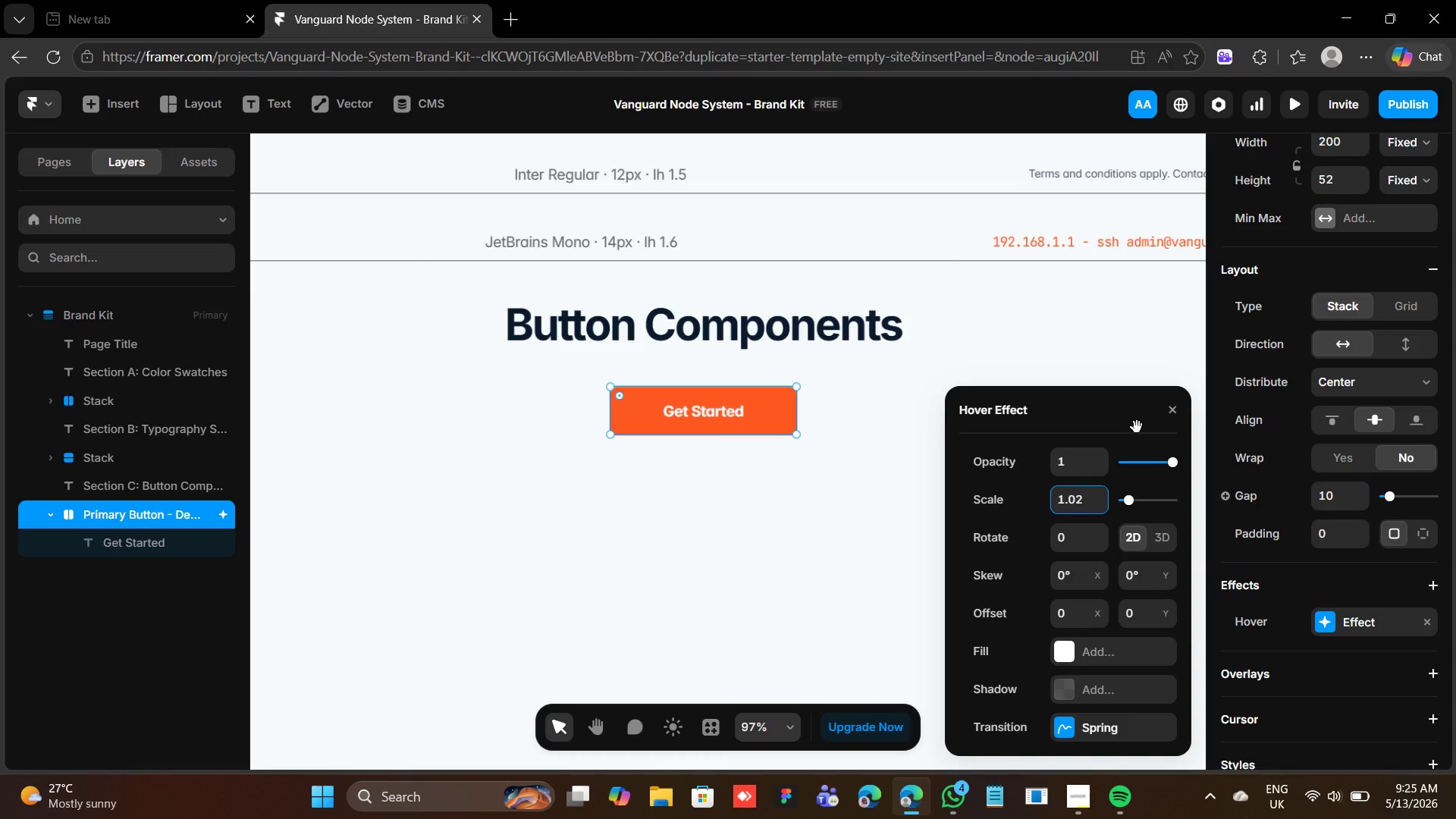 
left_click([1068, 650])
 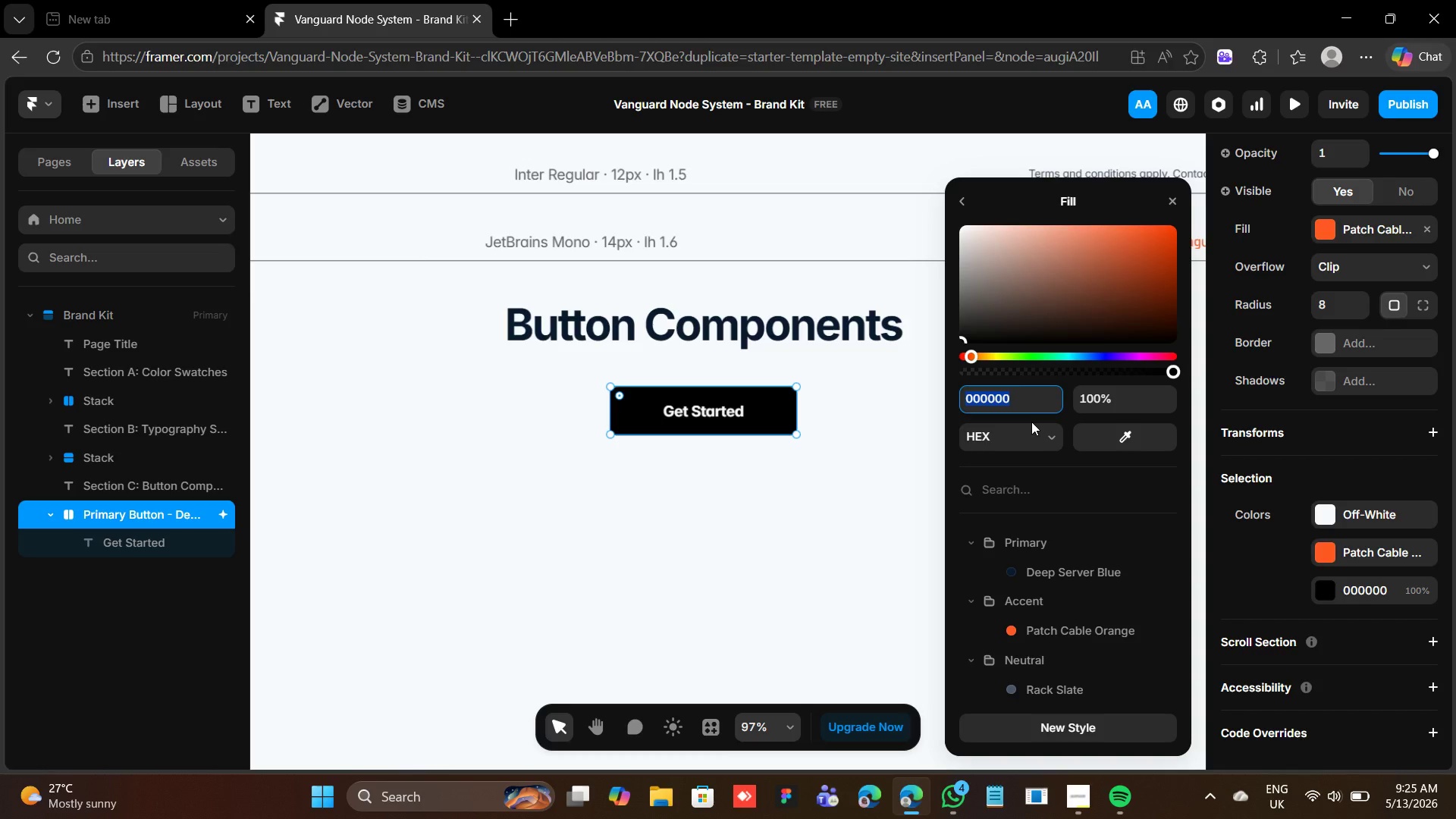 
wait(5.16)
 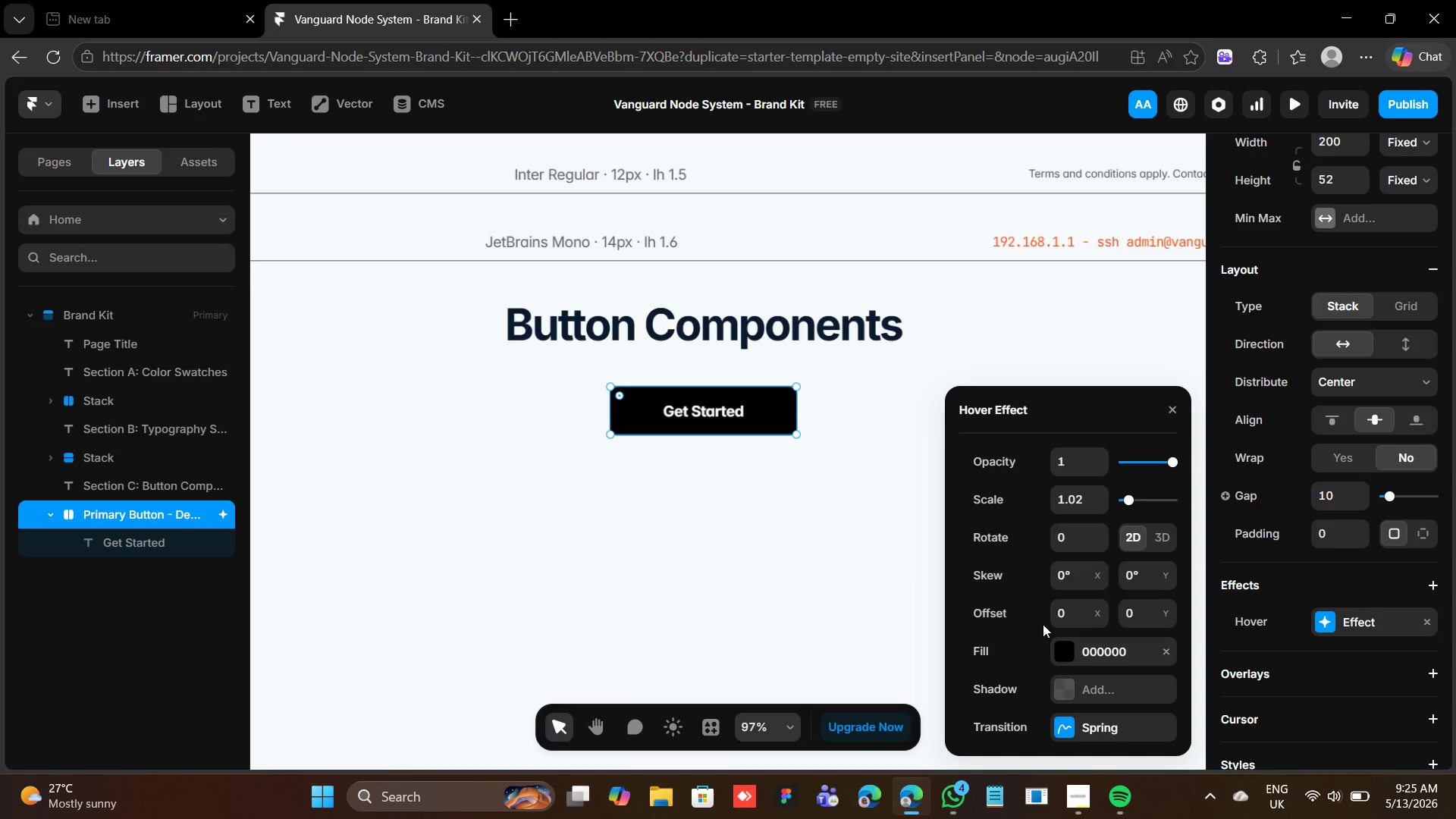 
type(e64a19)
 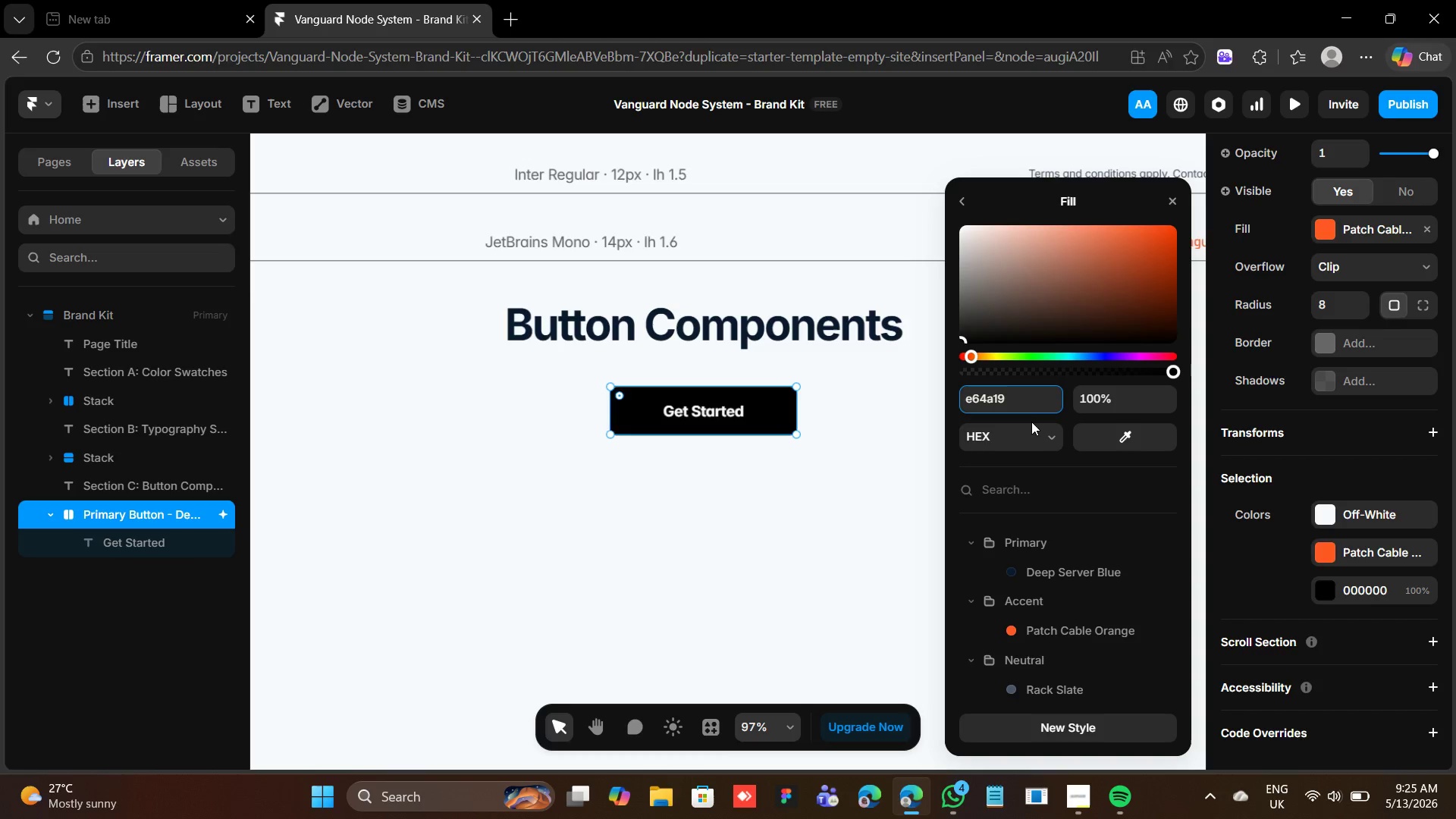 
key(Enter)
 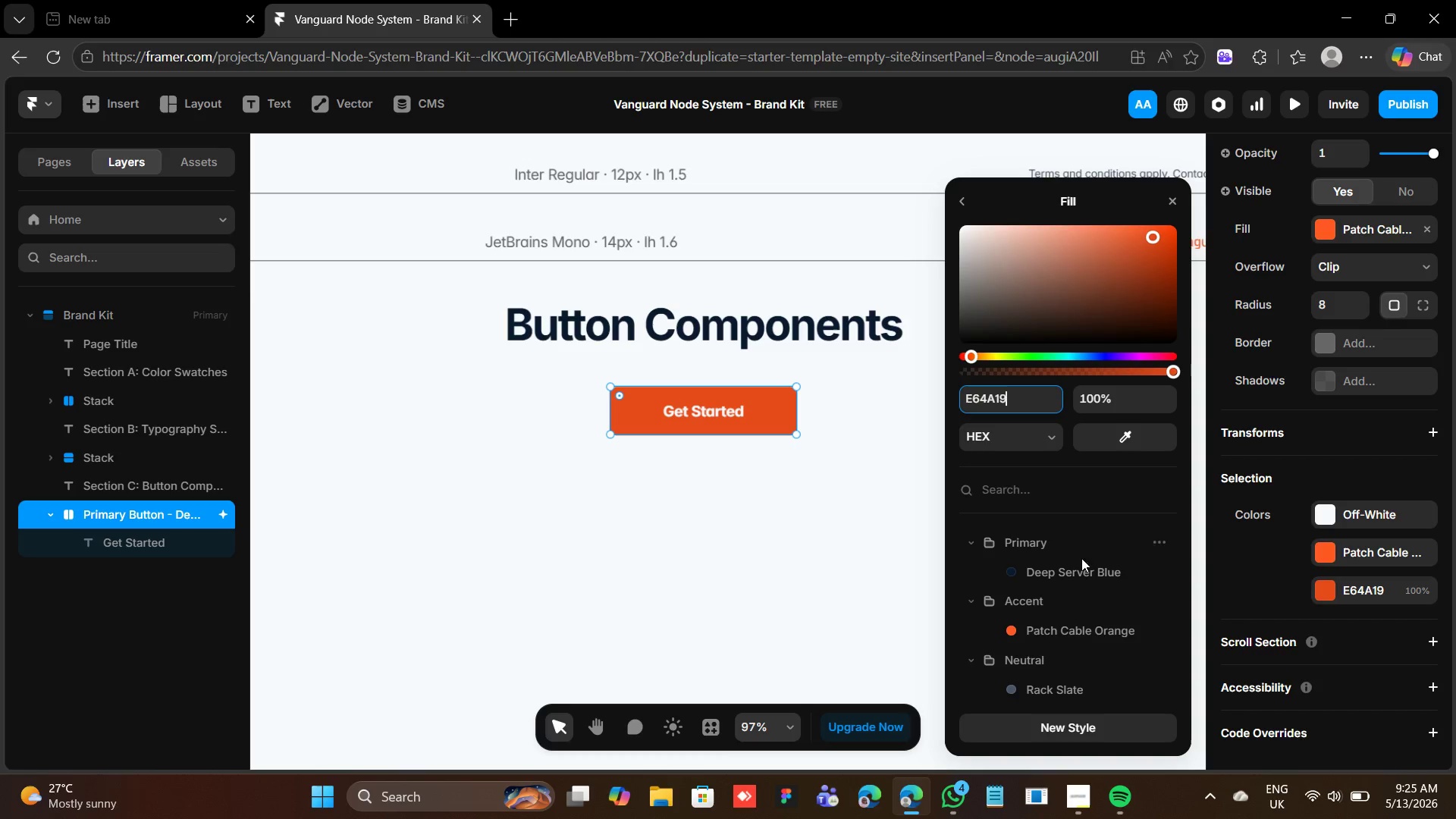 
wait(10.84)
 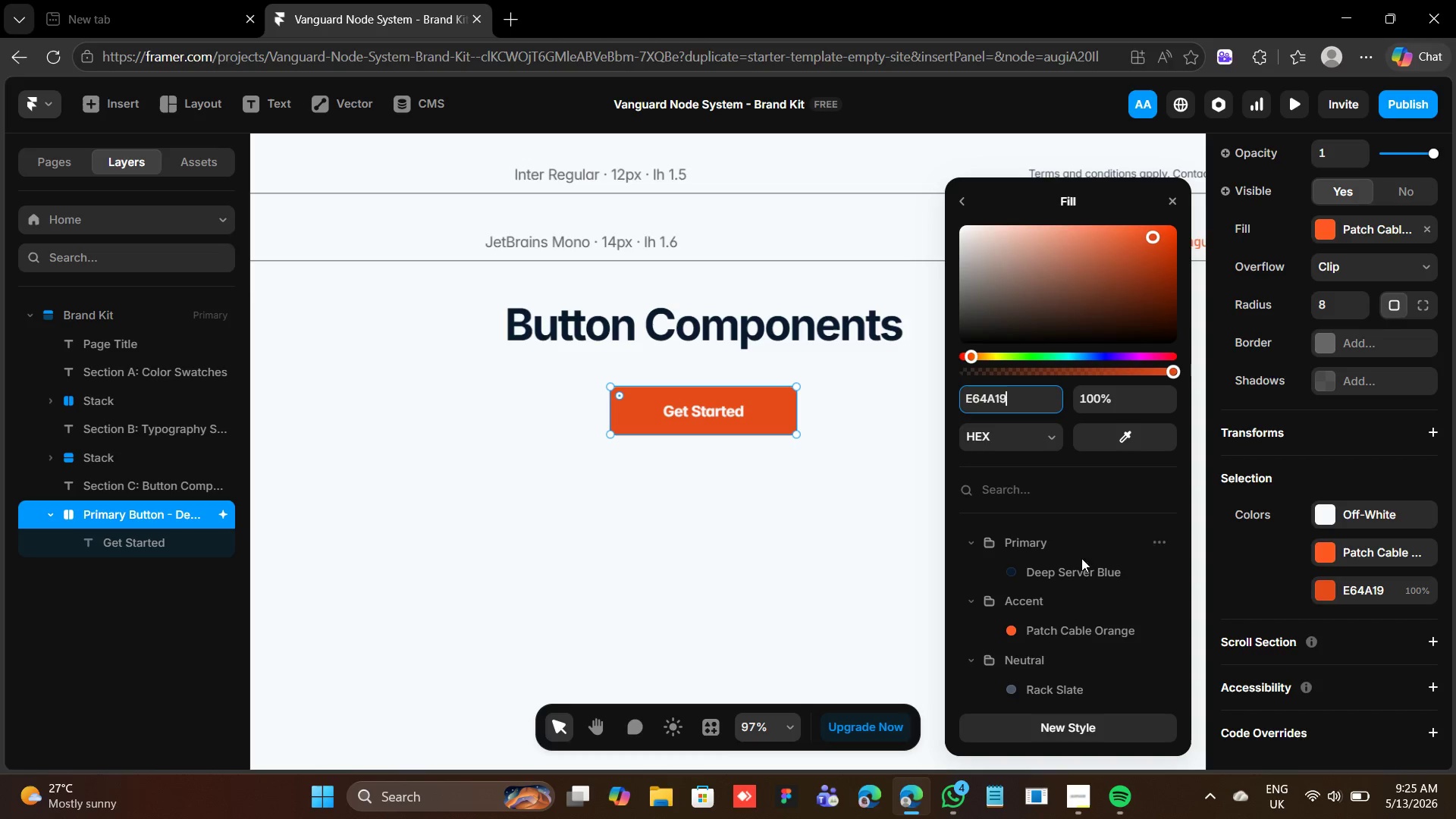 
left_click([1063, 482])
 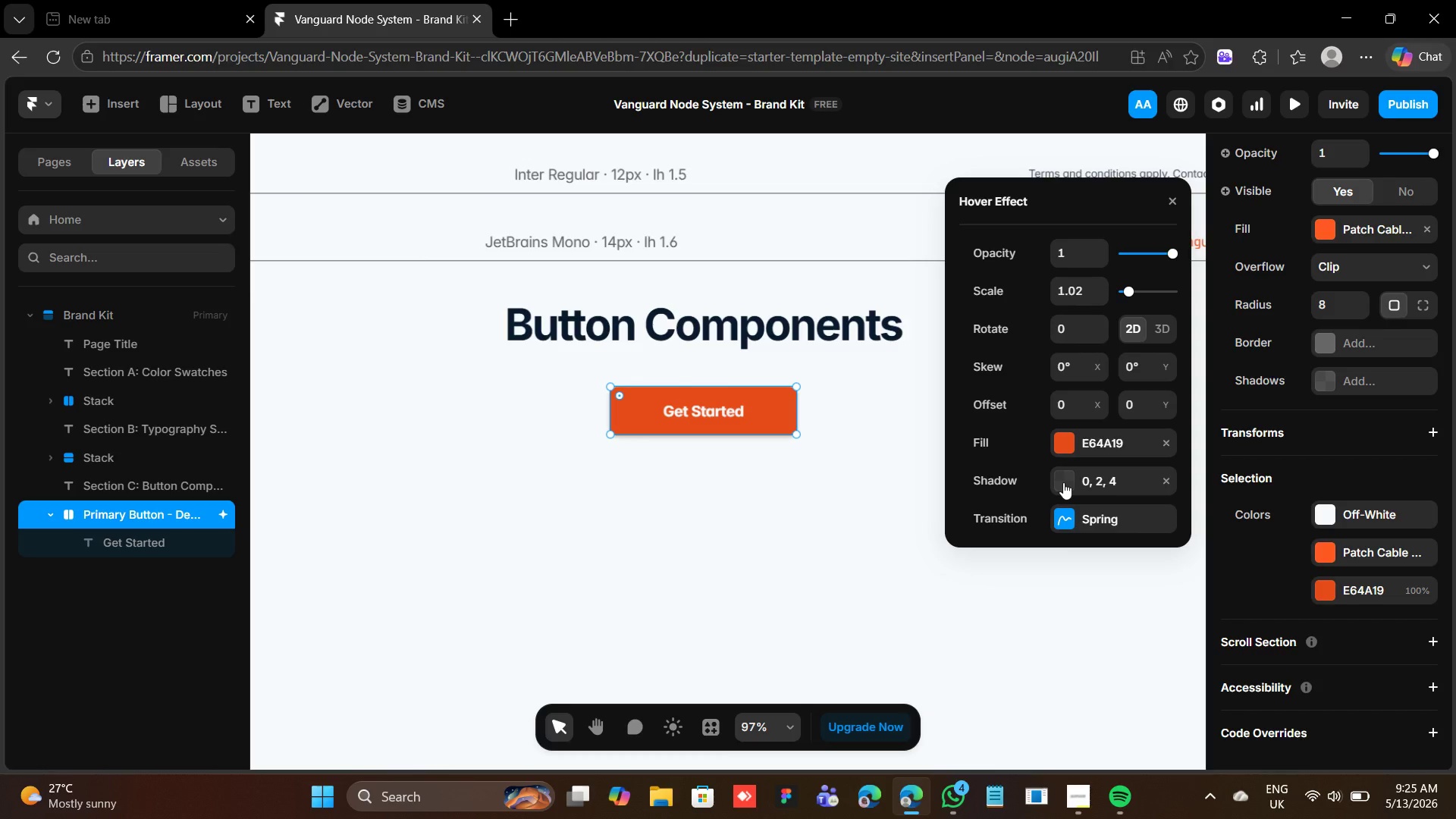 
left_click([1063, 482])
 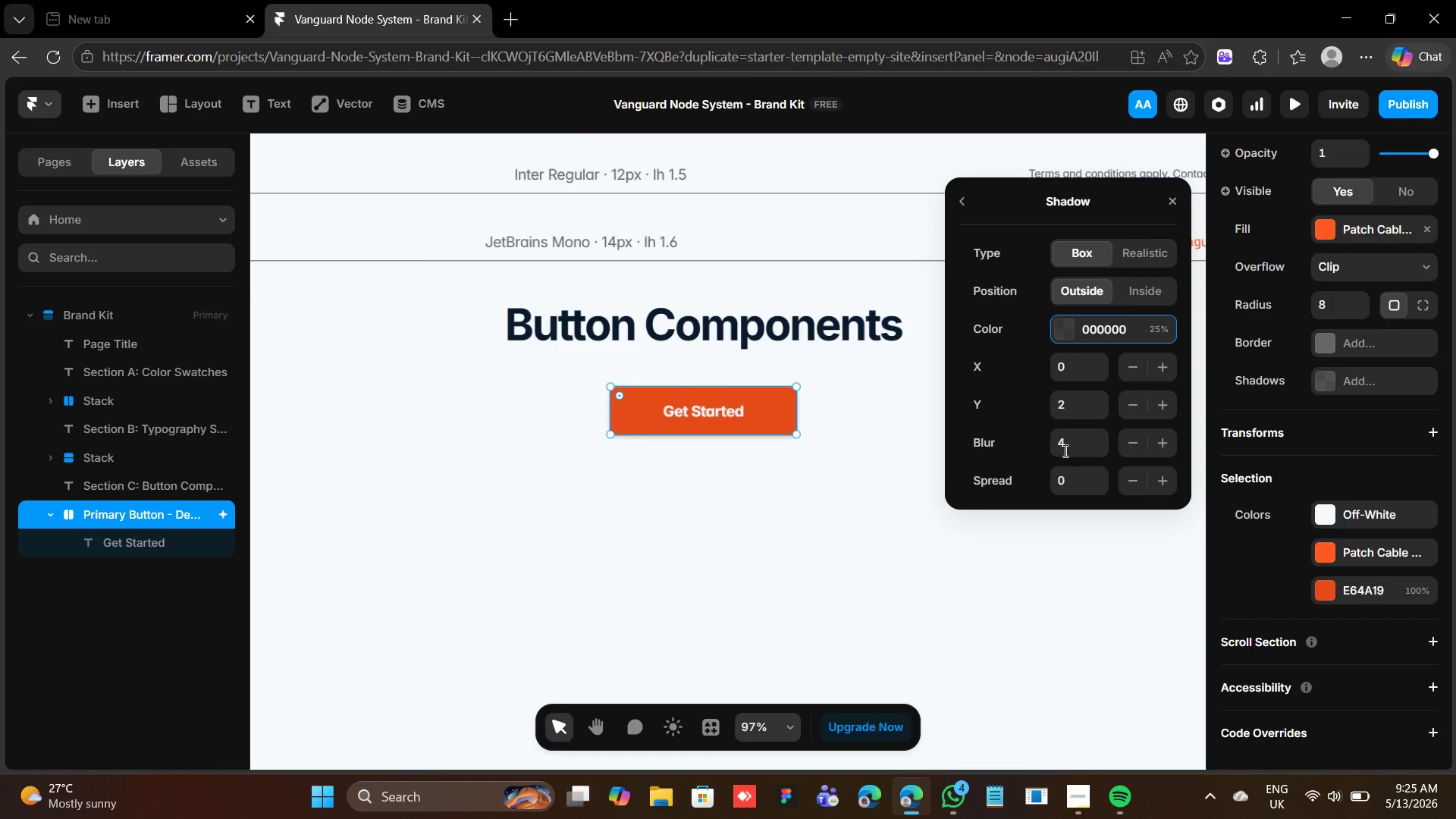 
wait(5.48)
 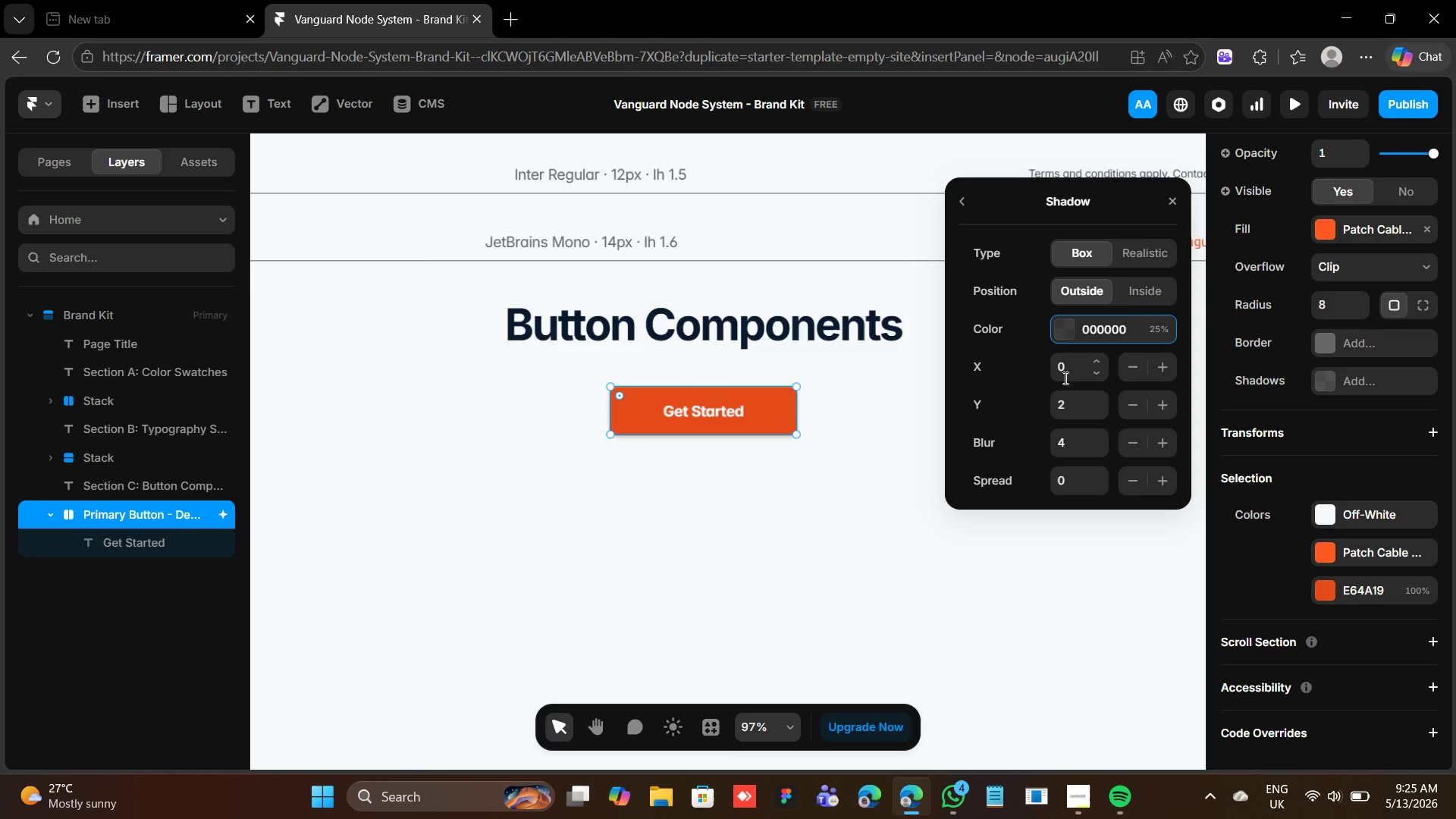 
key(9)
 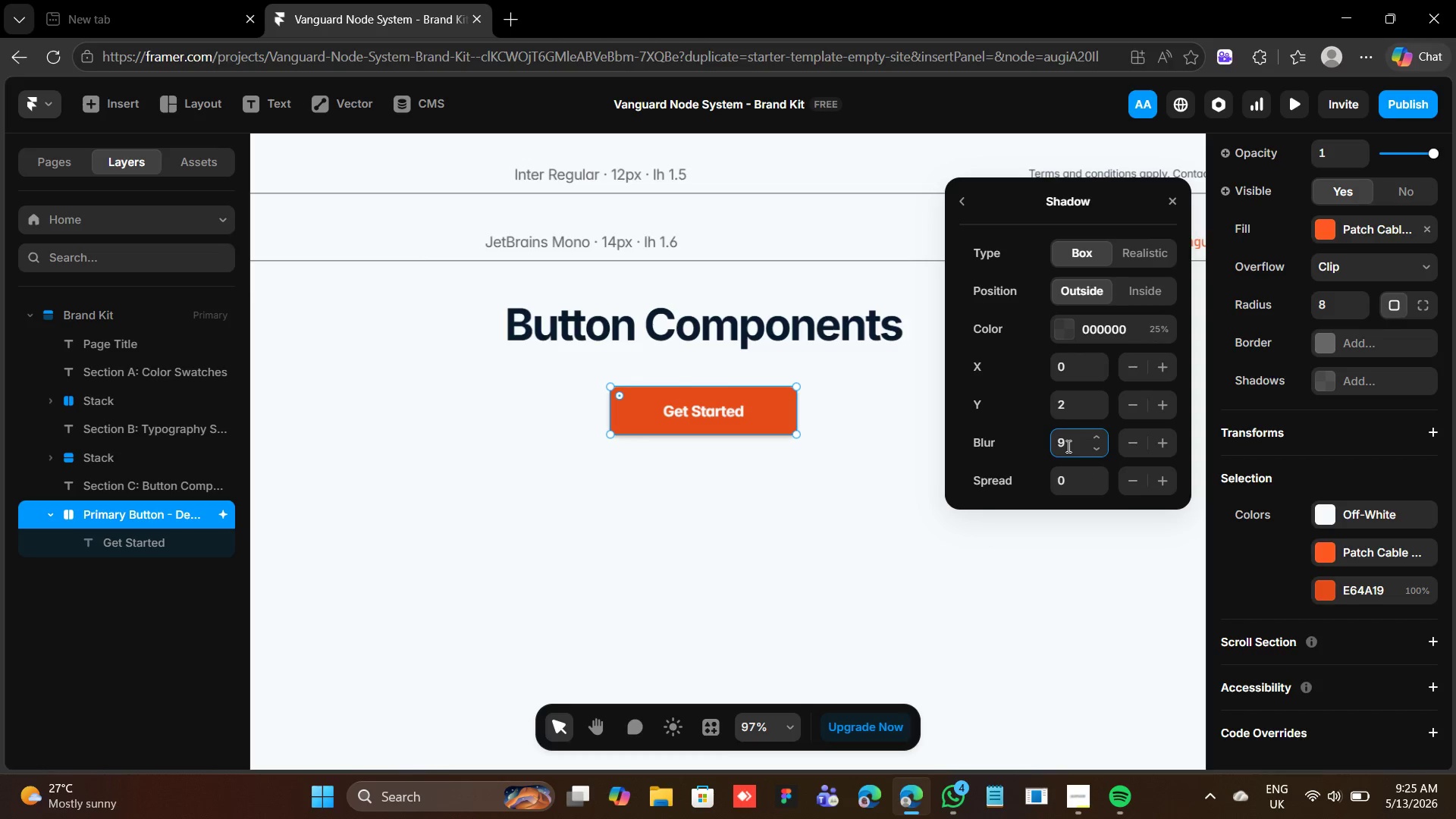 
key(Backspace)
 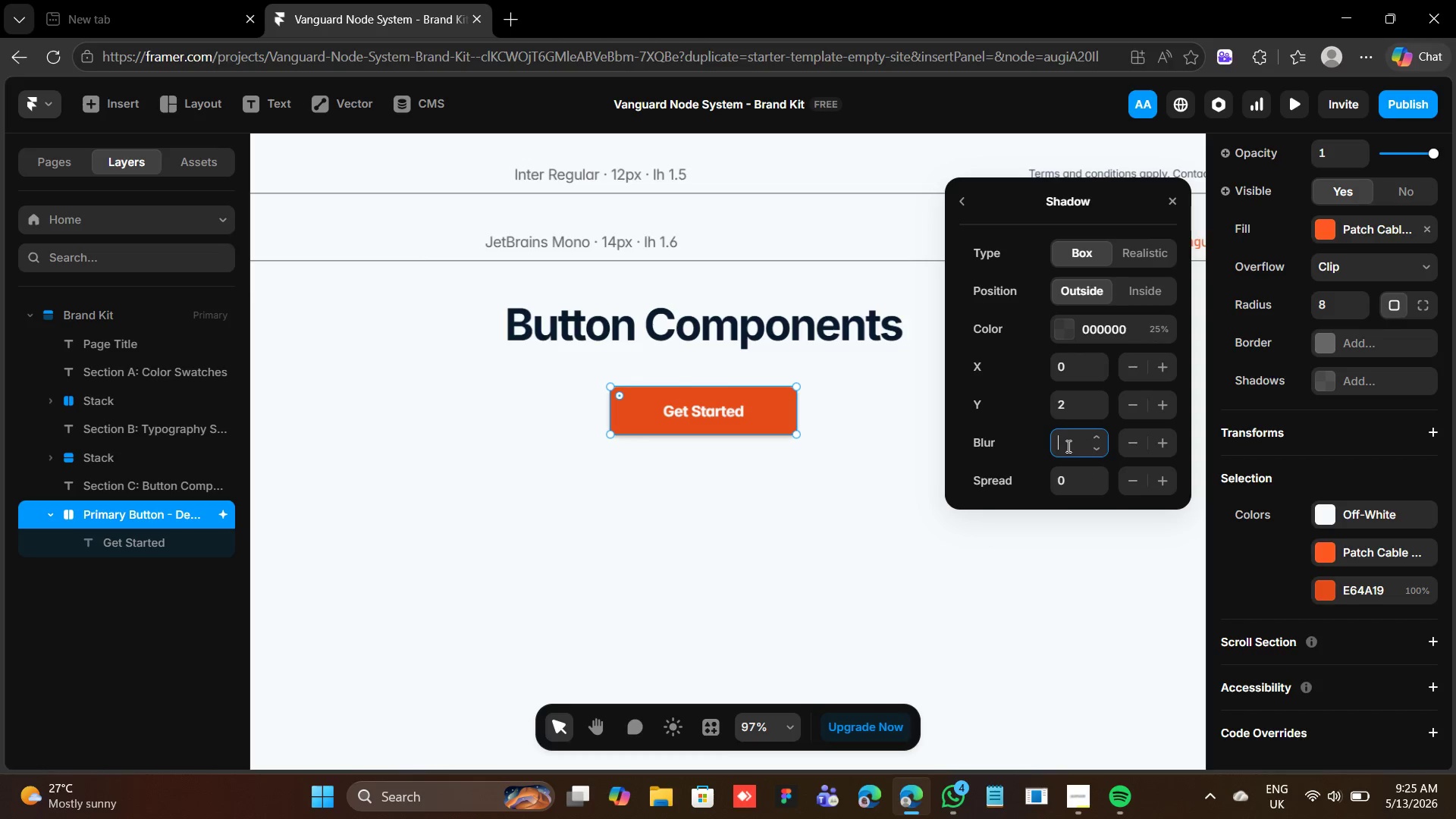 
key(8)
 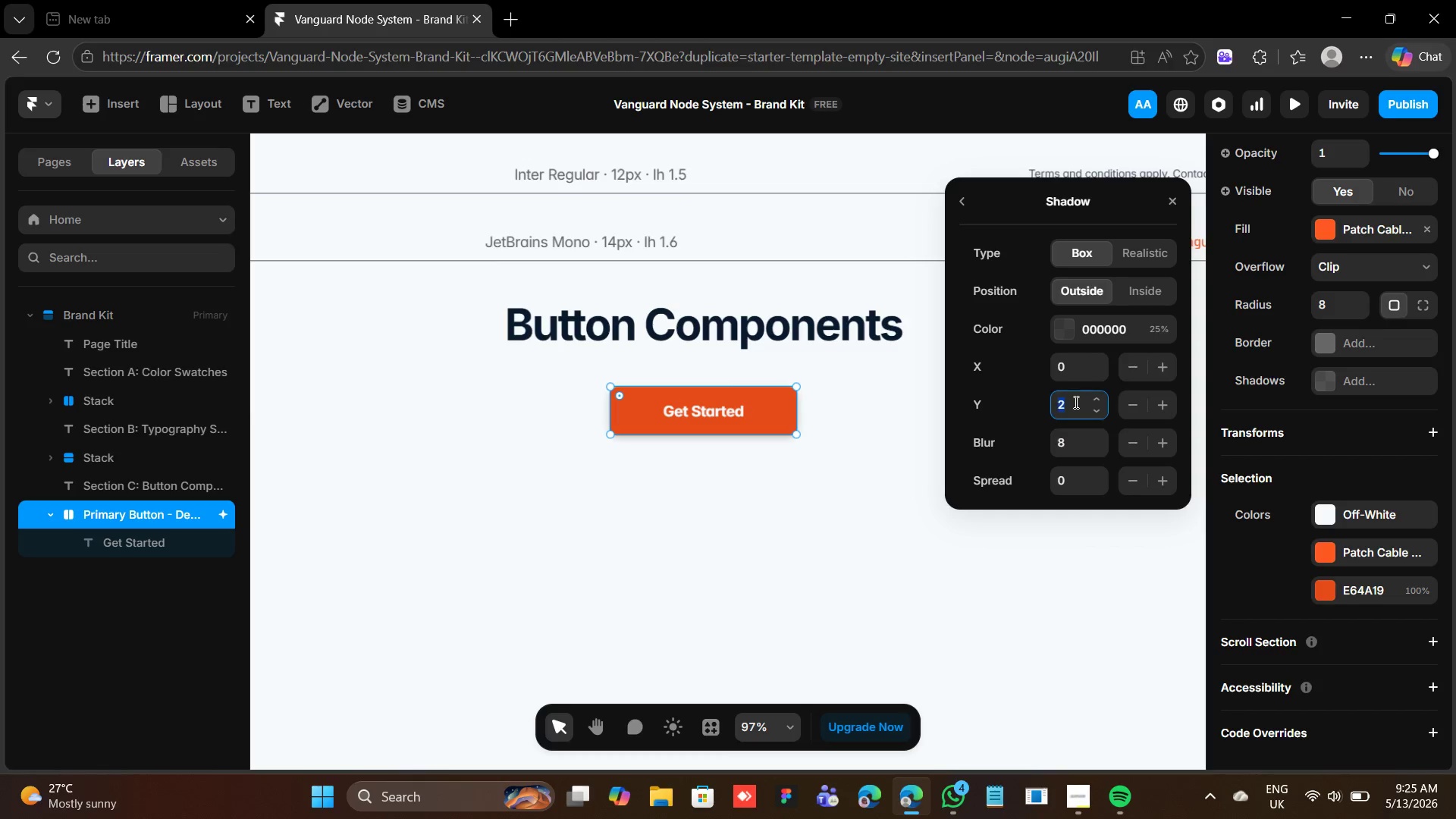 
wait(5.56)
 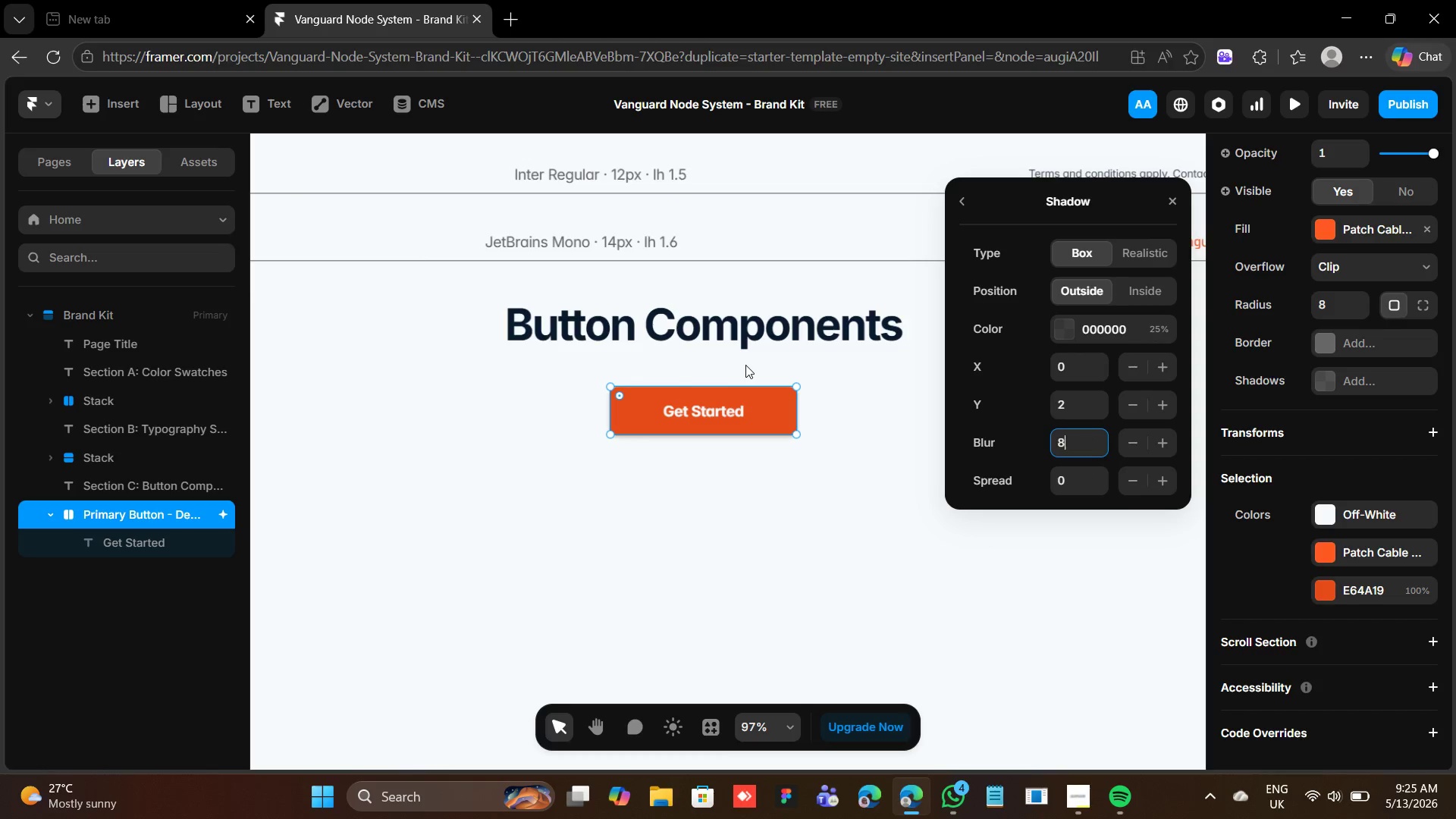 
key(4)
 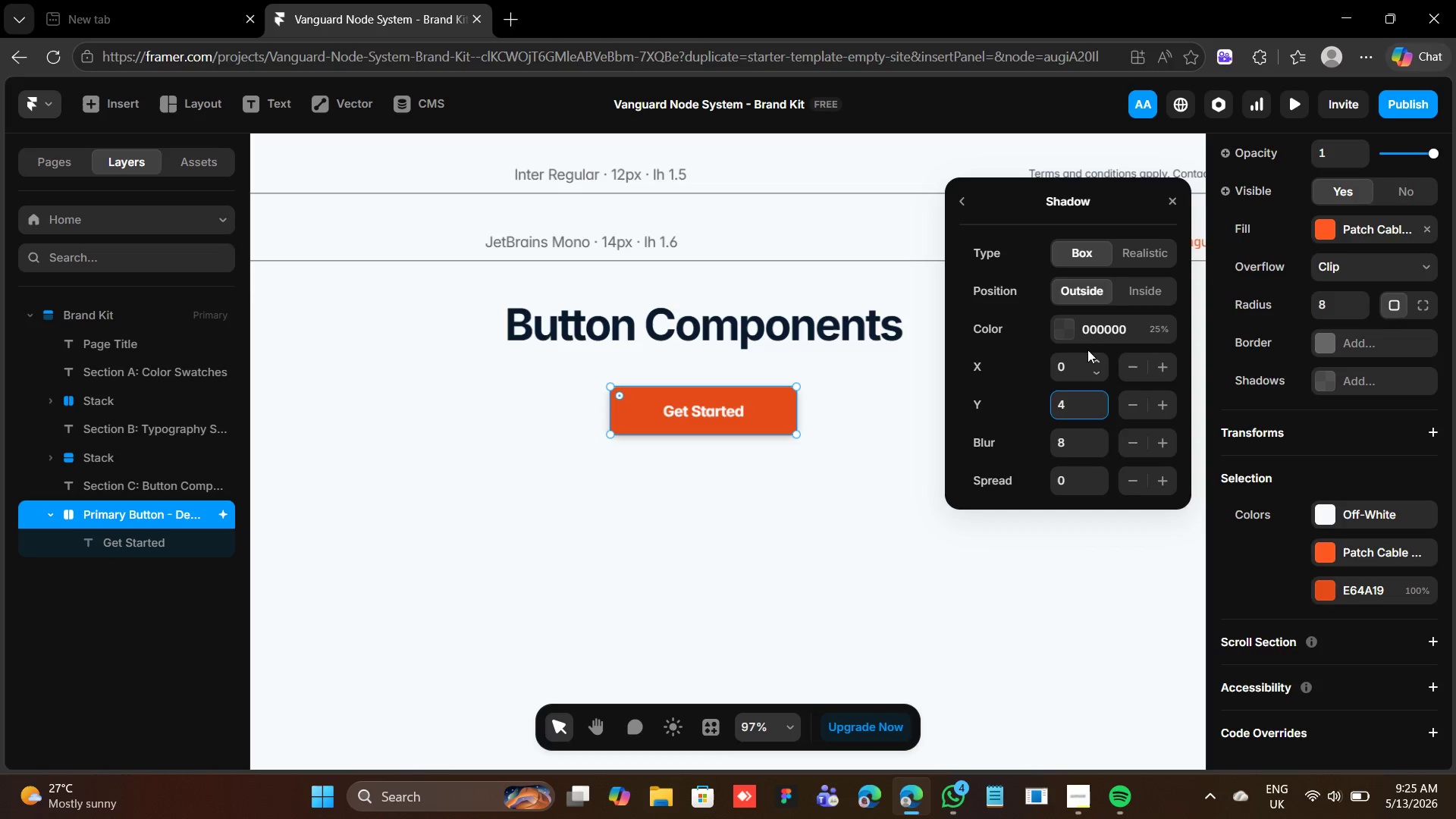 
wait(7.89)
 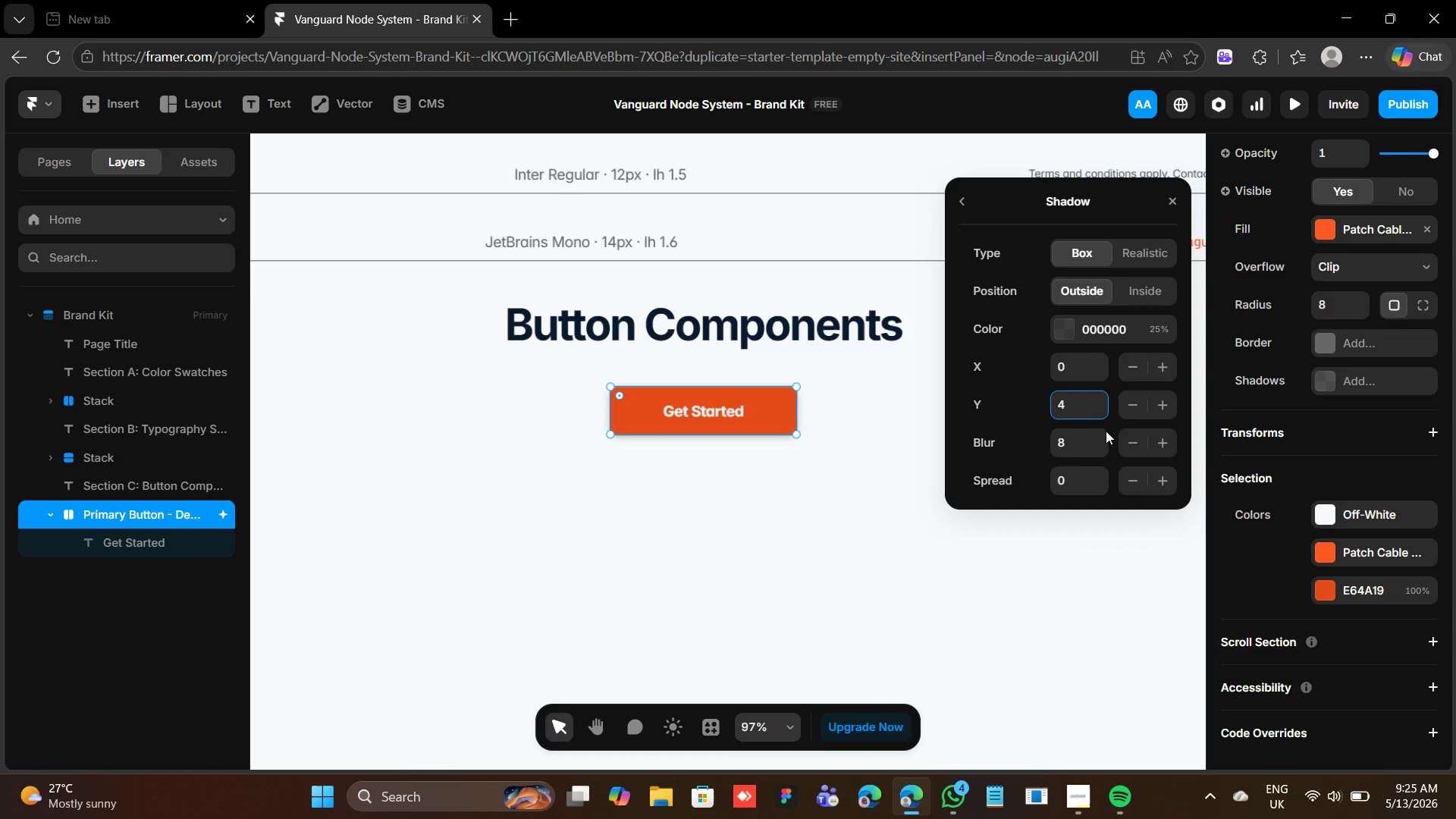 
left_click([1025, 434])
 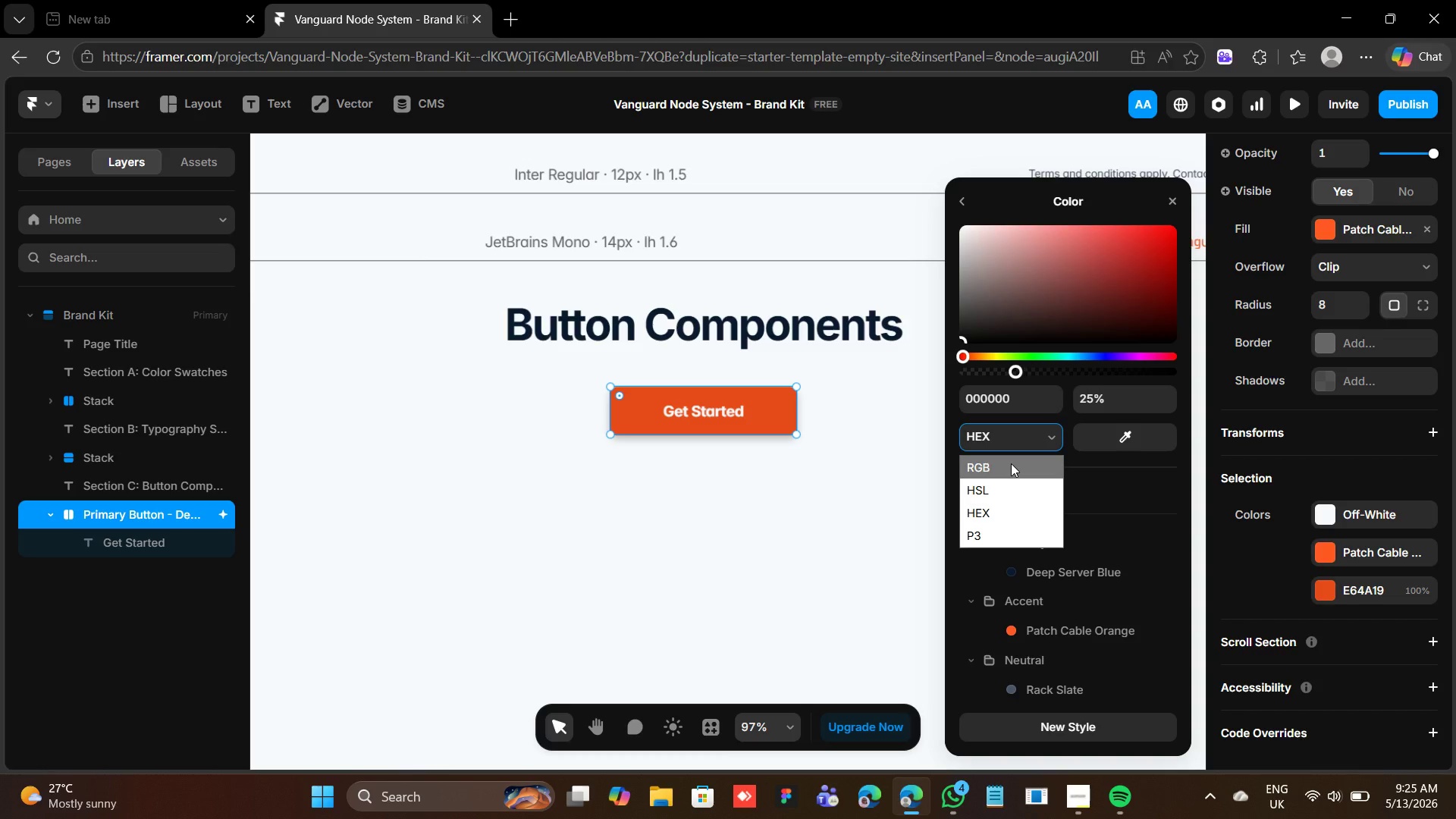 
left_click([1011, 463])
 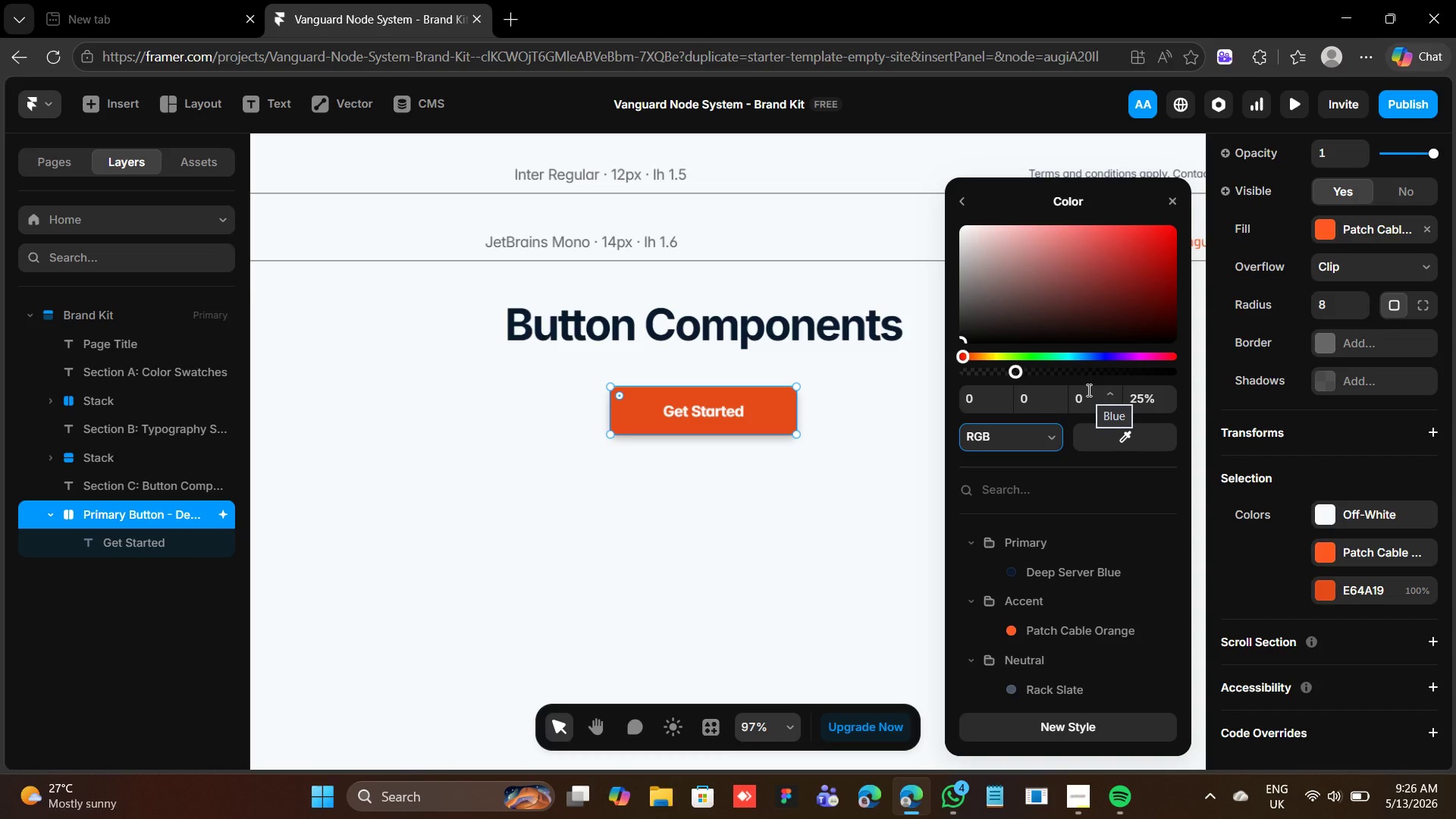 
left_click([1087, 390])
 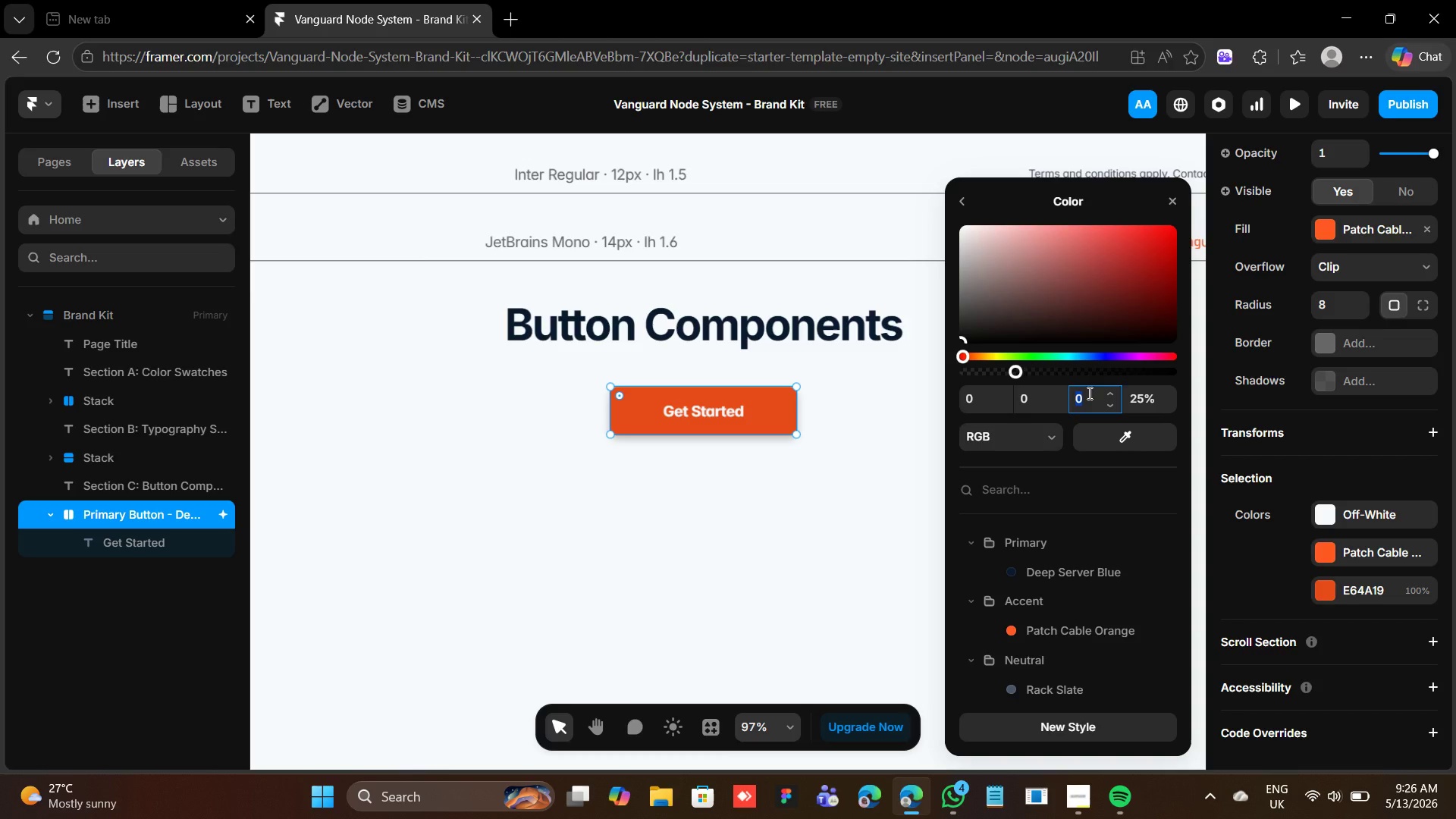 
key(0)
 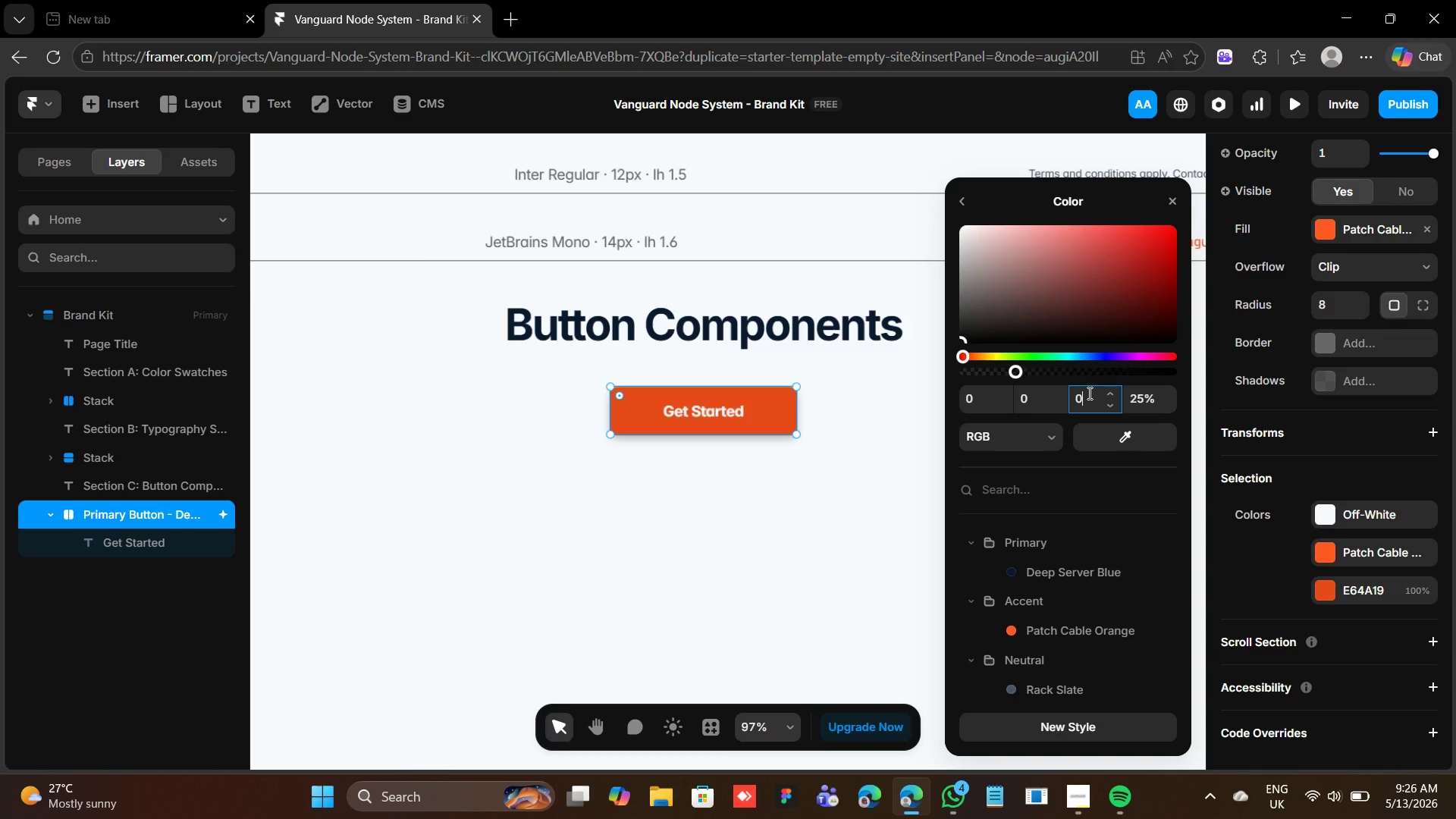 
key(Period)
 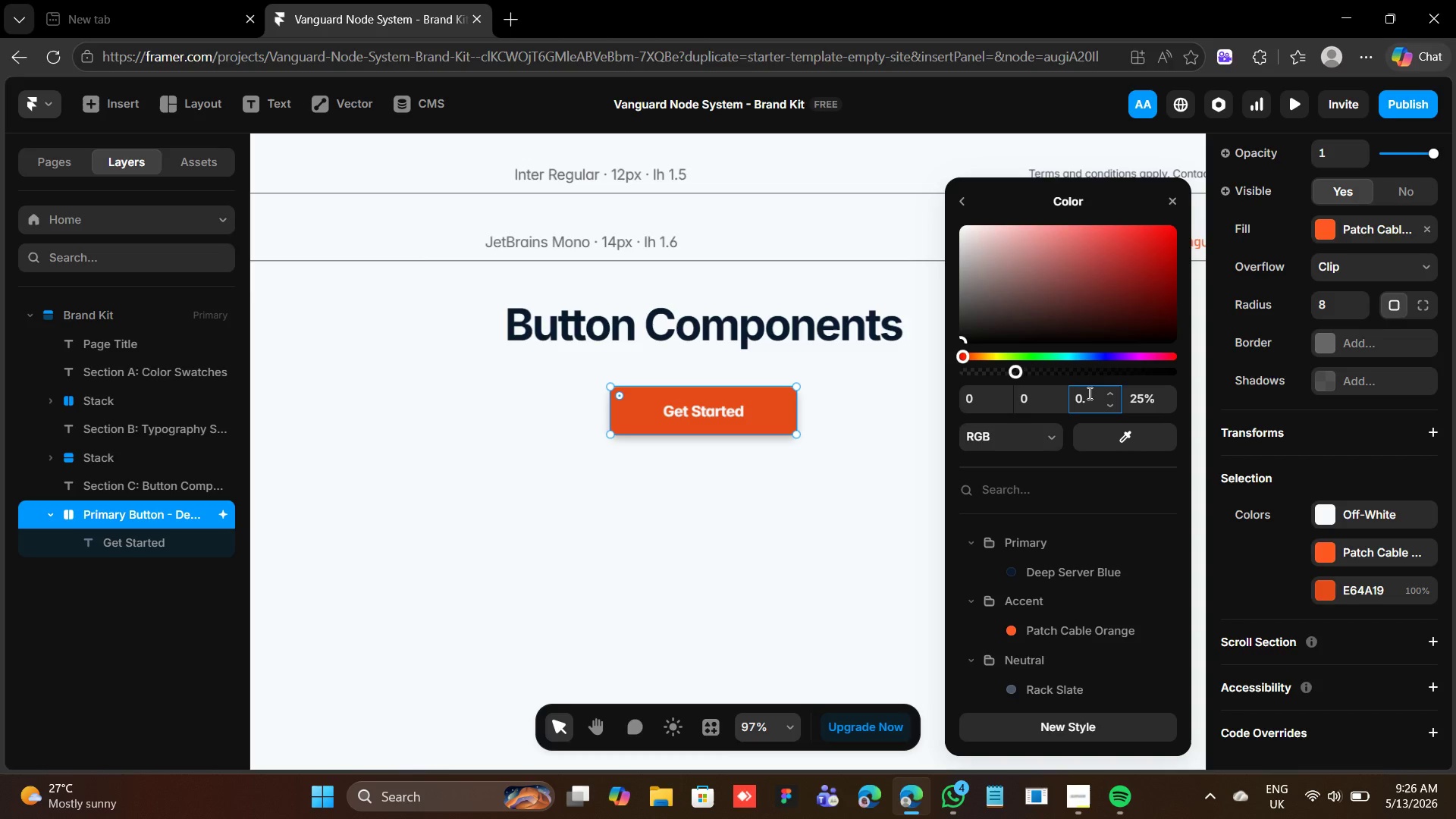 
key(2)
 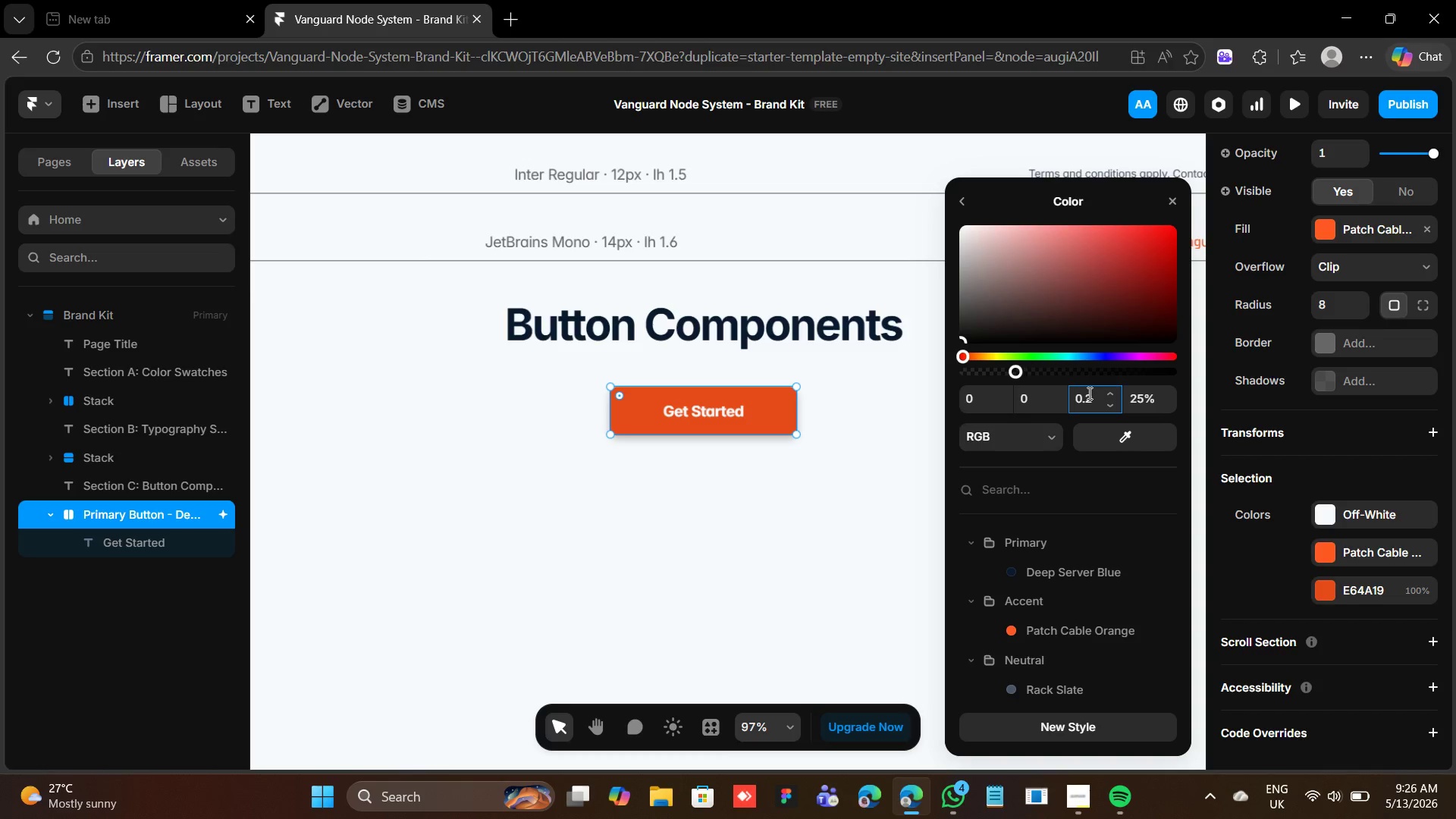 
hold_key(key=Enter, duration=1.28)
 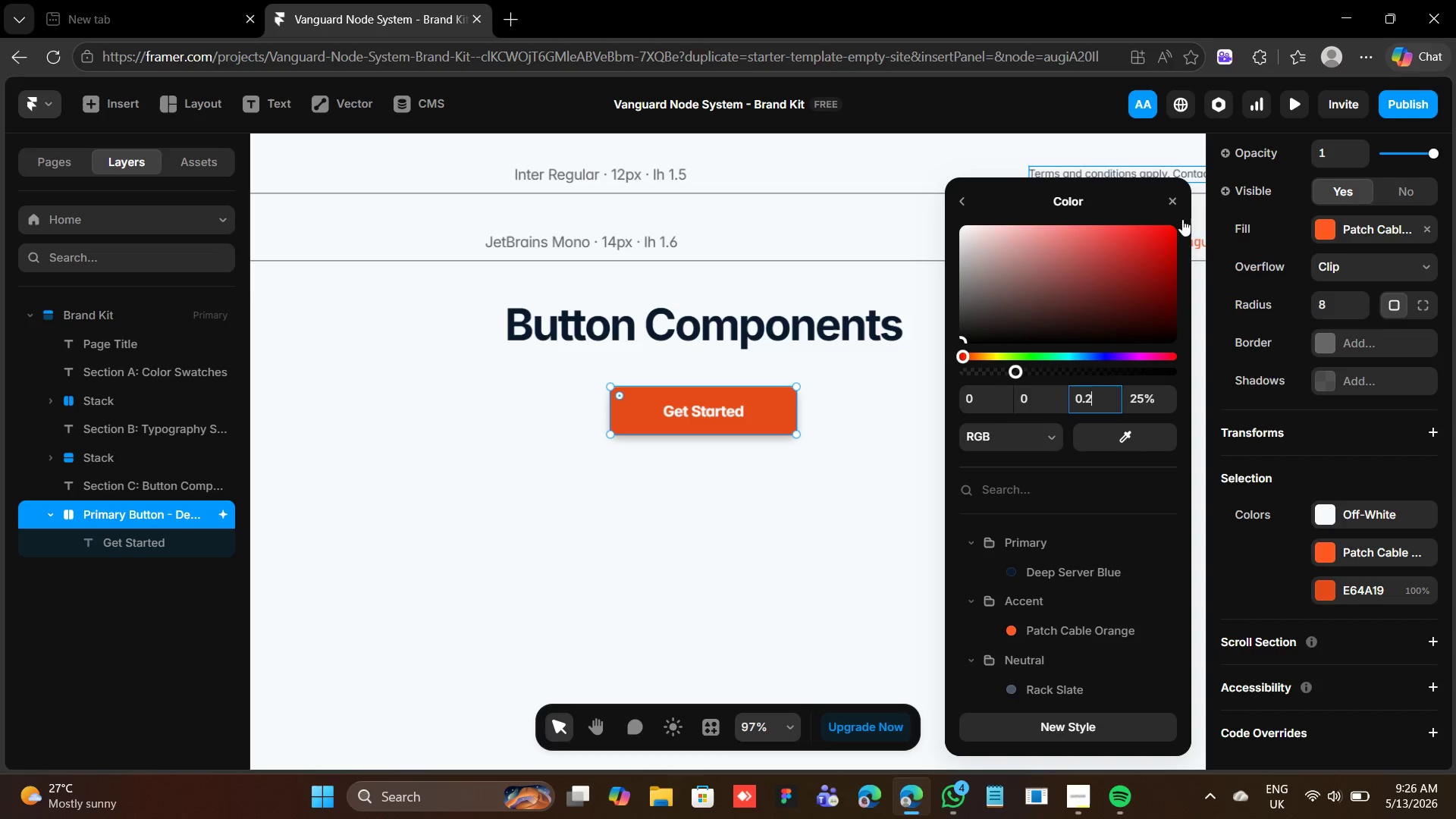 
left_click([1177, 205])
 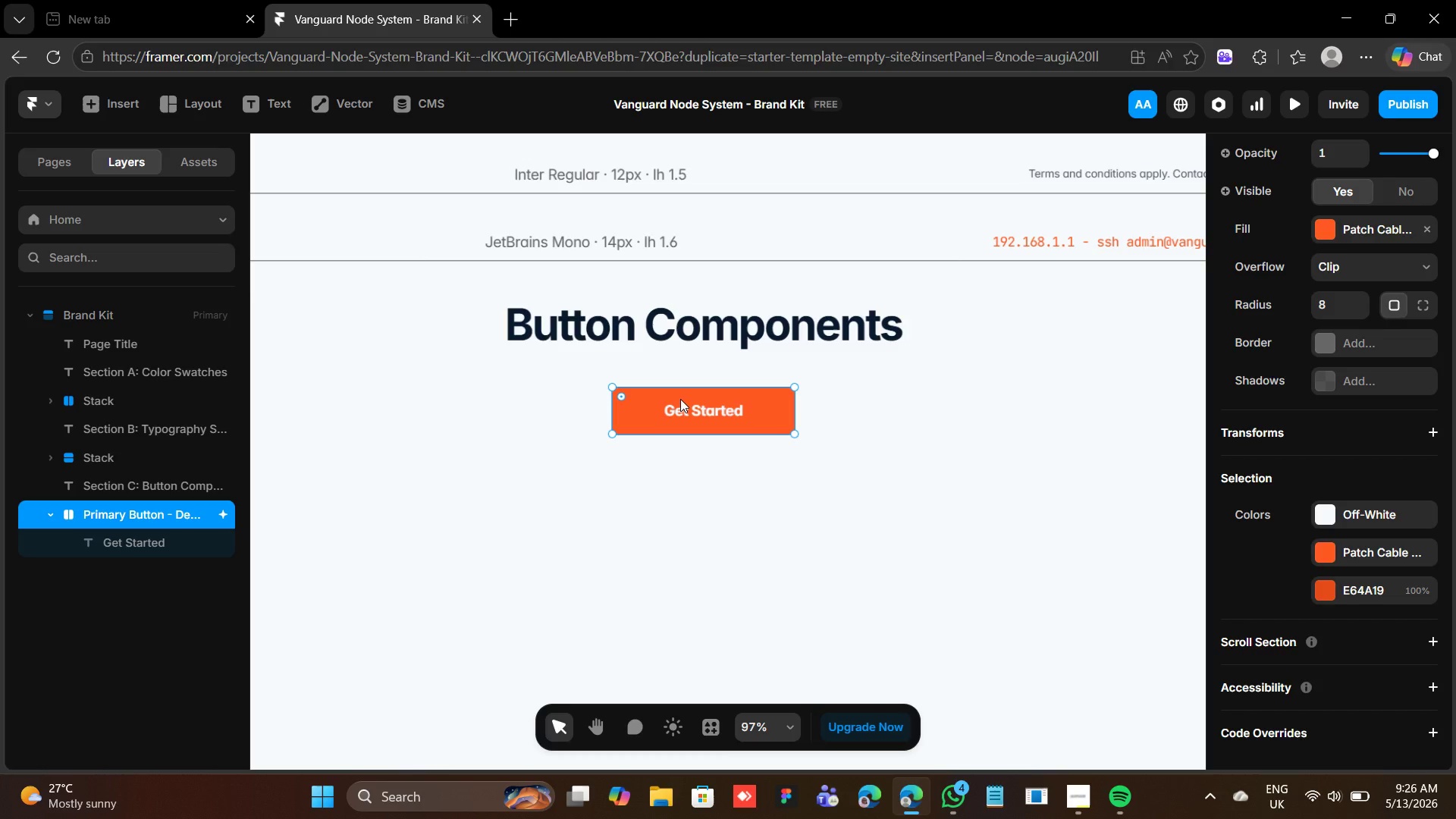 
wait(24.44)
 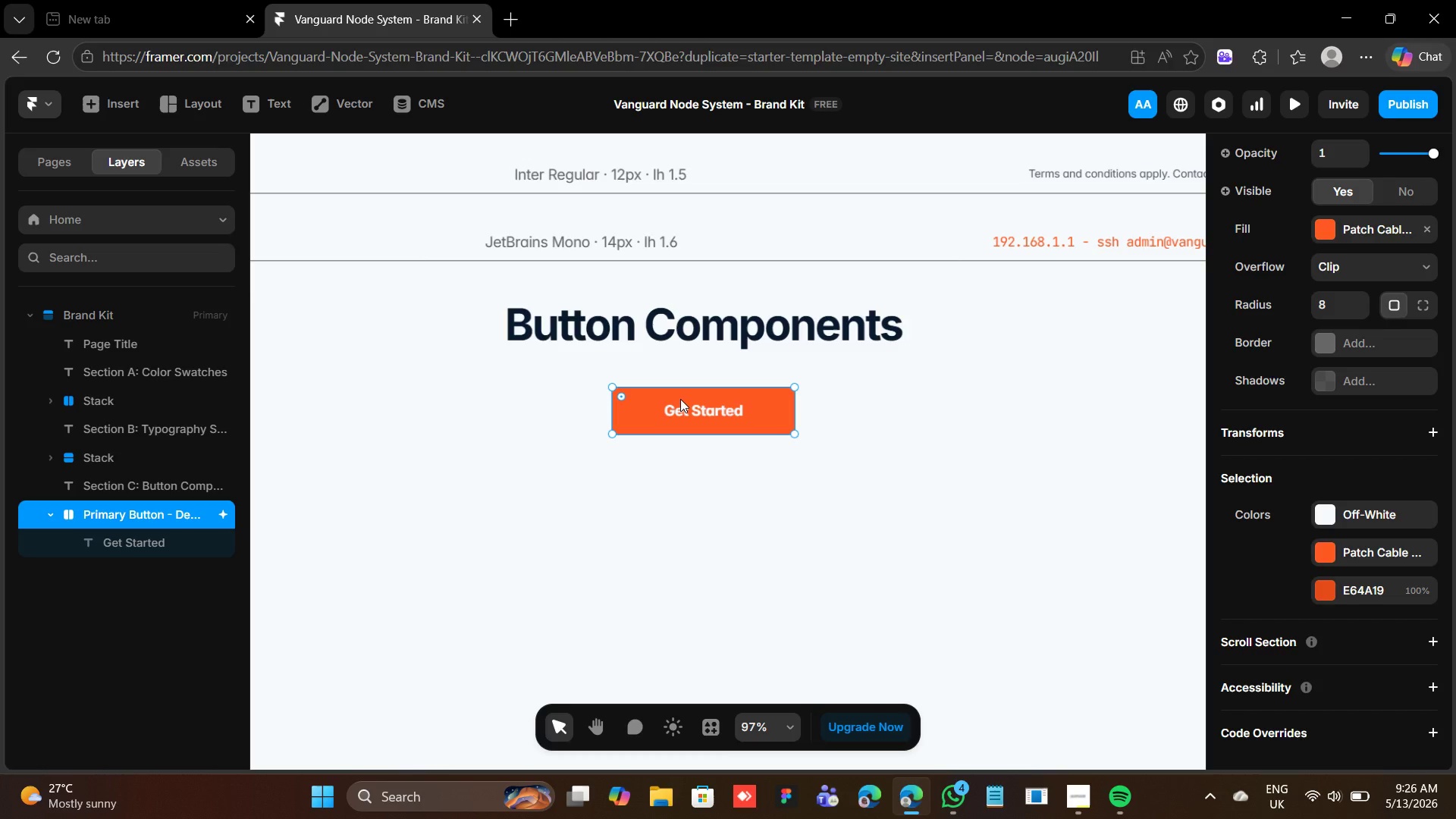 
scroll: coordinate [1256, 456], scroll_direction: down, amount: 2.0
 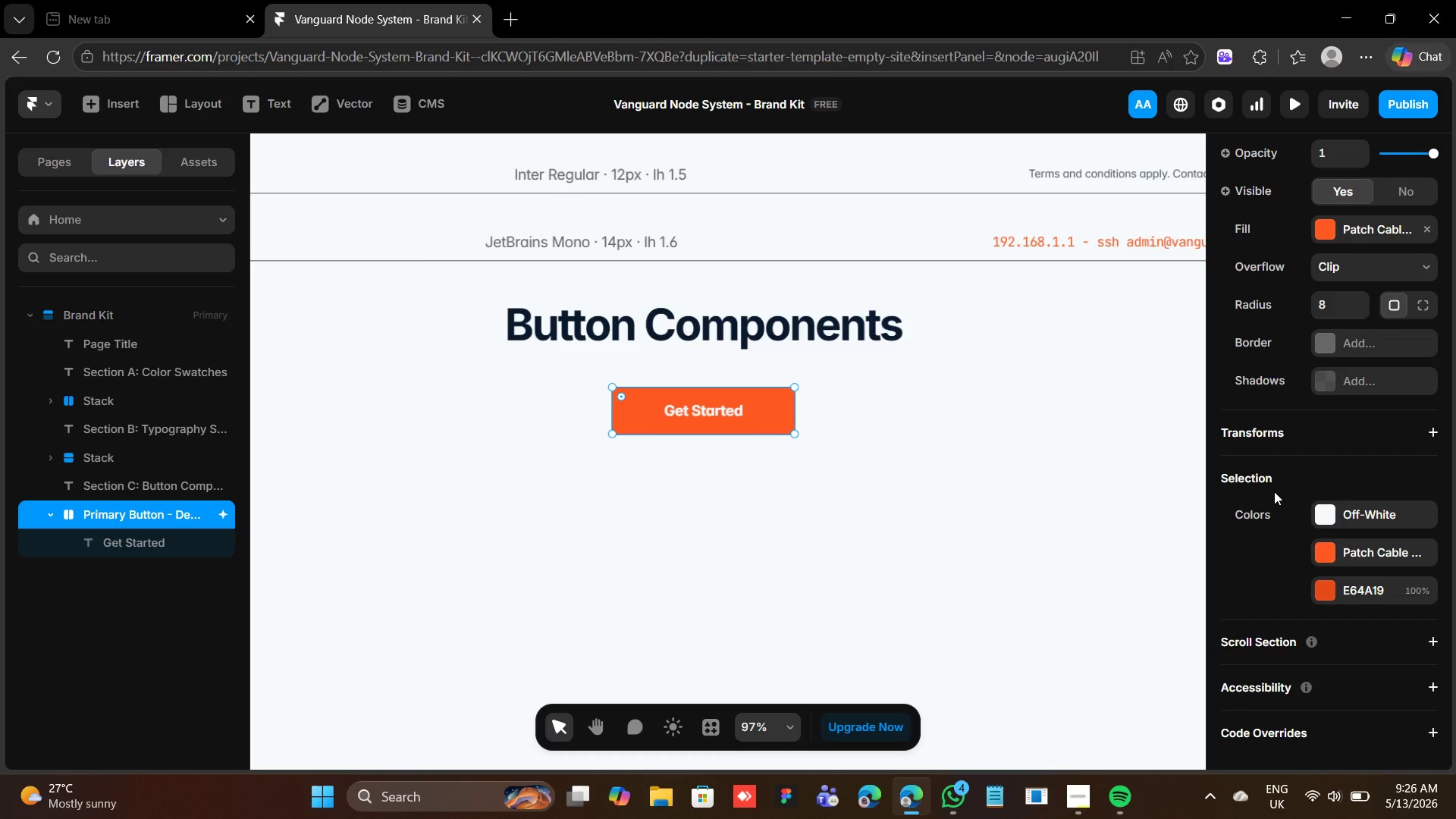 
scroll: coordinate [1278, 453], scroll_direction: up, amount: 4.0
 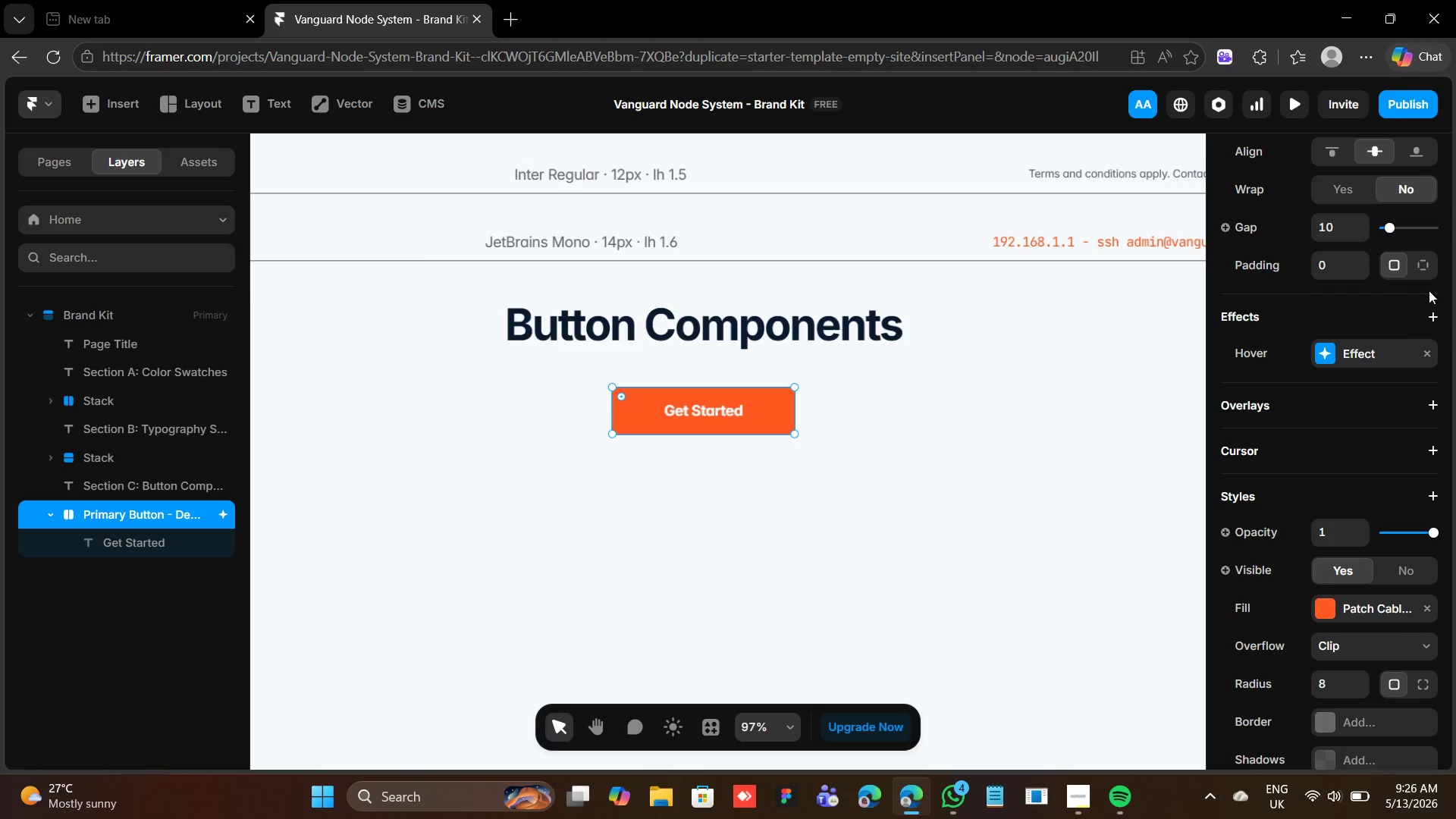 
left_click([1436, 316])
 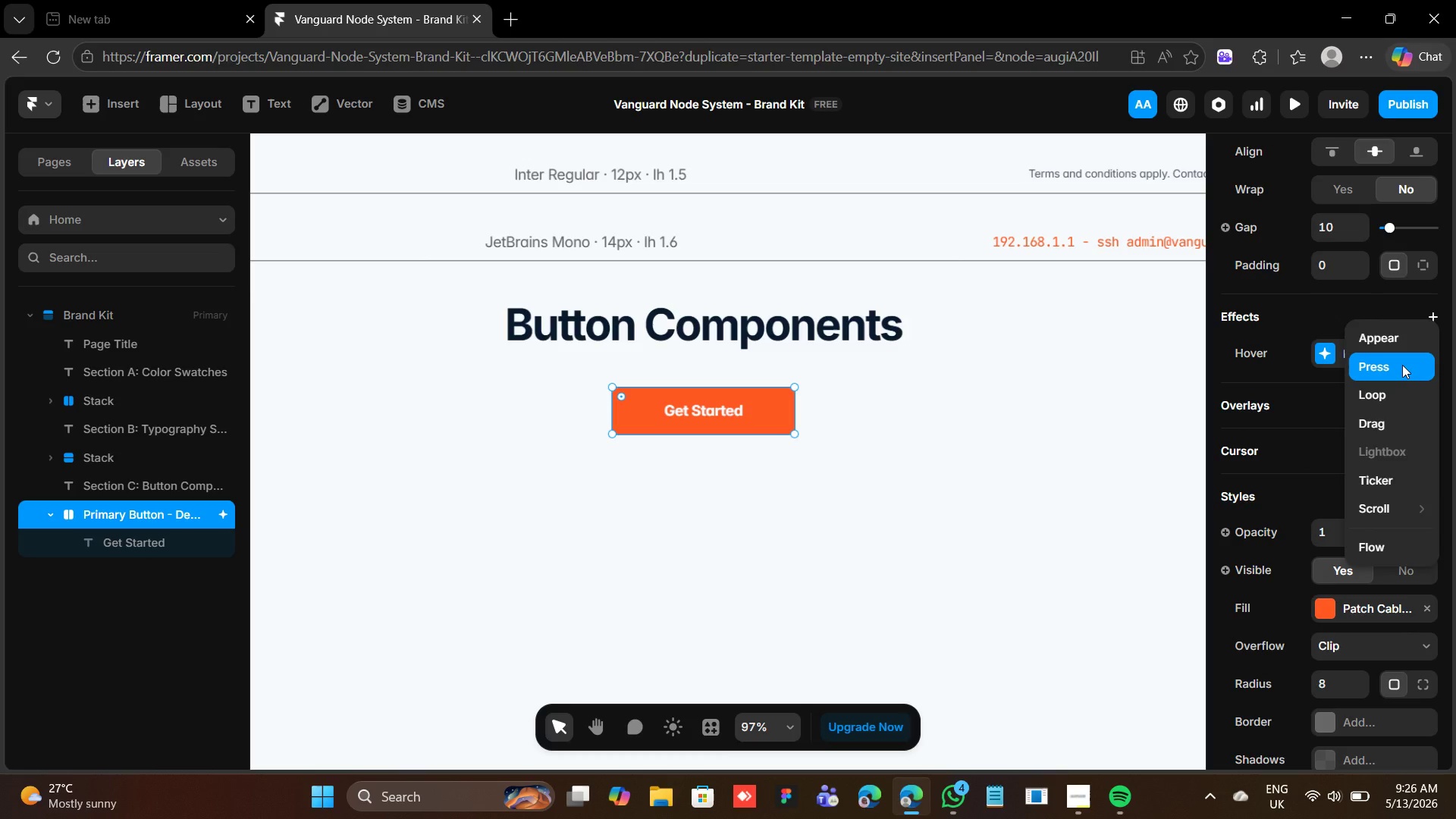 
left_click([1402, 365])
 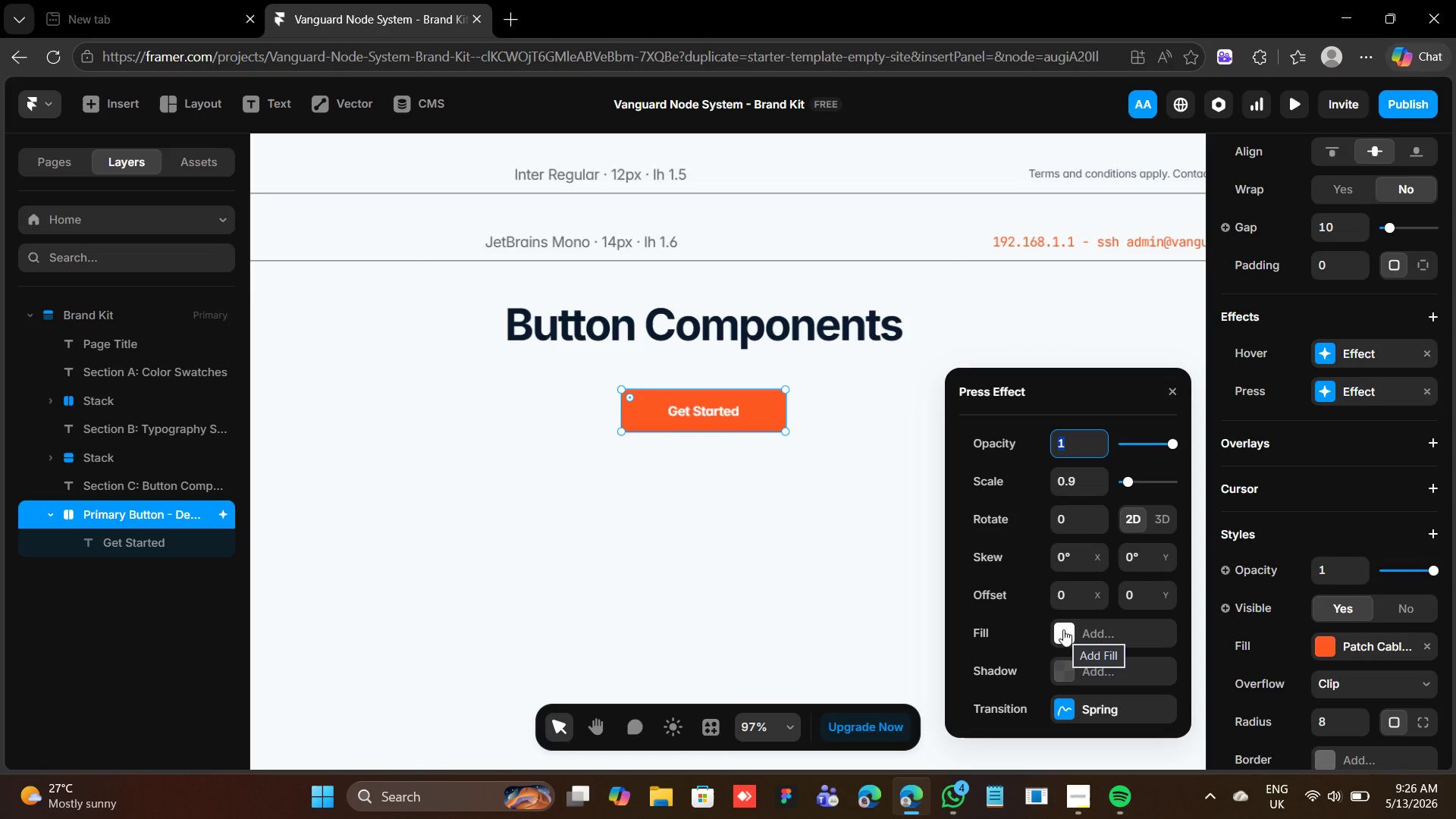 
wait(17.53)
 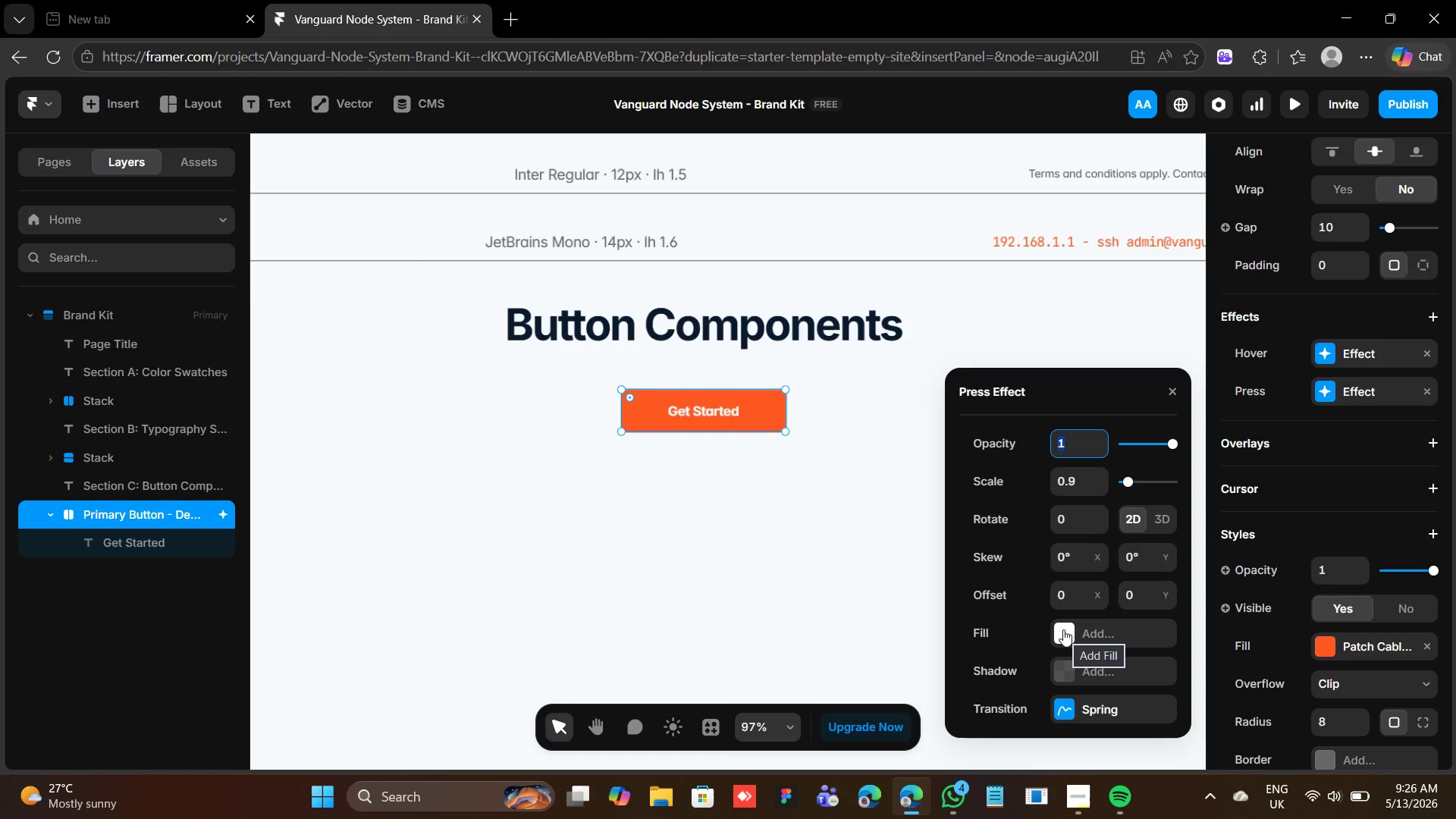 
left_click([1063, 629])
 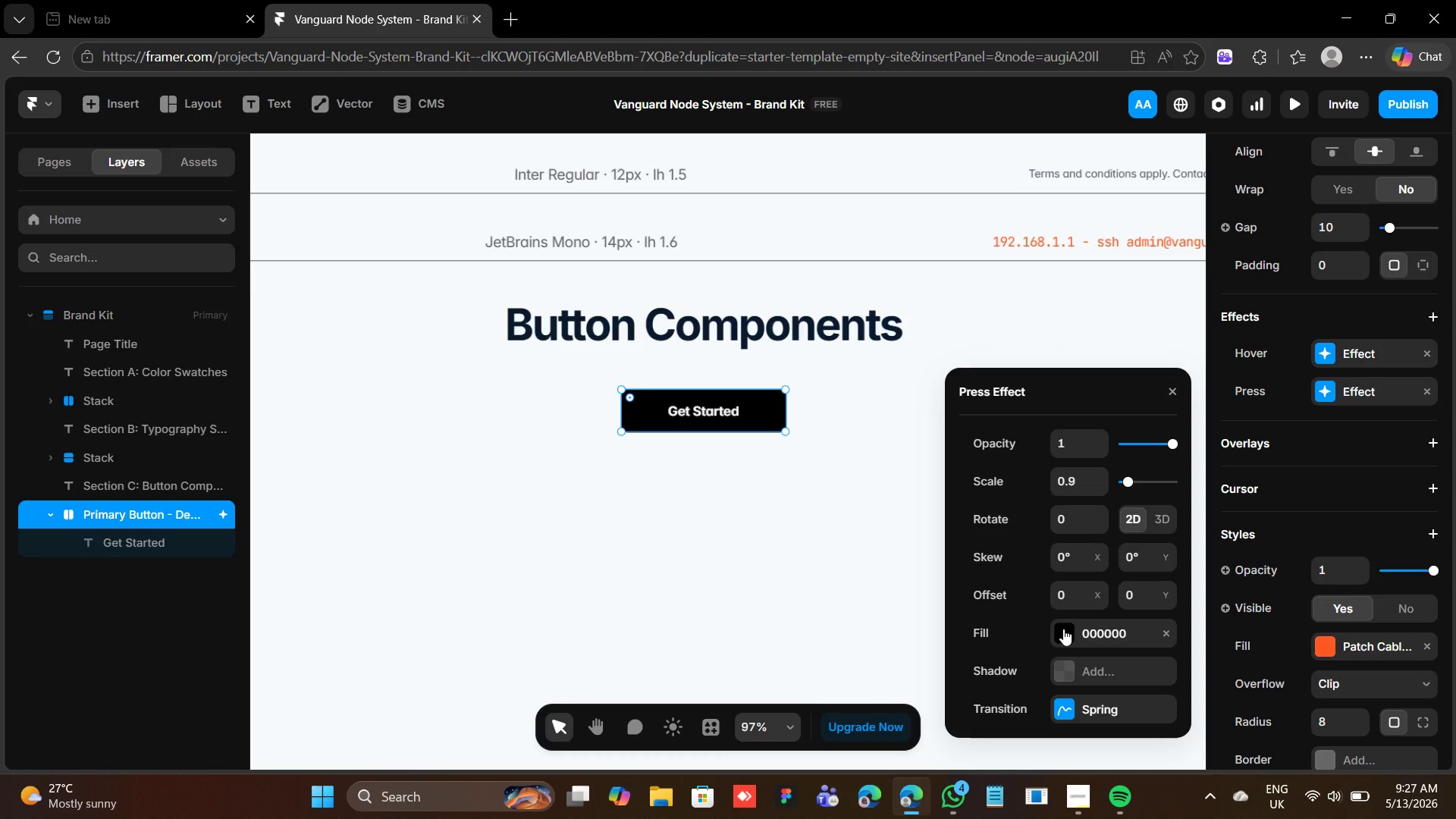 
left_click([1063, 629])
 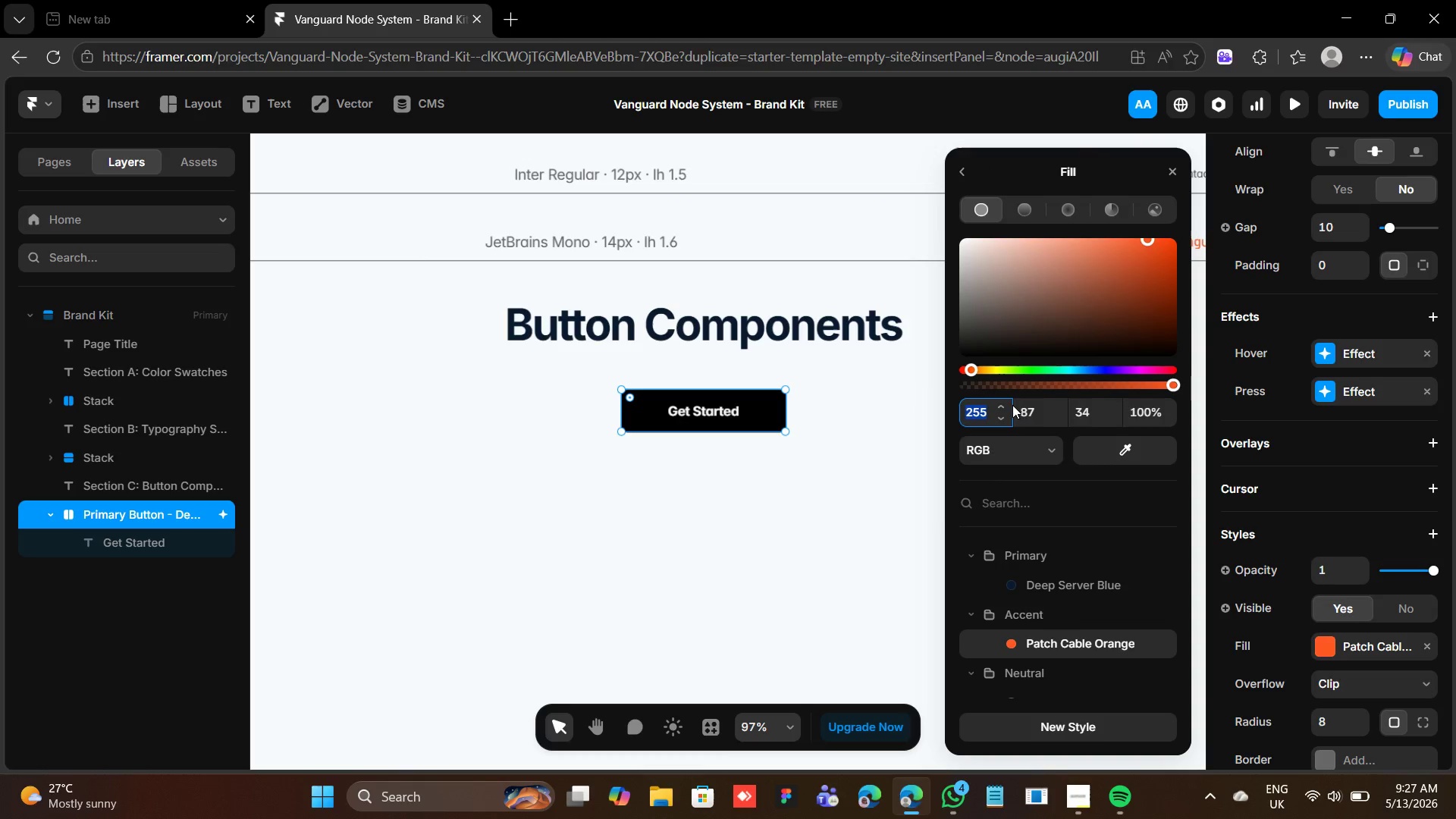 
left_click([1014, 449])
 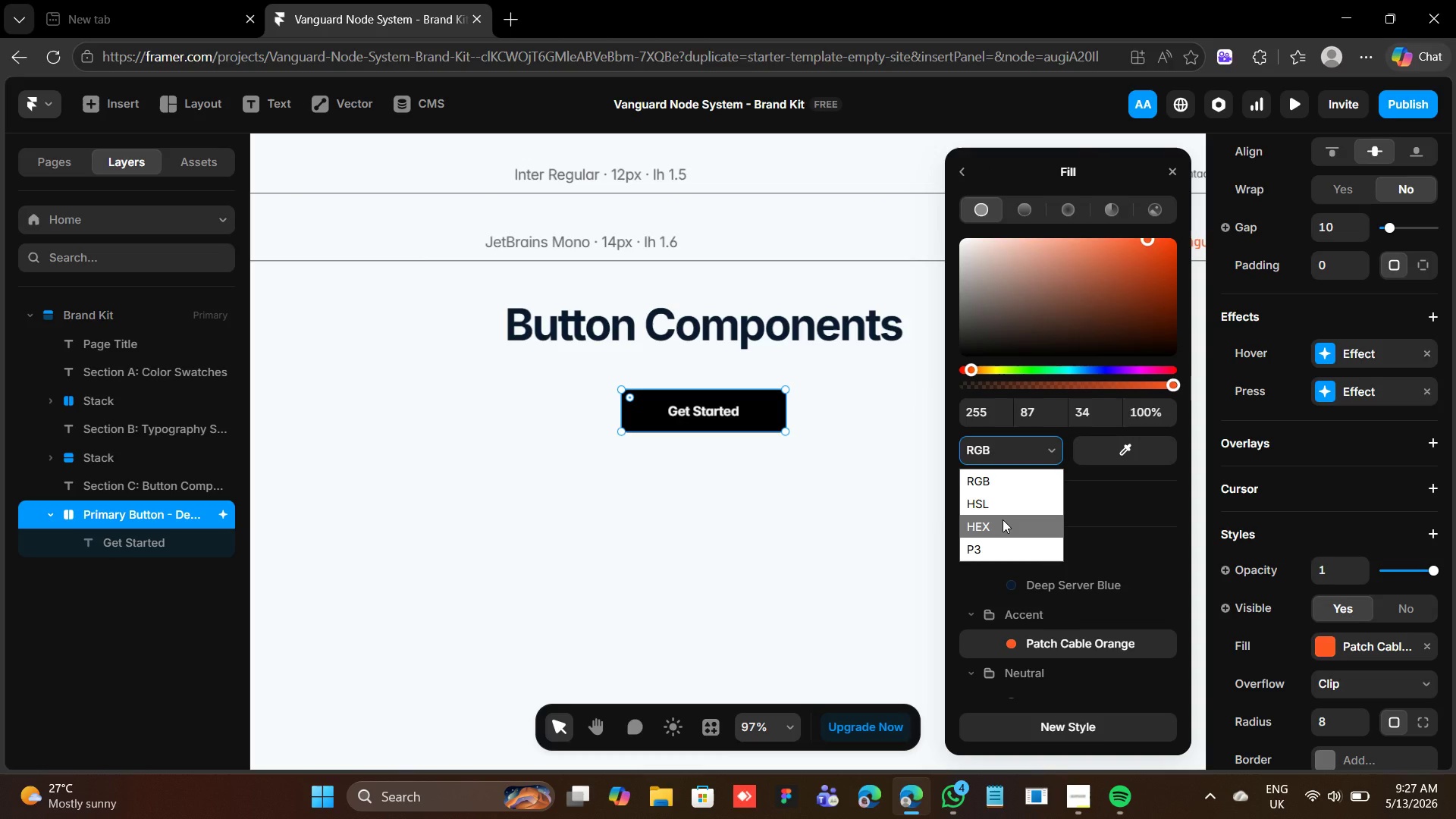 
left_click([1003, 519])
 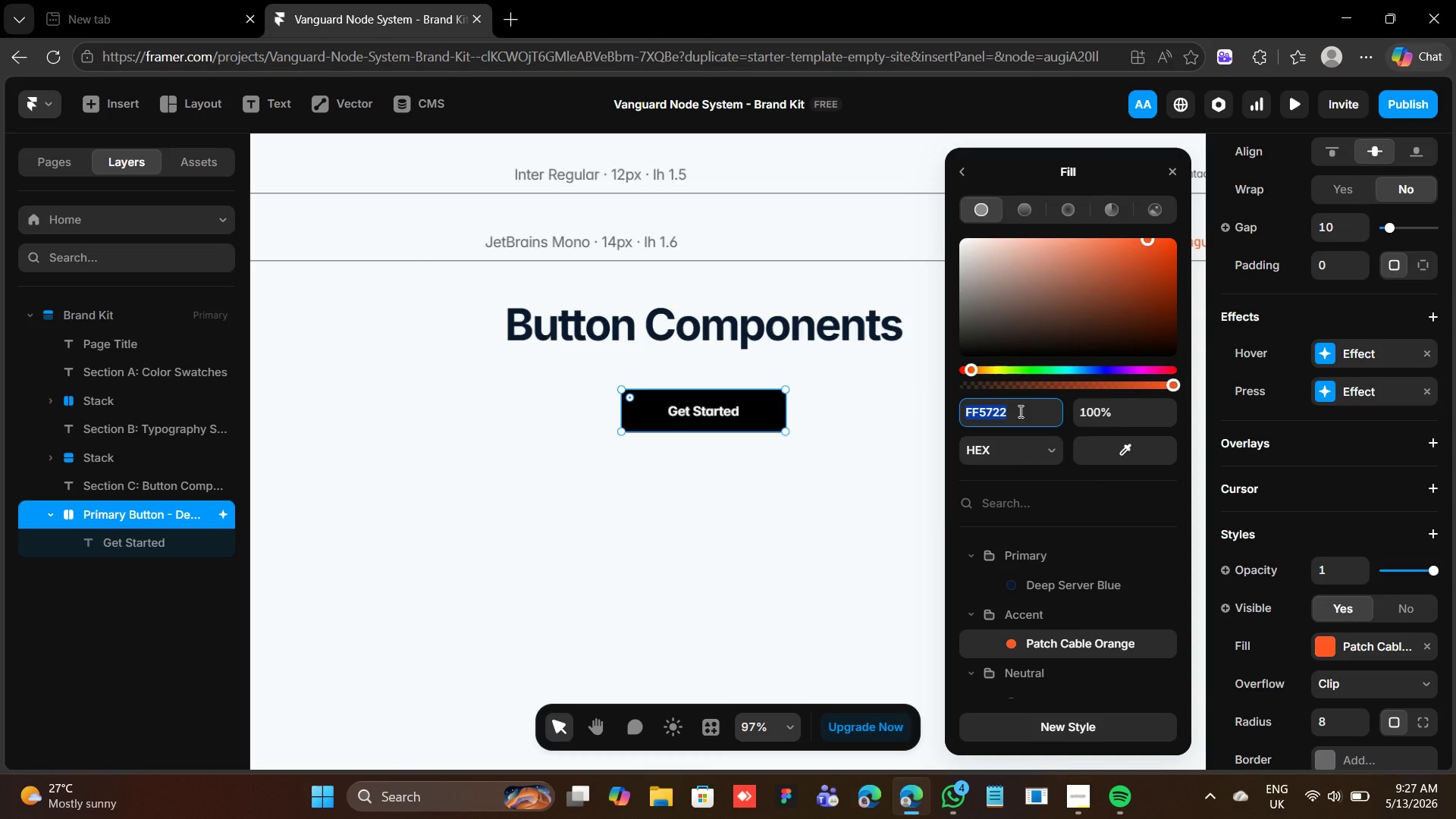 
type(bf360c)
 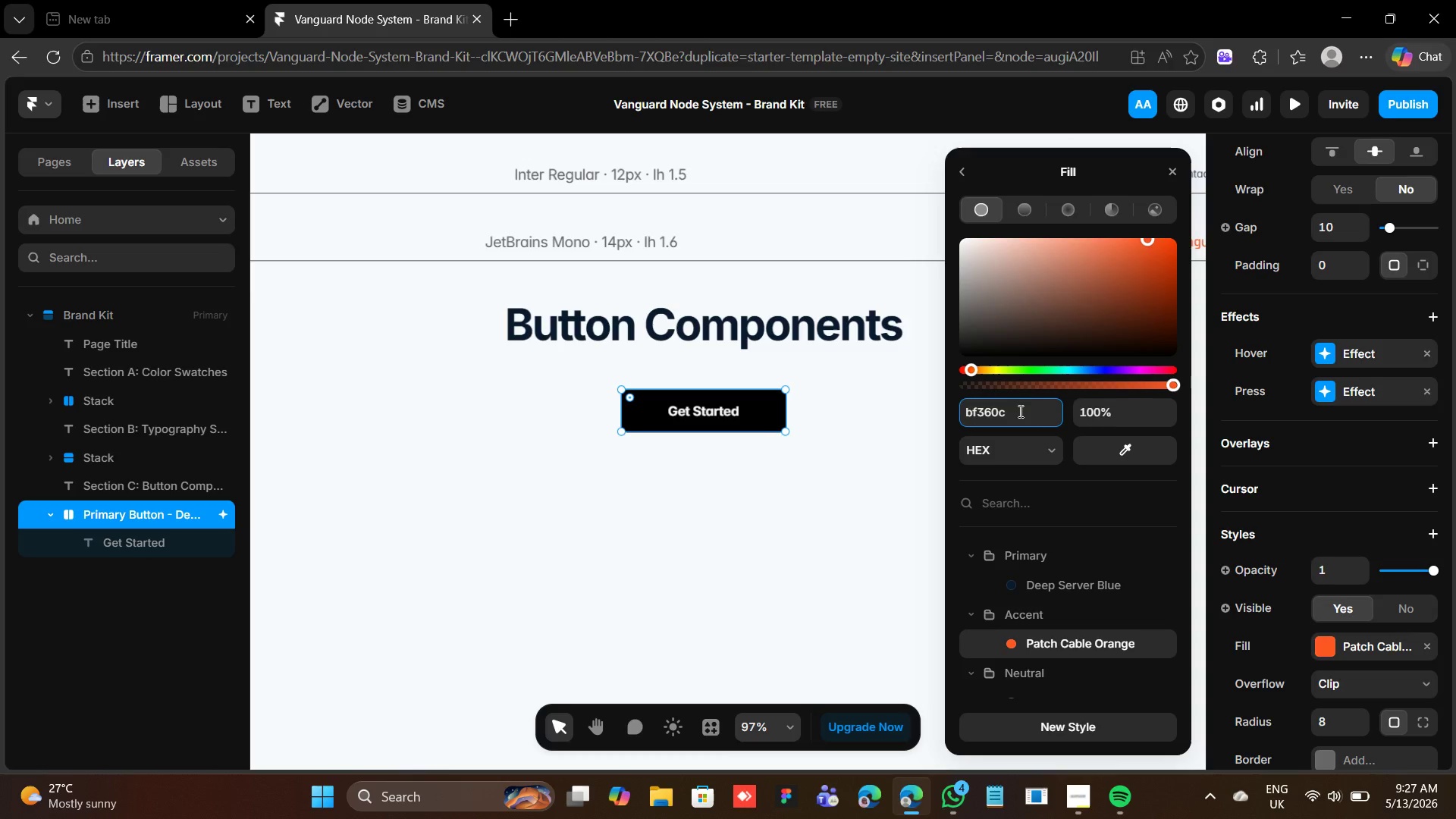 
key(Enter)
 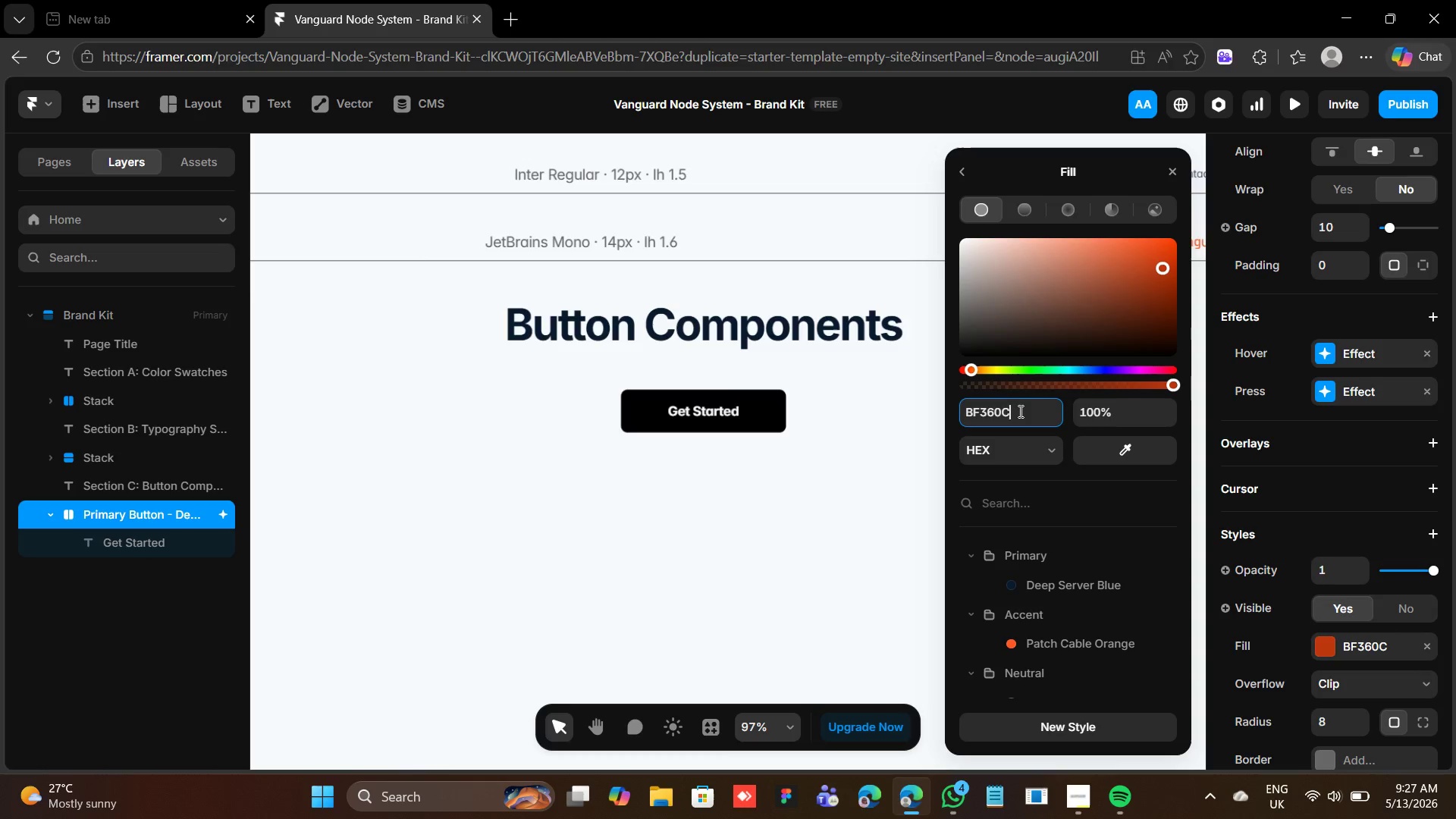 
key(Enter)
 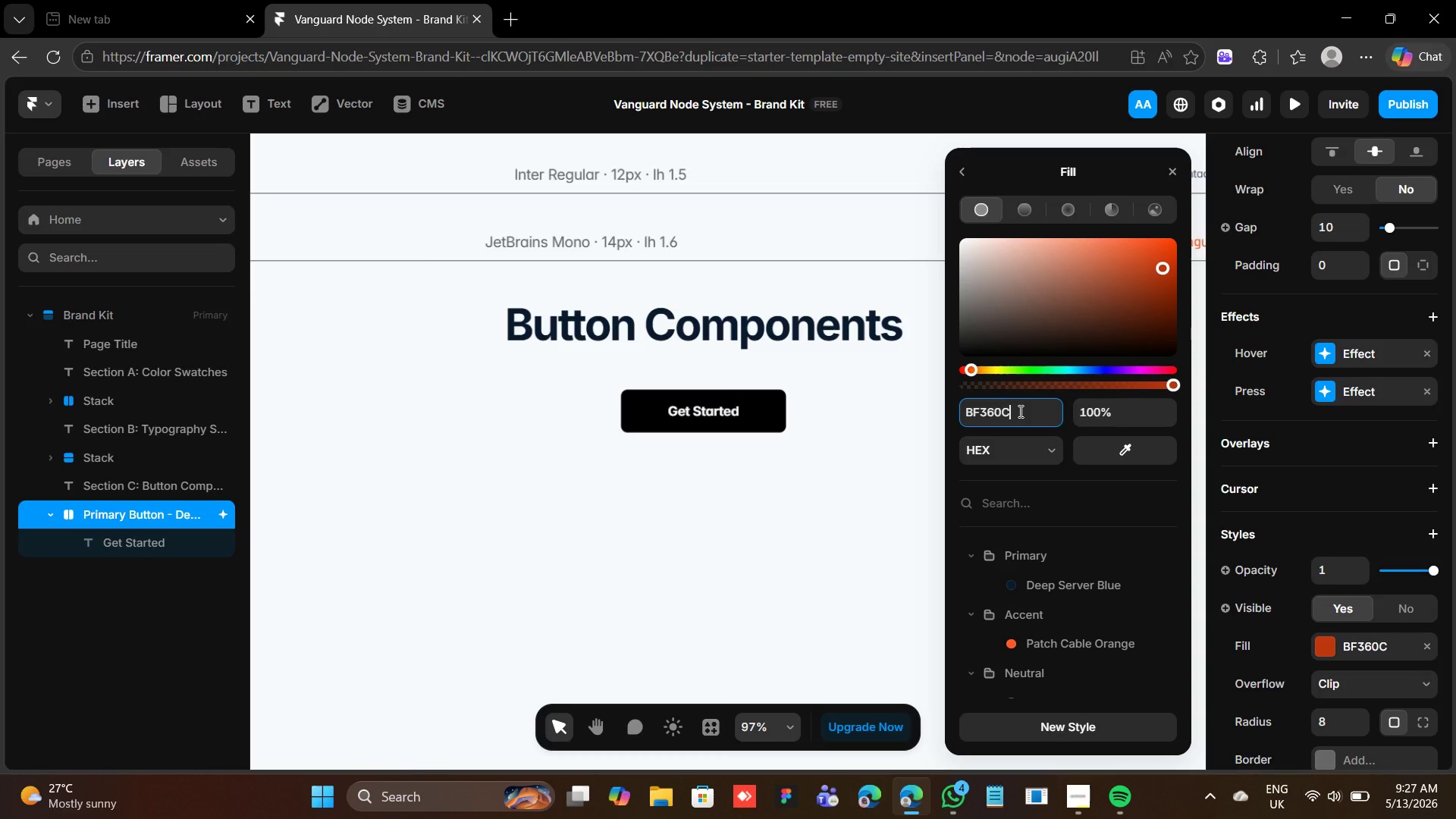 
key(Enter)
 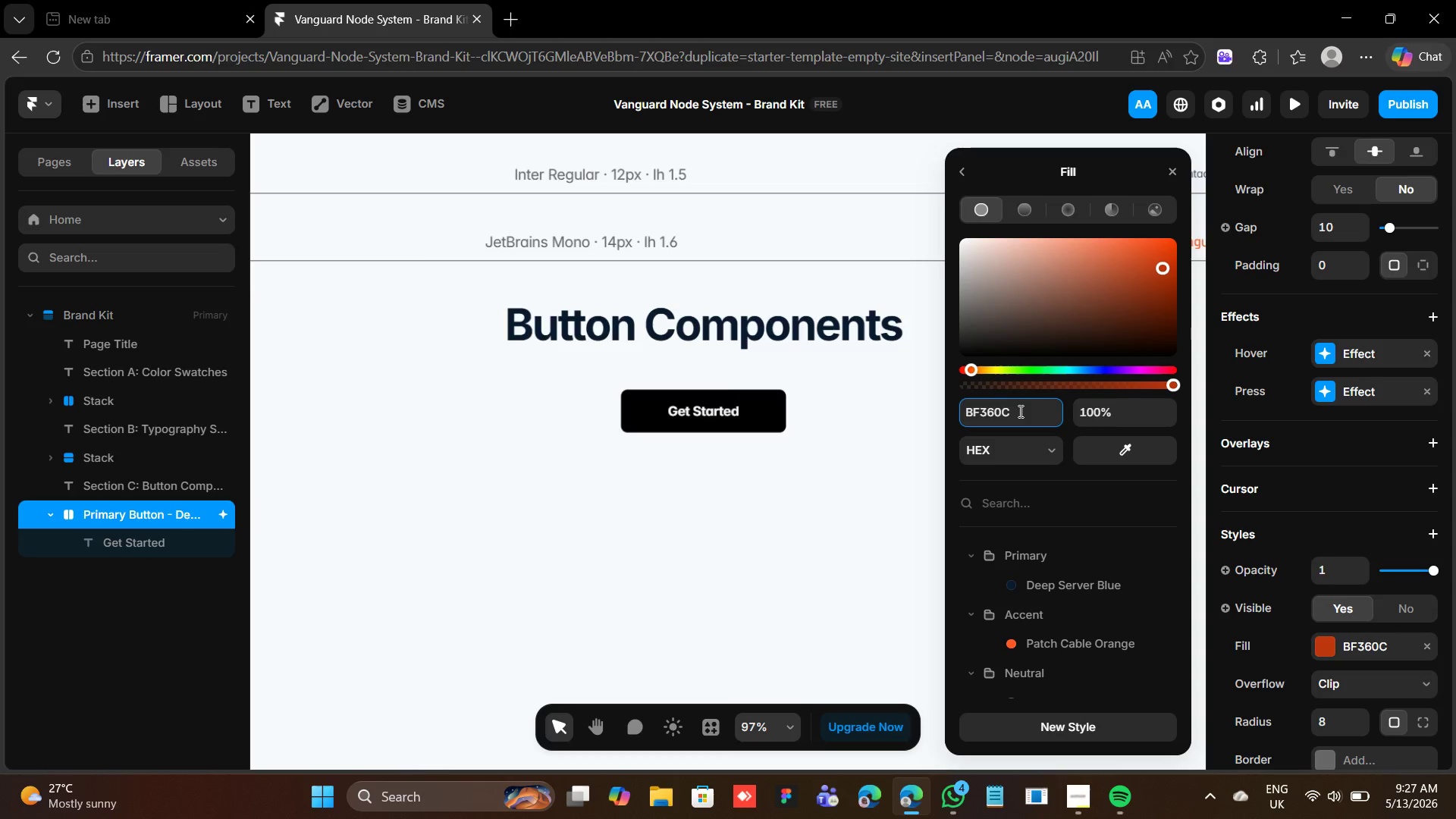 
key(Enter)
 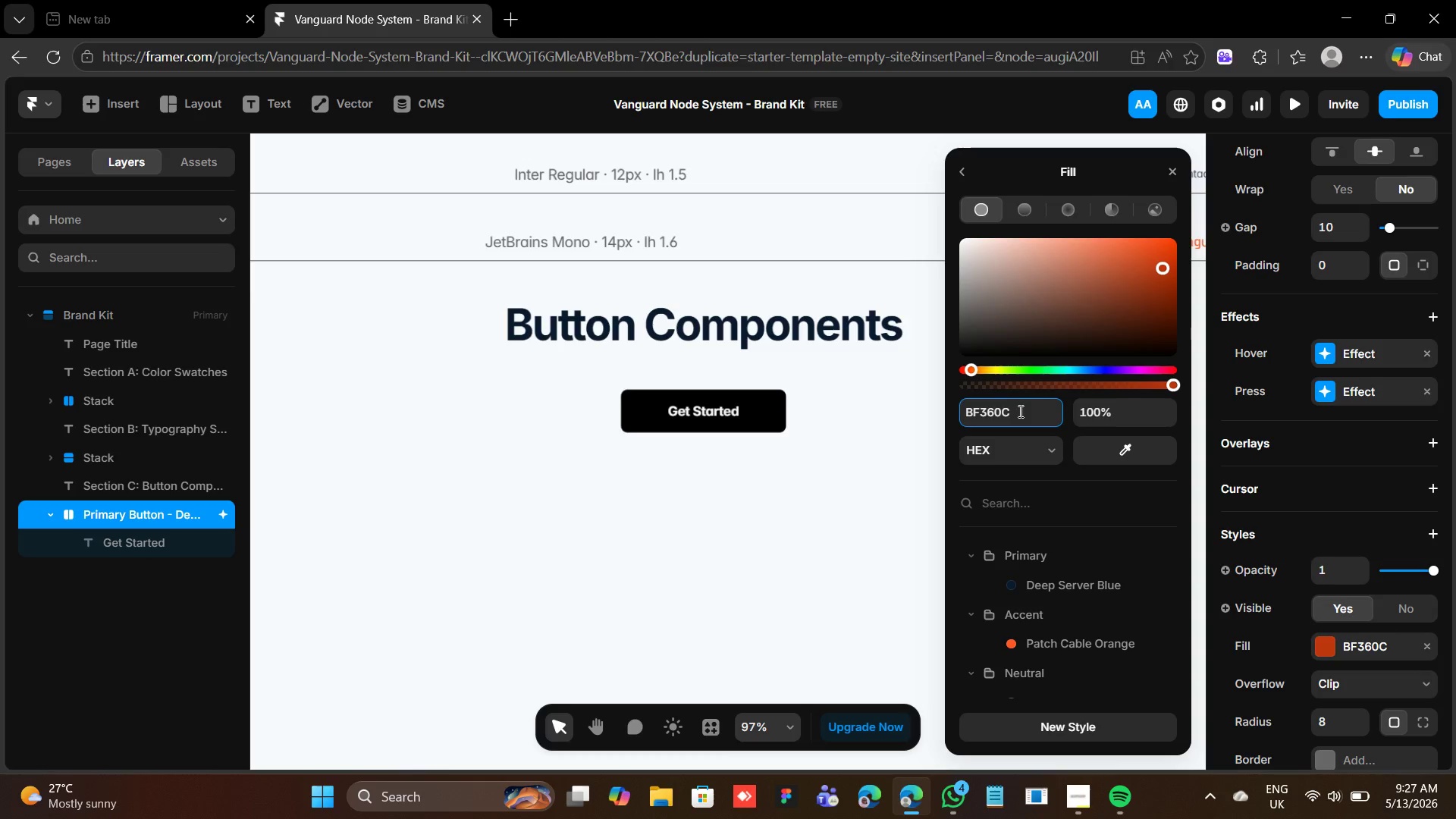 
key(Enter)
 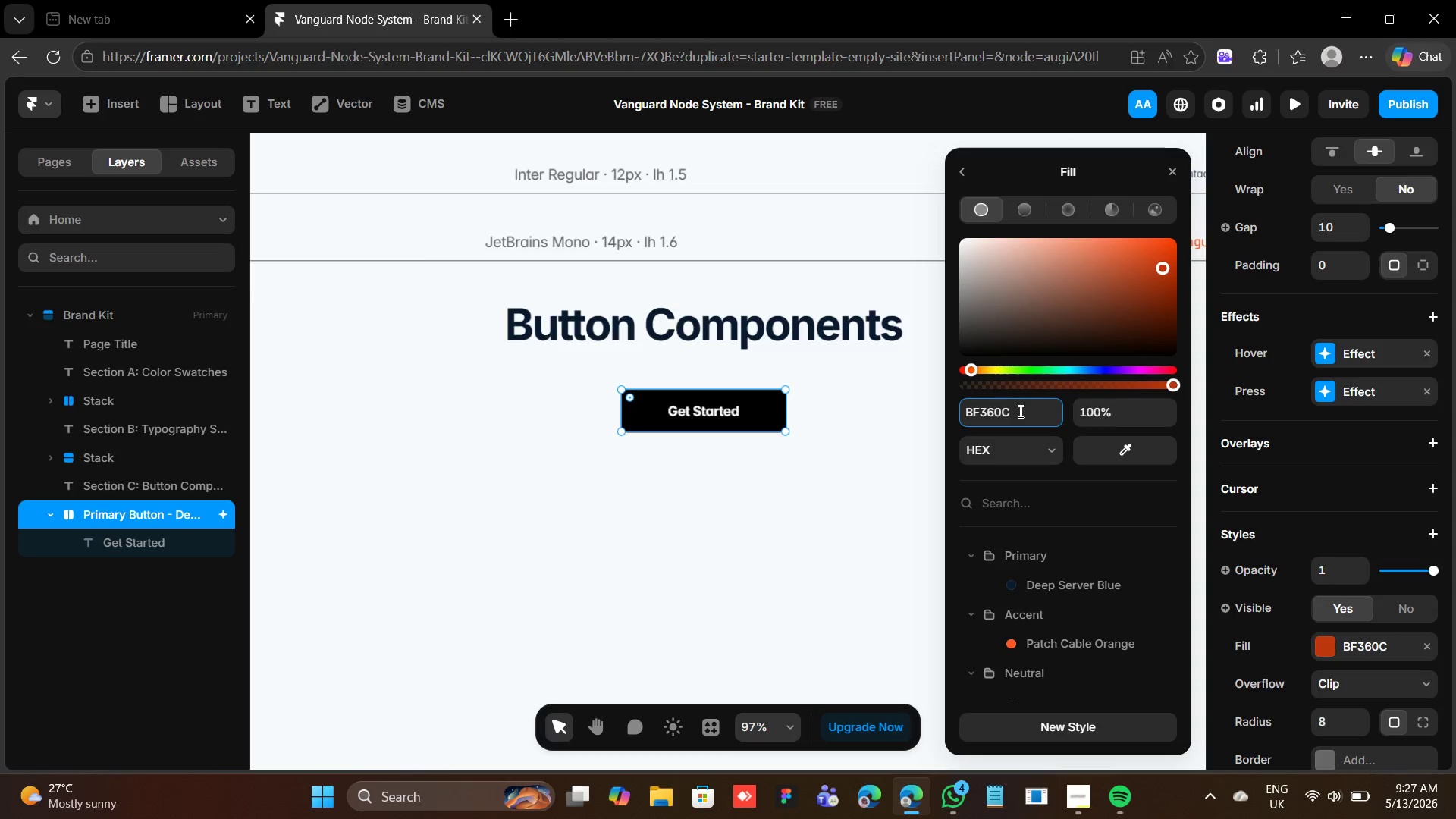 
key(Enter)
 